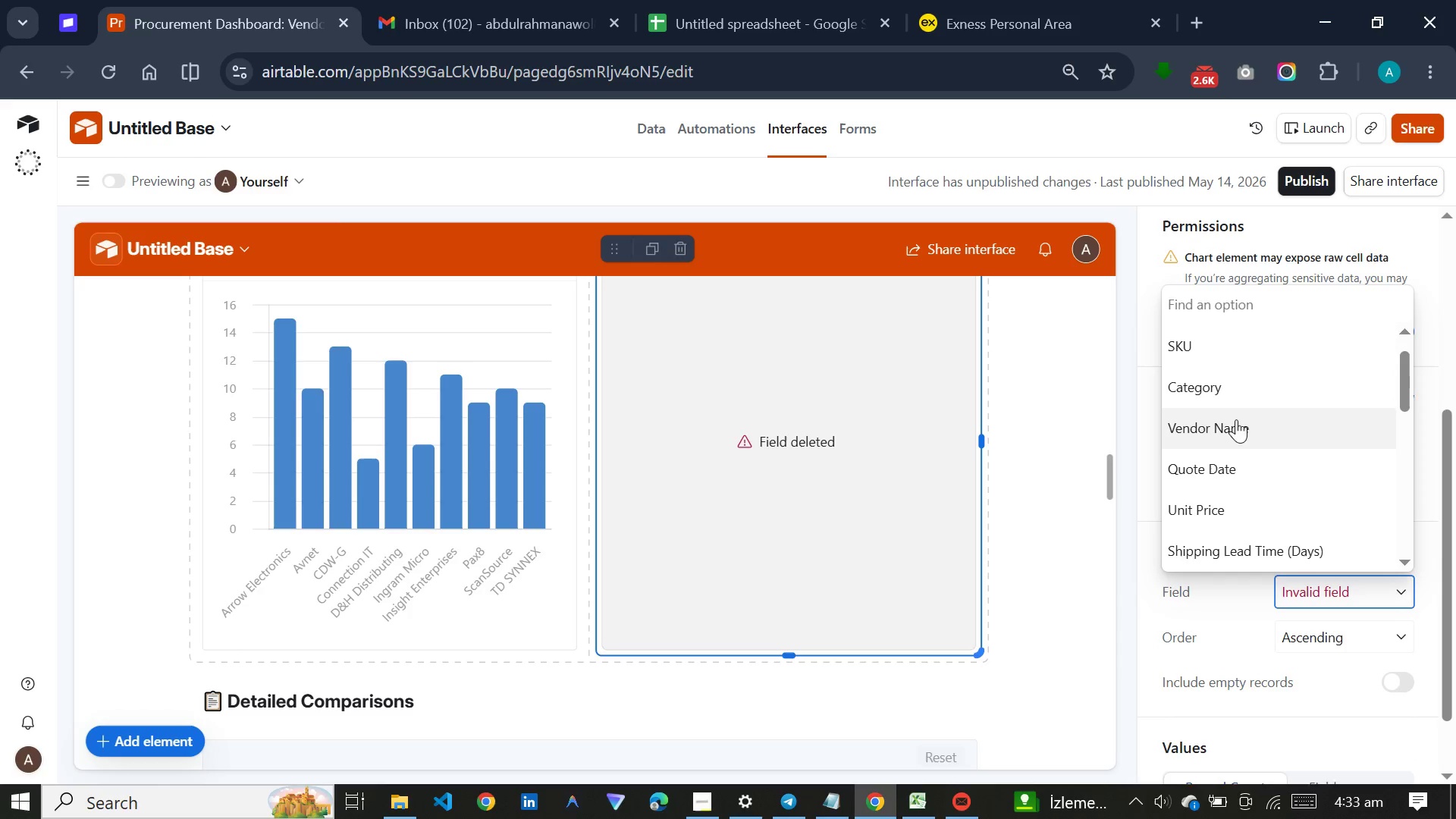 
scroll: coordinate [1236, 418], scroll_direction: down, amount: 5.0
 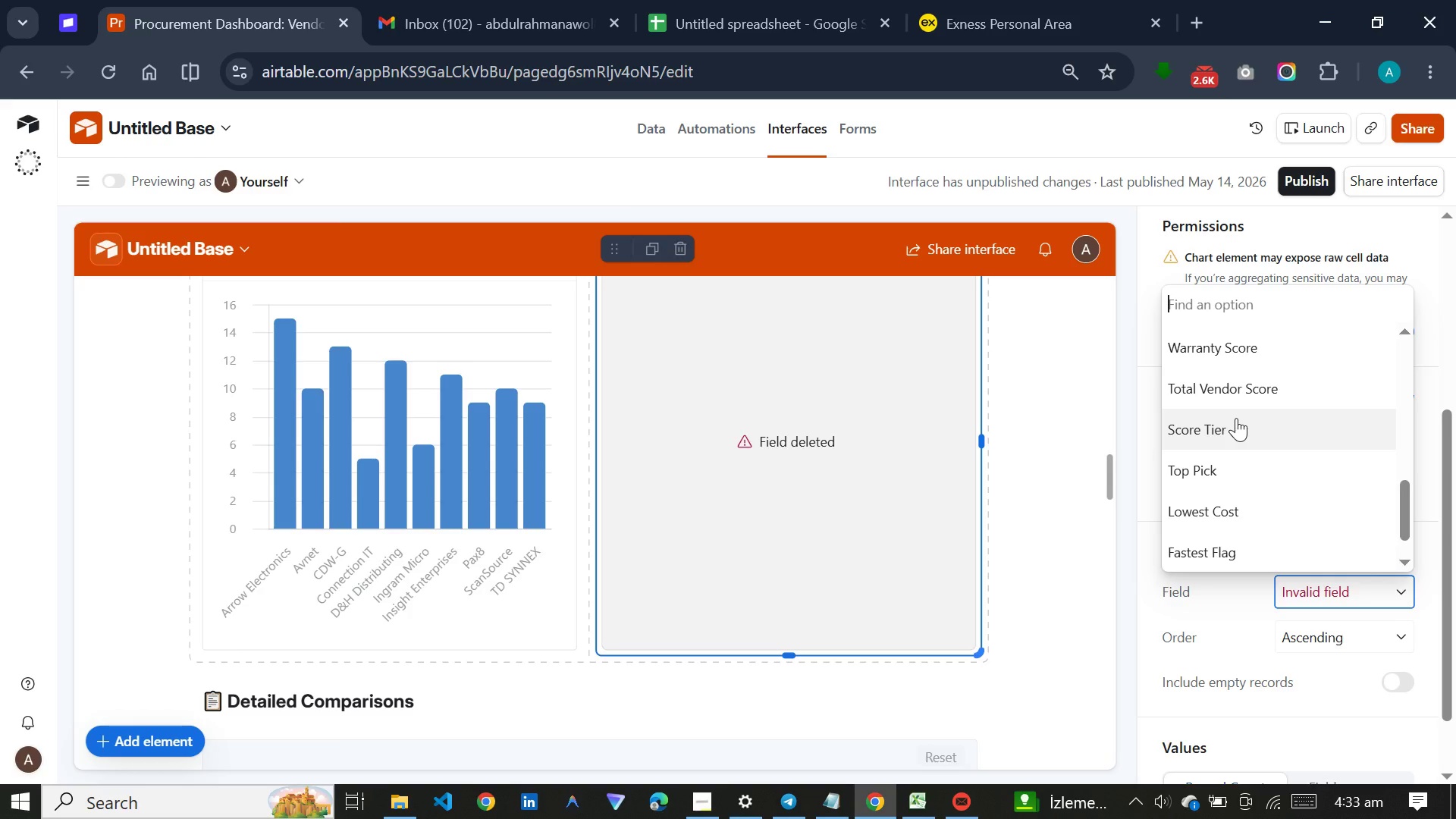 
wait(17.09)
 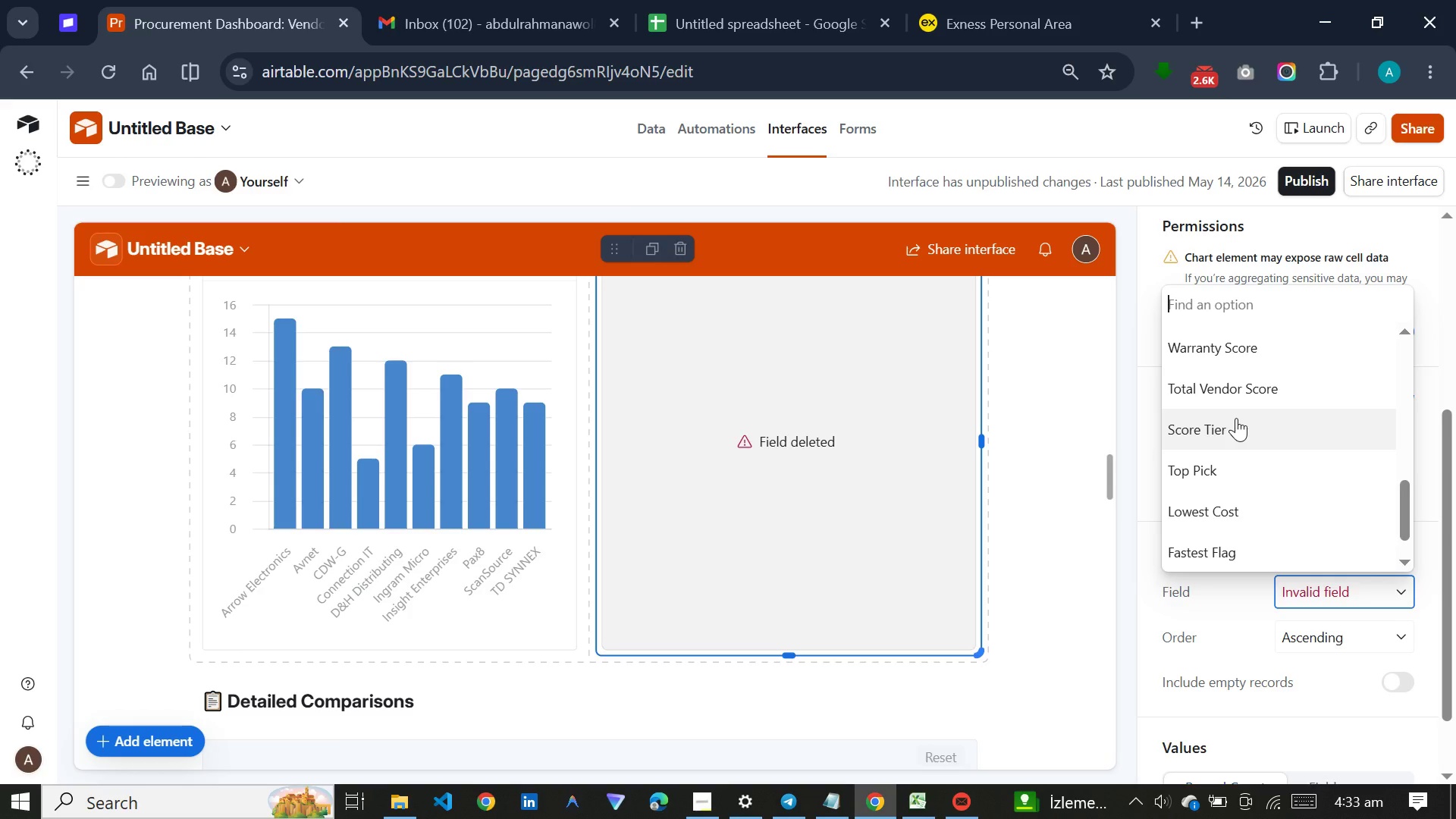 
left_click([1309, 230])
 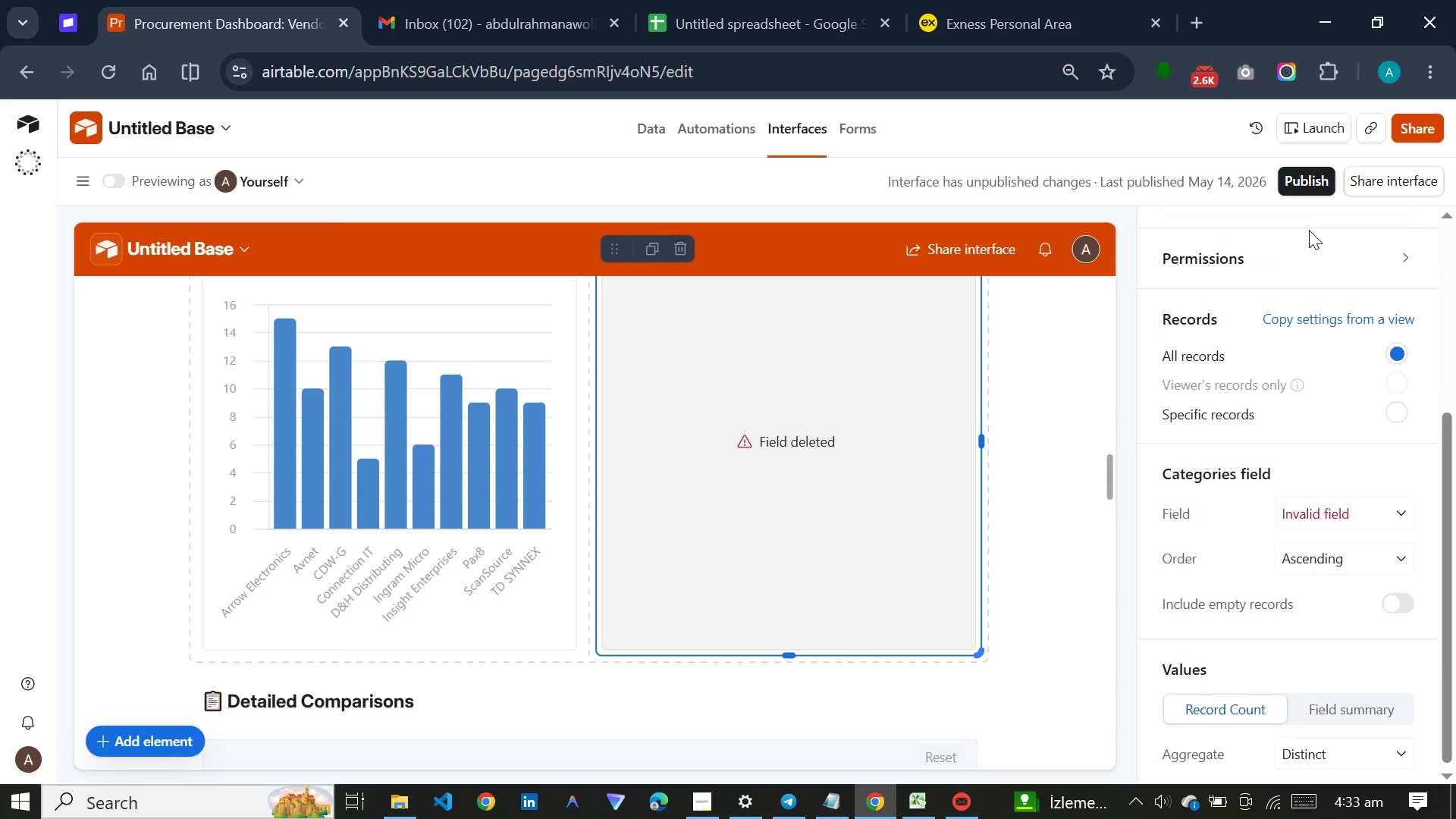 
scroll: coordinate [1309, 230], scroll_direction: up, amount: 5.0
 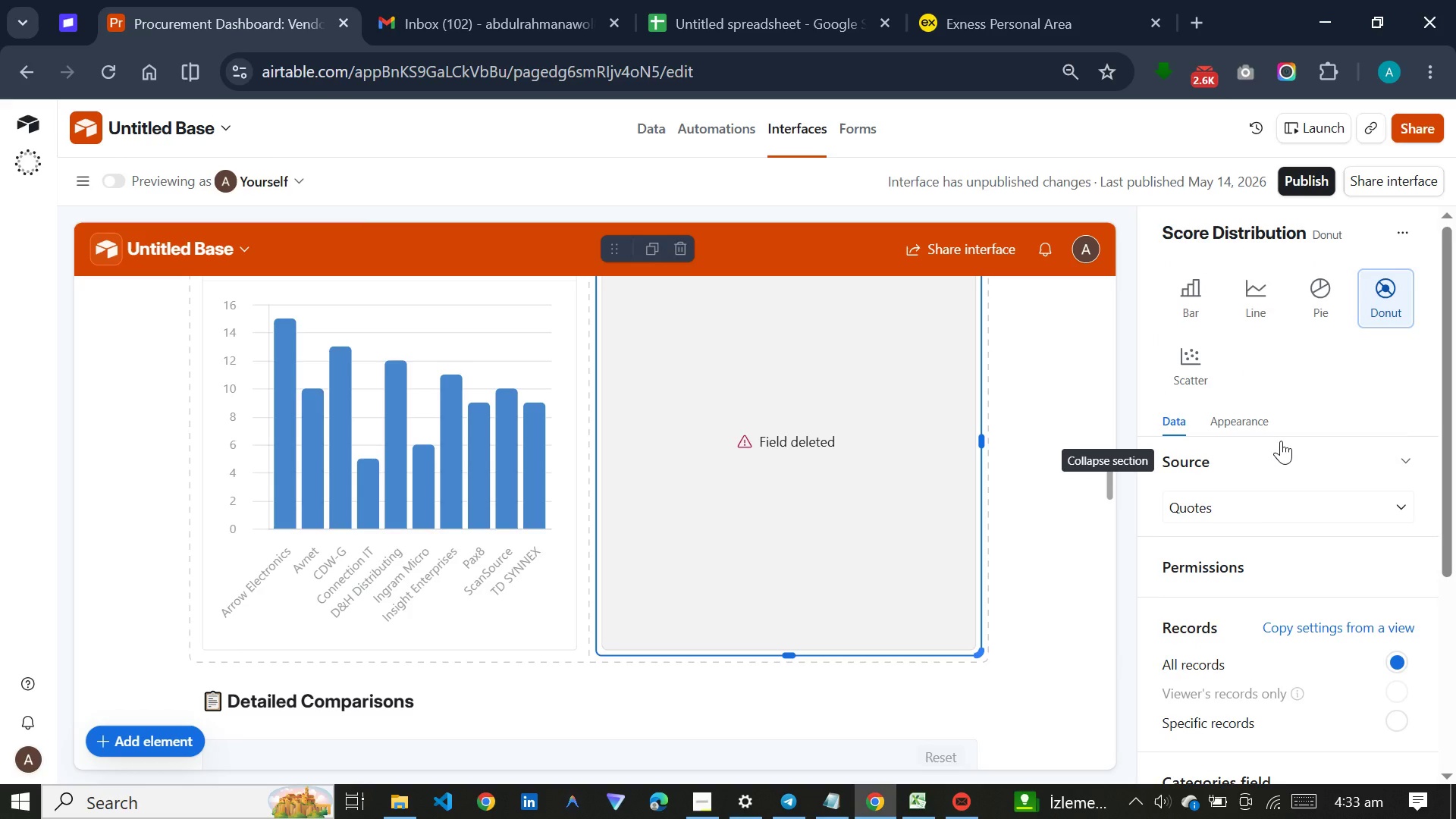 
wait(13.2)
 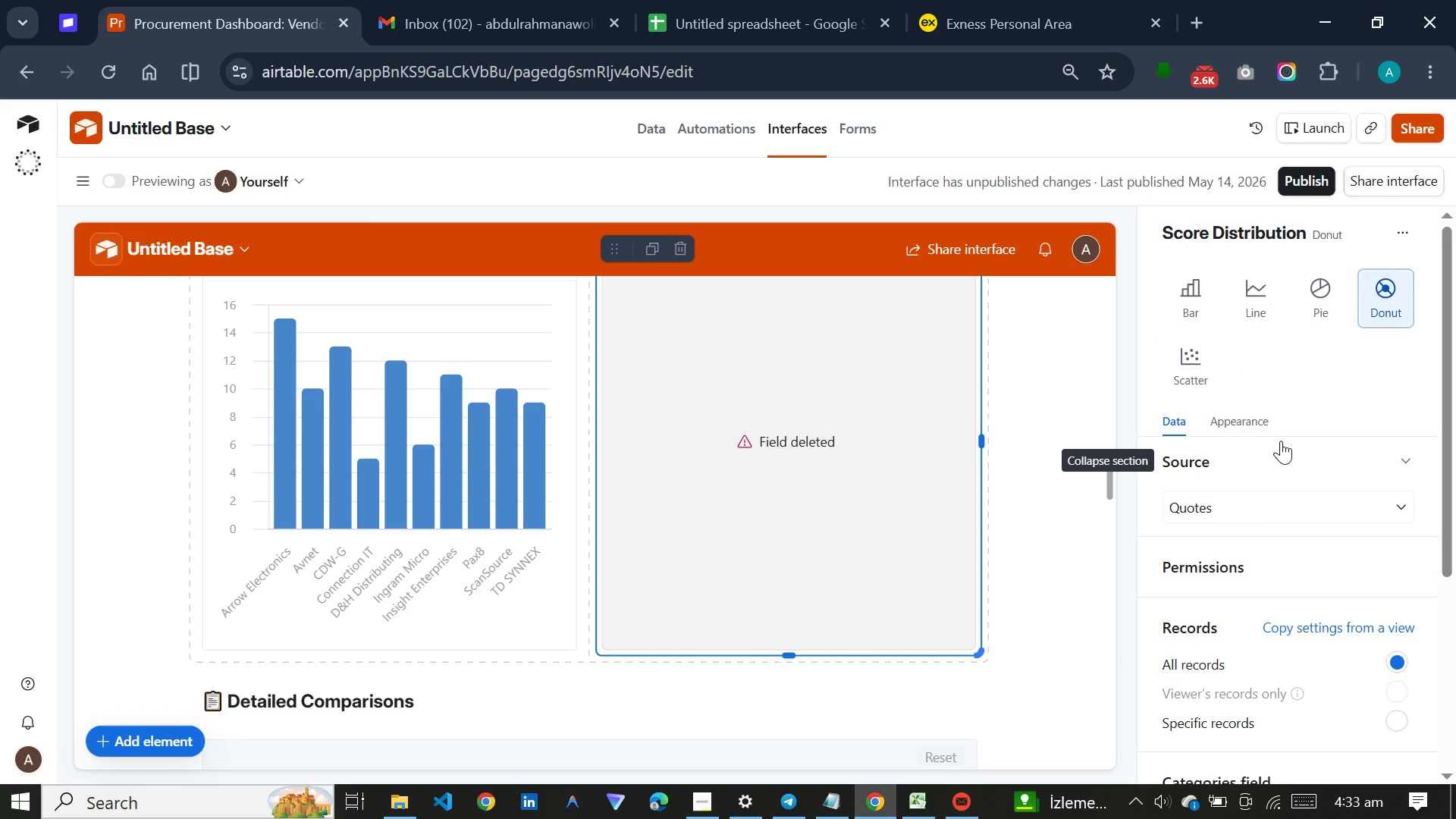 
scroll: coordinate [1315, 519], scroll_direction: down, amount: 4.0
 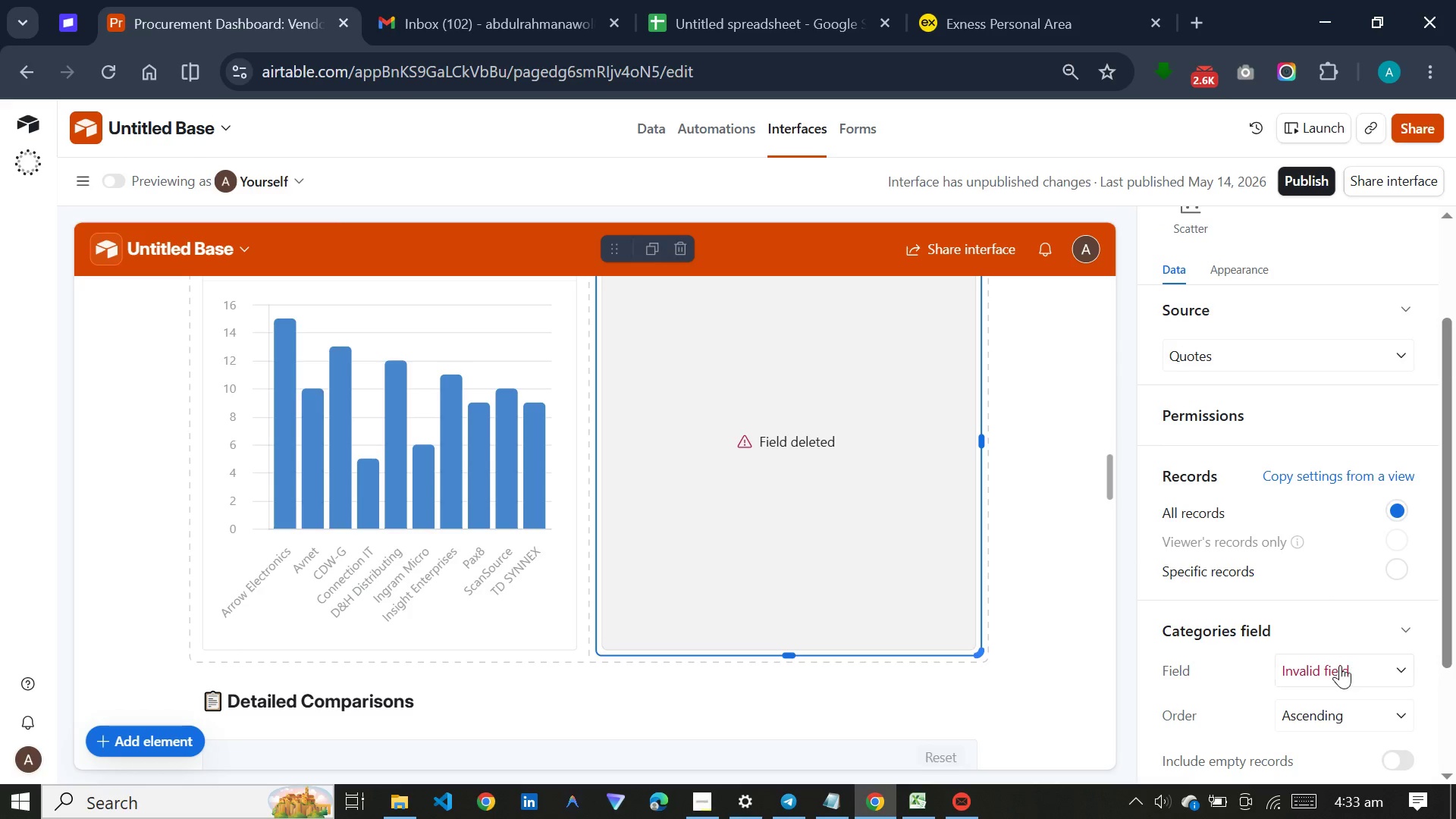 
left_click([1340, 665])
 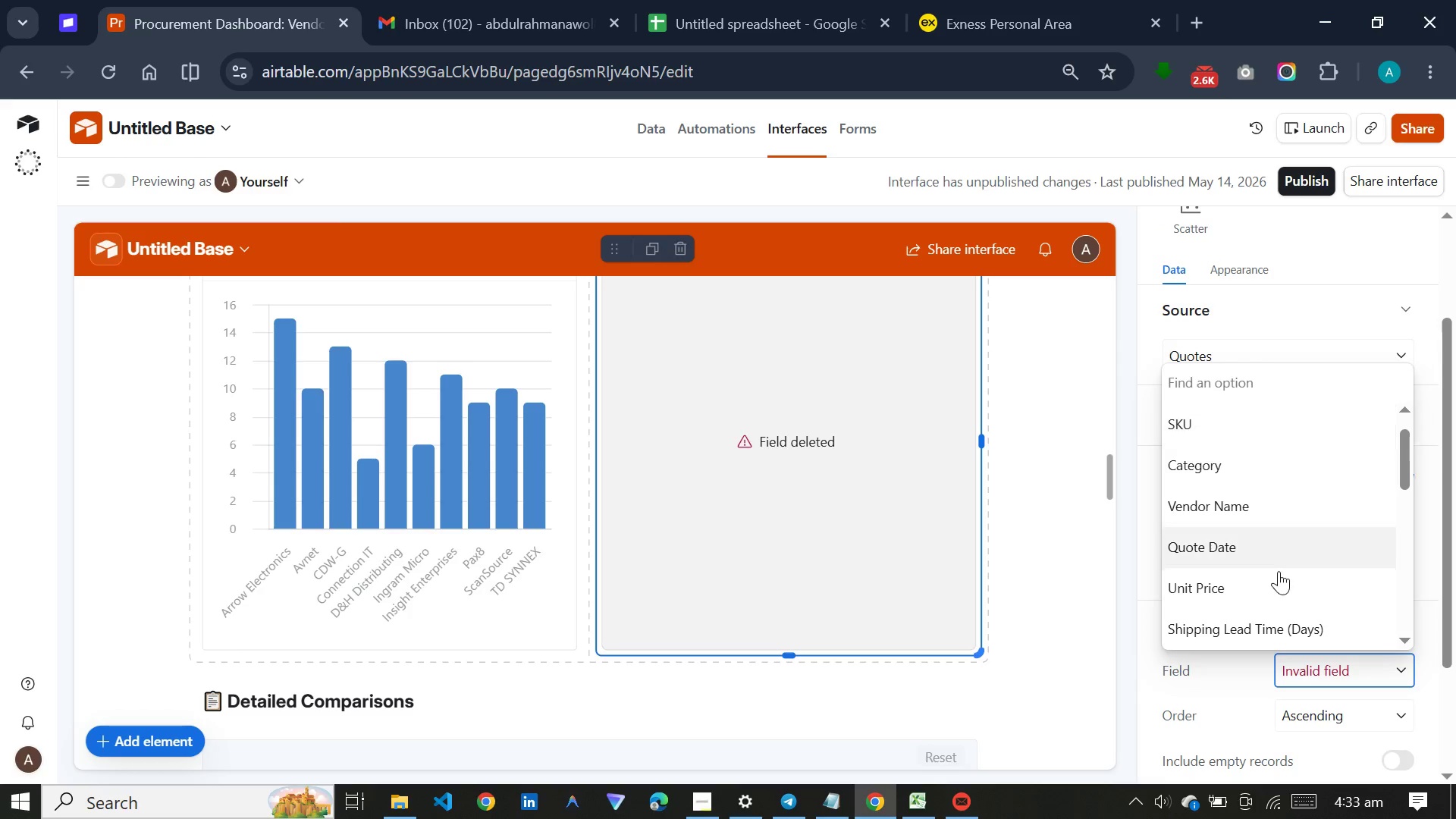 
scroll: coordinate [1267, 600], scroll_direction: down, amount: 12.0
 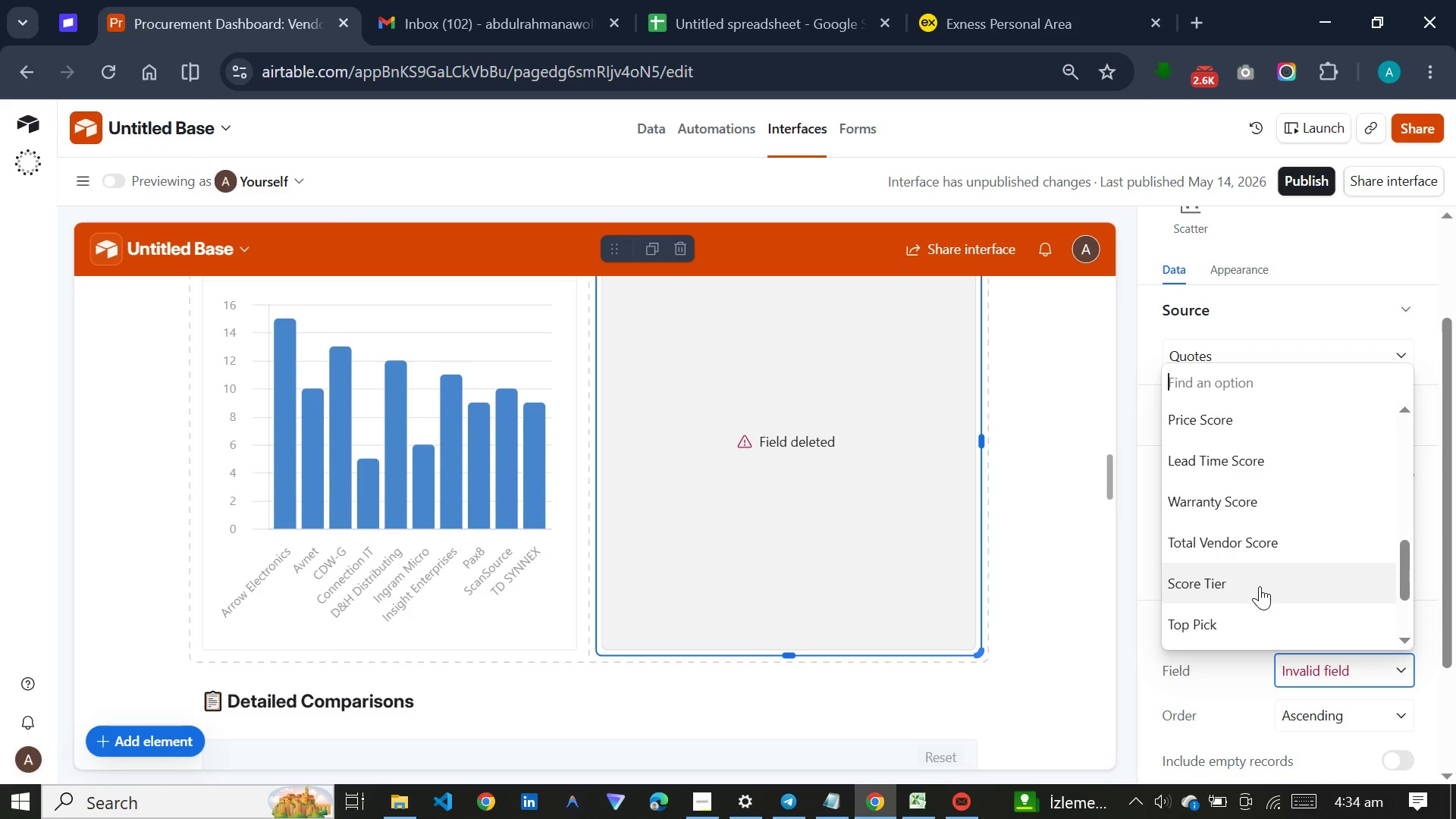 
left_click([1260, 586])
 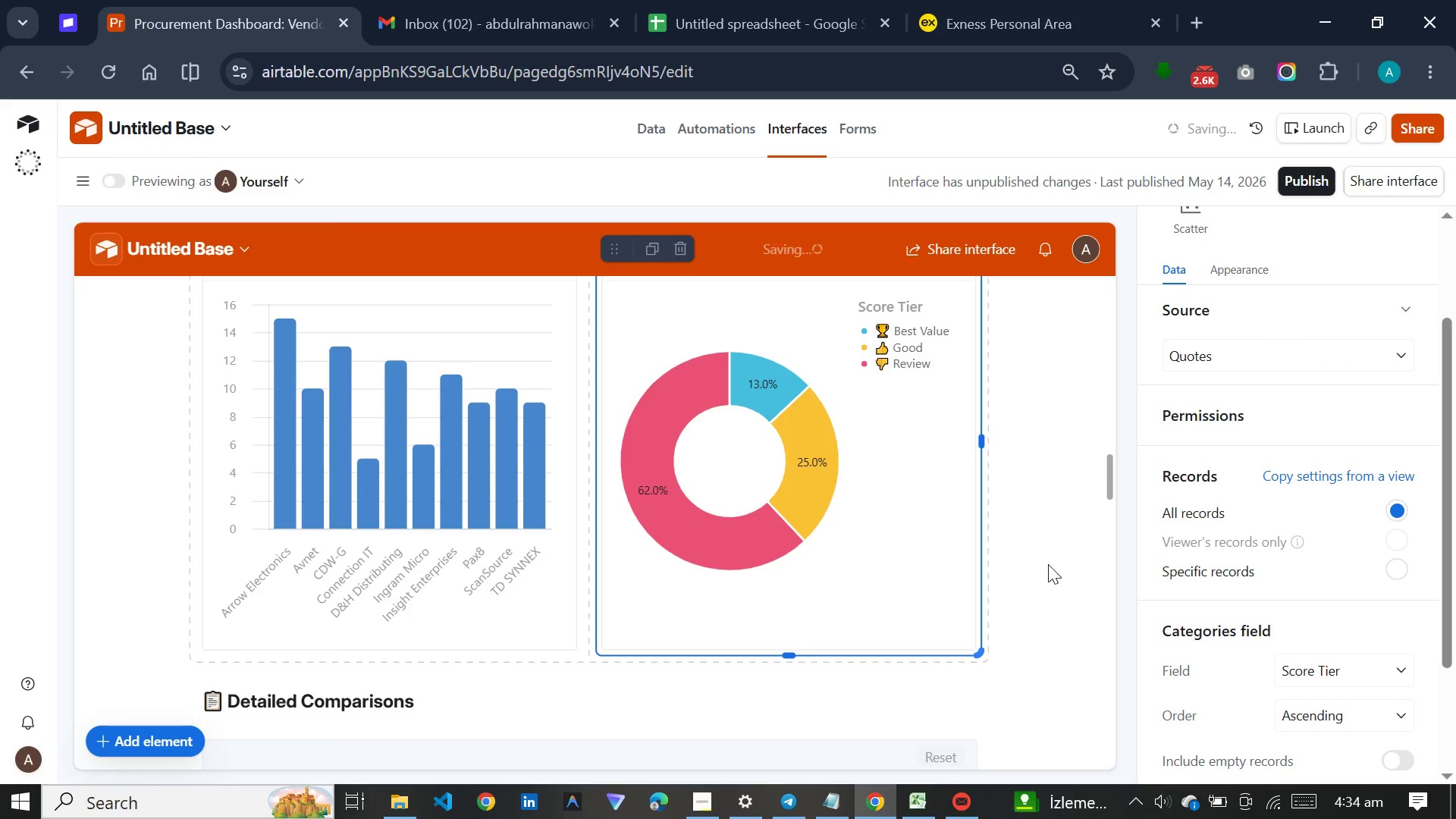 
scroll: coordinate [1048, 564], scroll_direction: up, amount: 2.0
 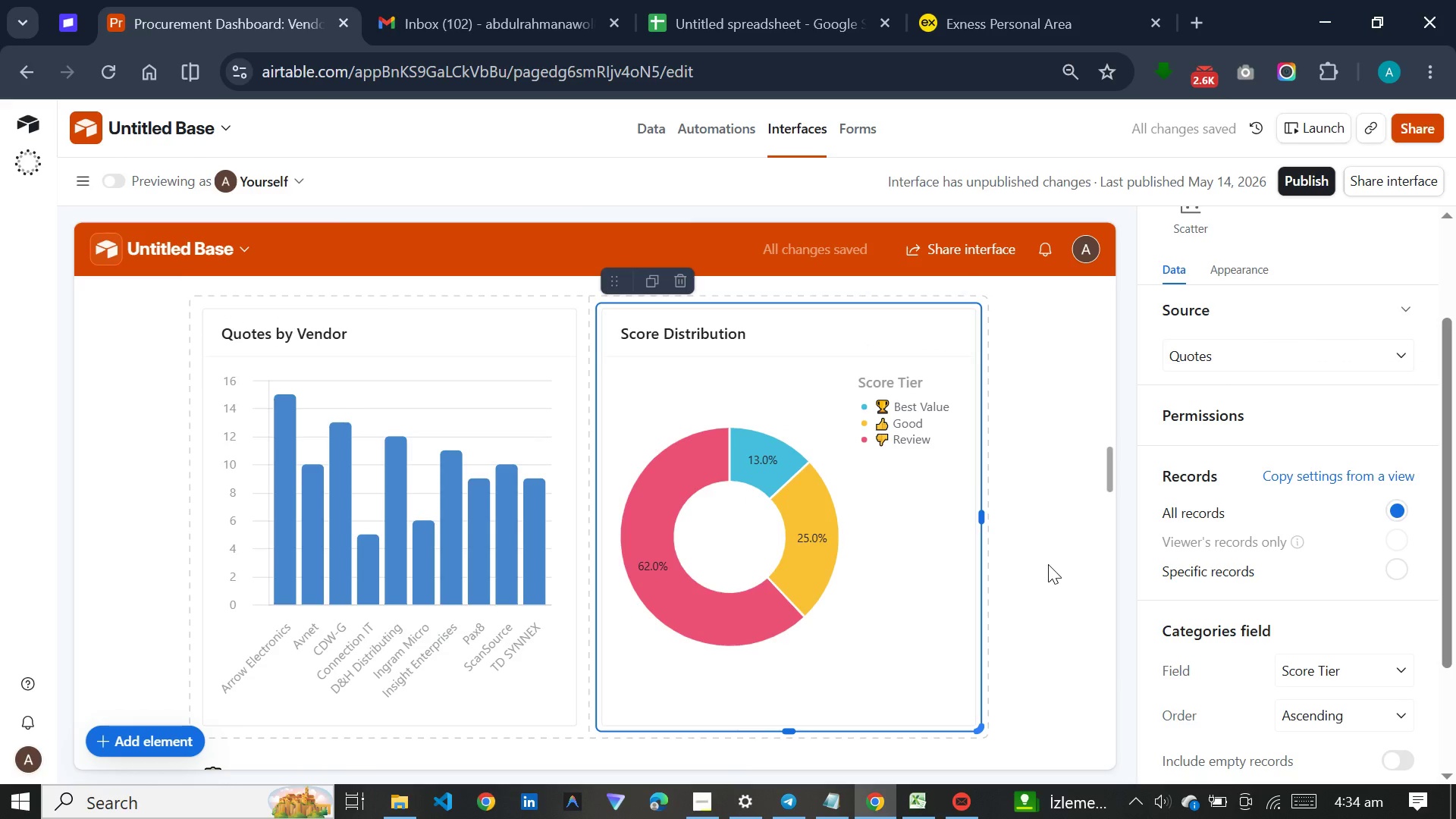 
left_click([1048, 564])
 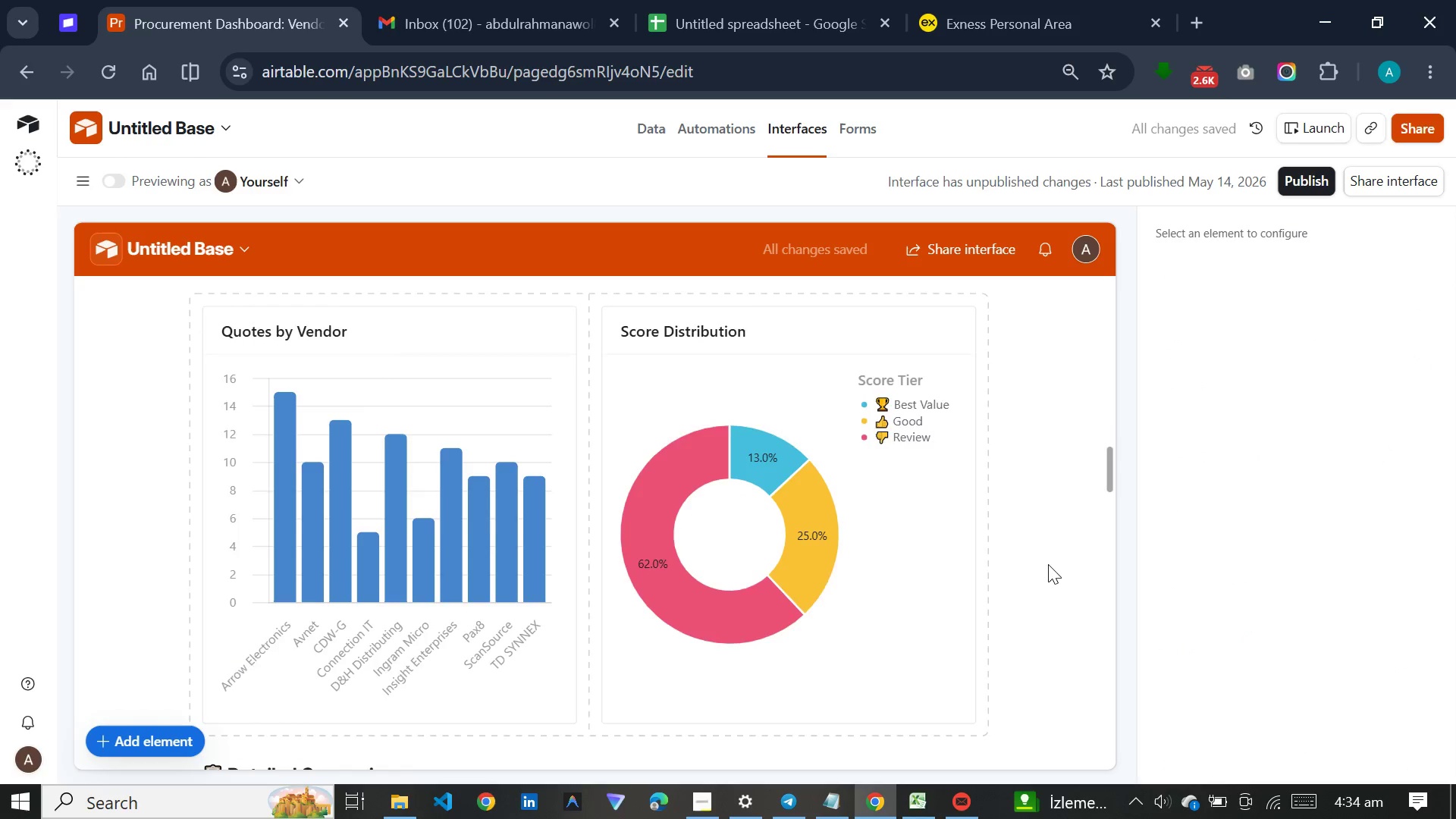 
scroll: coordinate [1048, 564], scroll_direction: down, amount: 11.0
 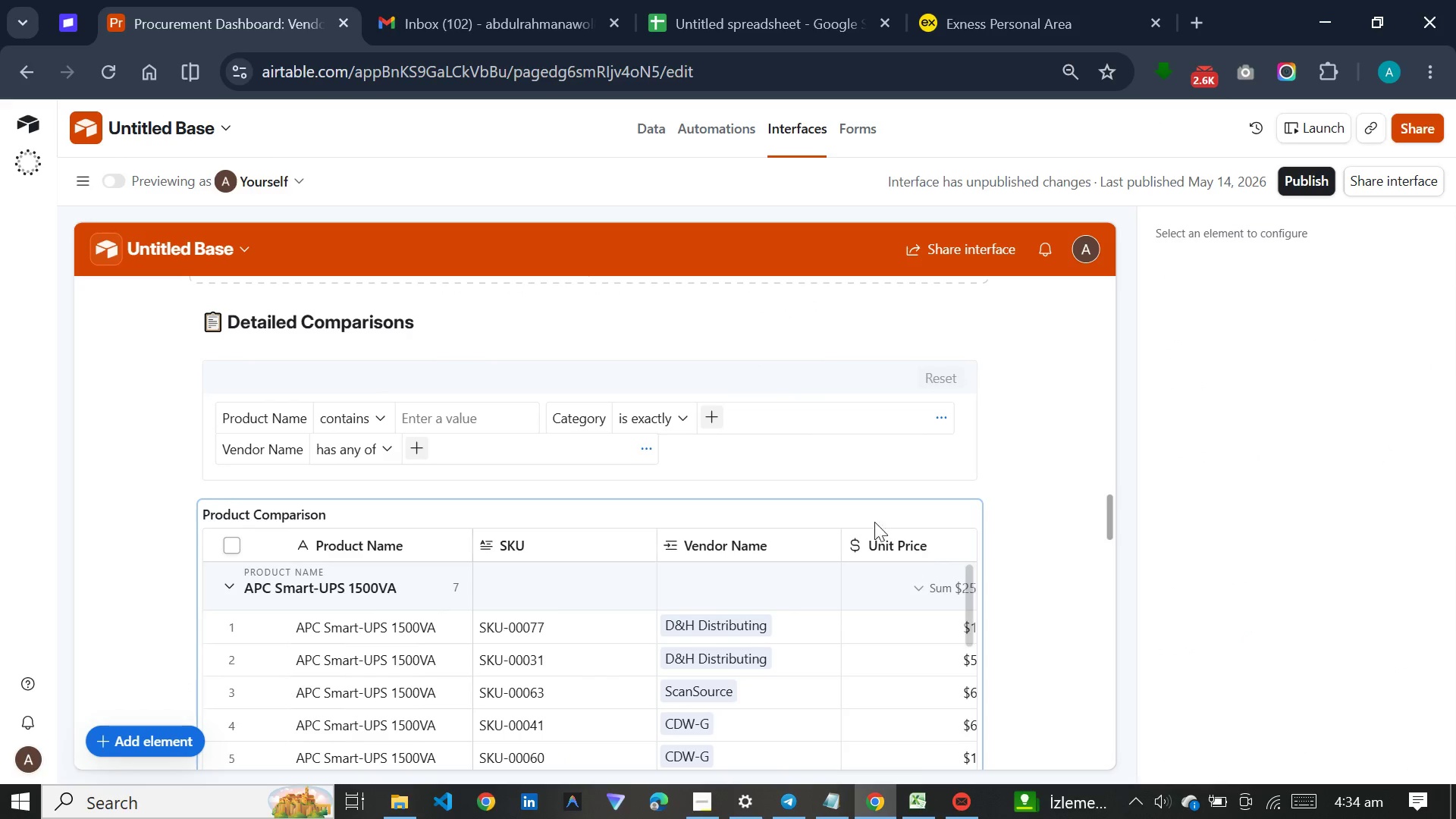 
left_click([854, 463])
 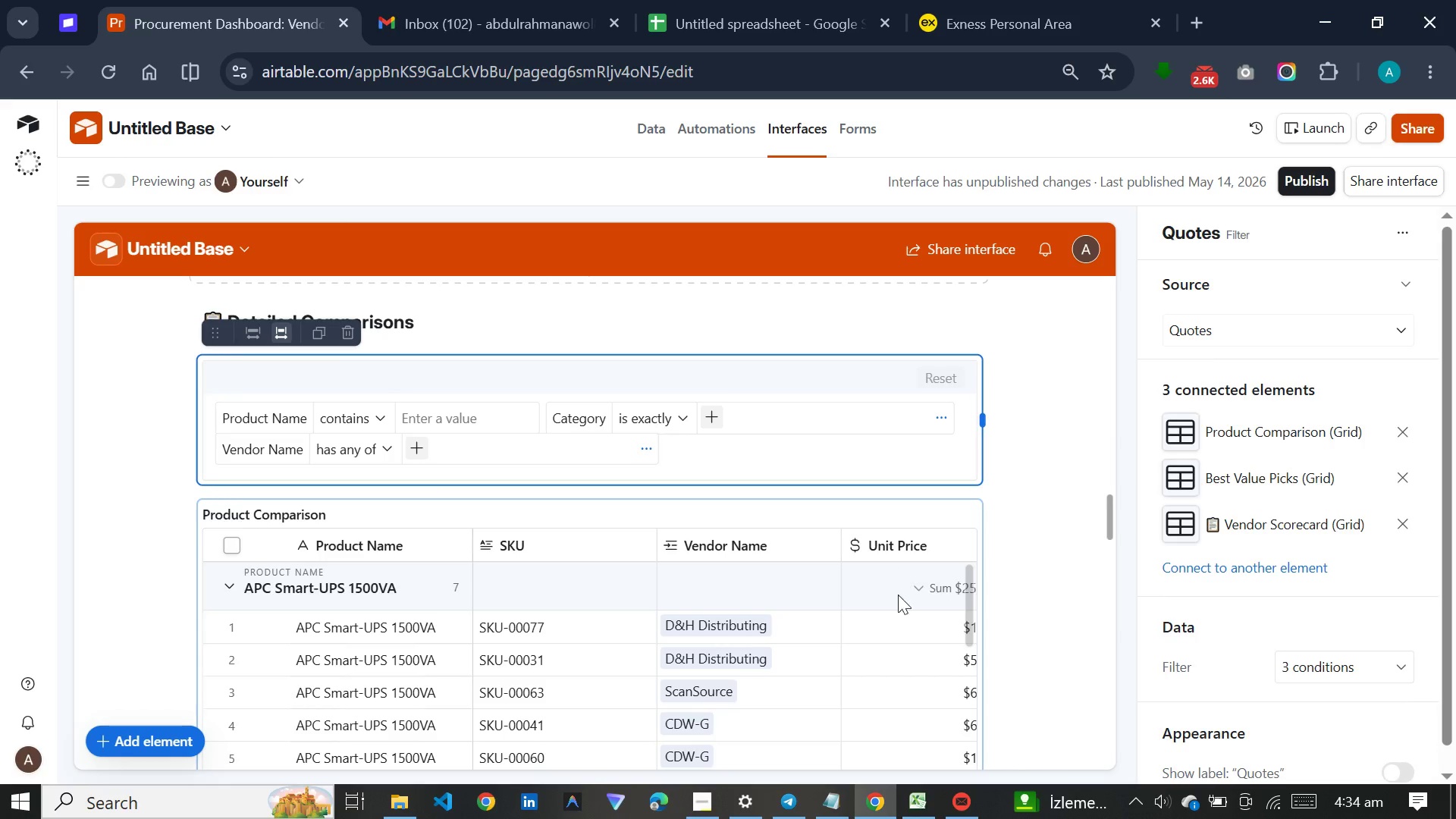 
left_click([896, 621])
 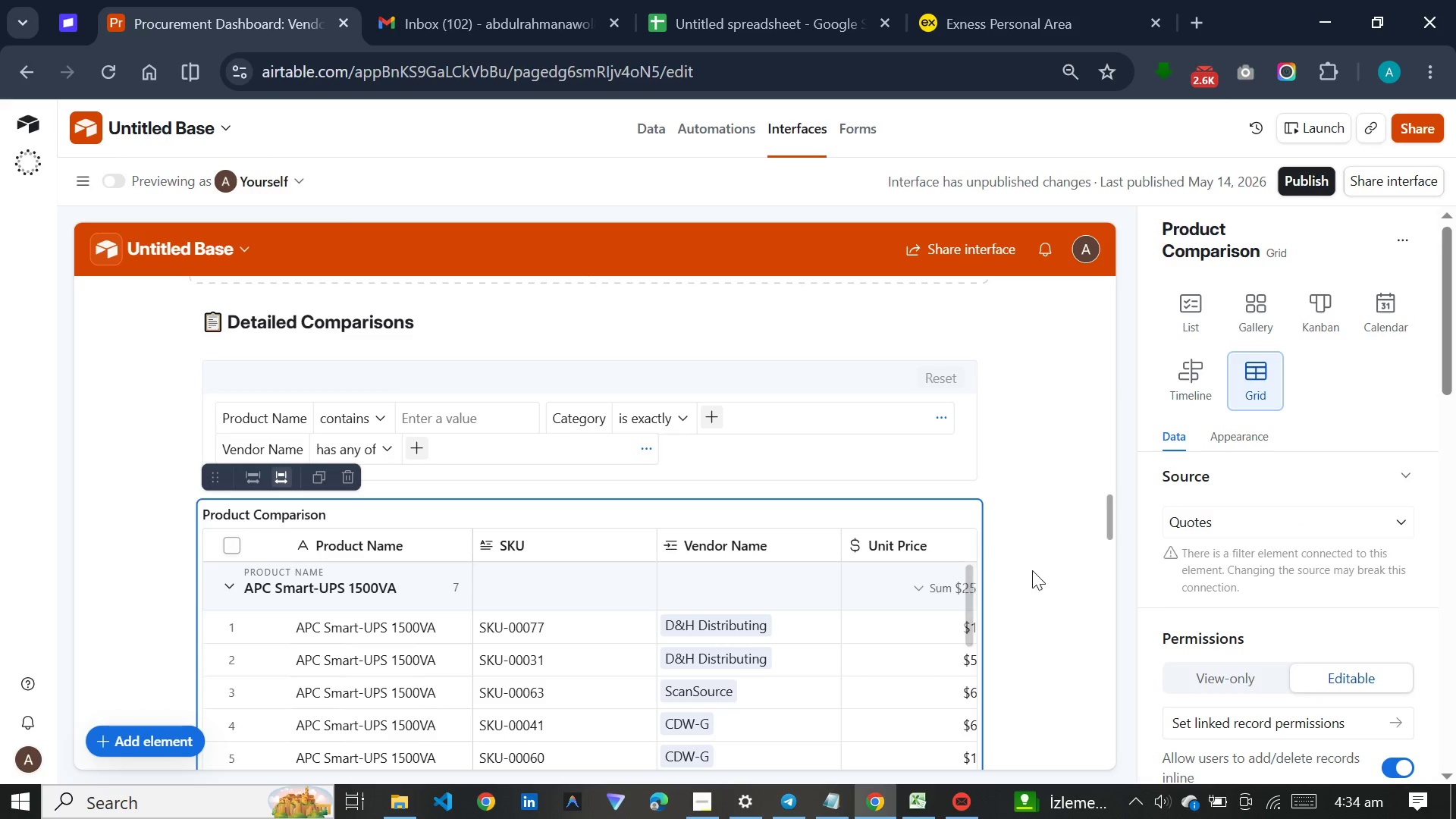 
left_click([1032, 571])
 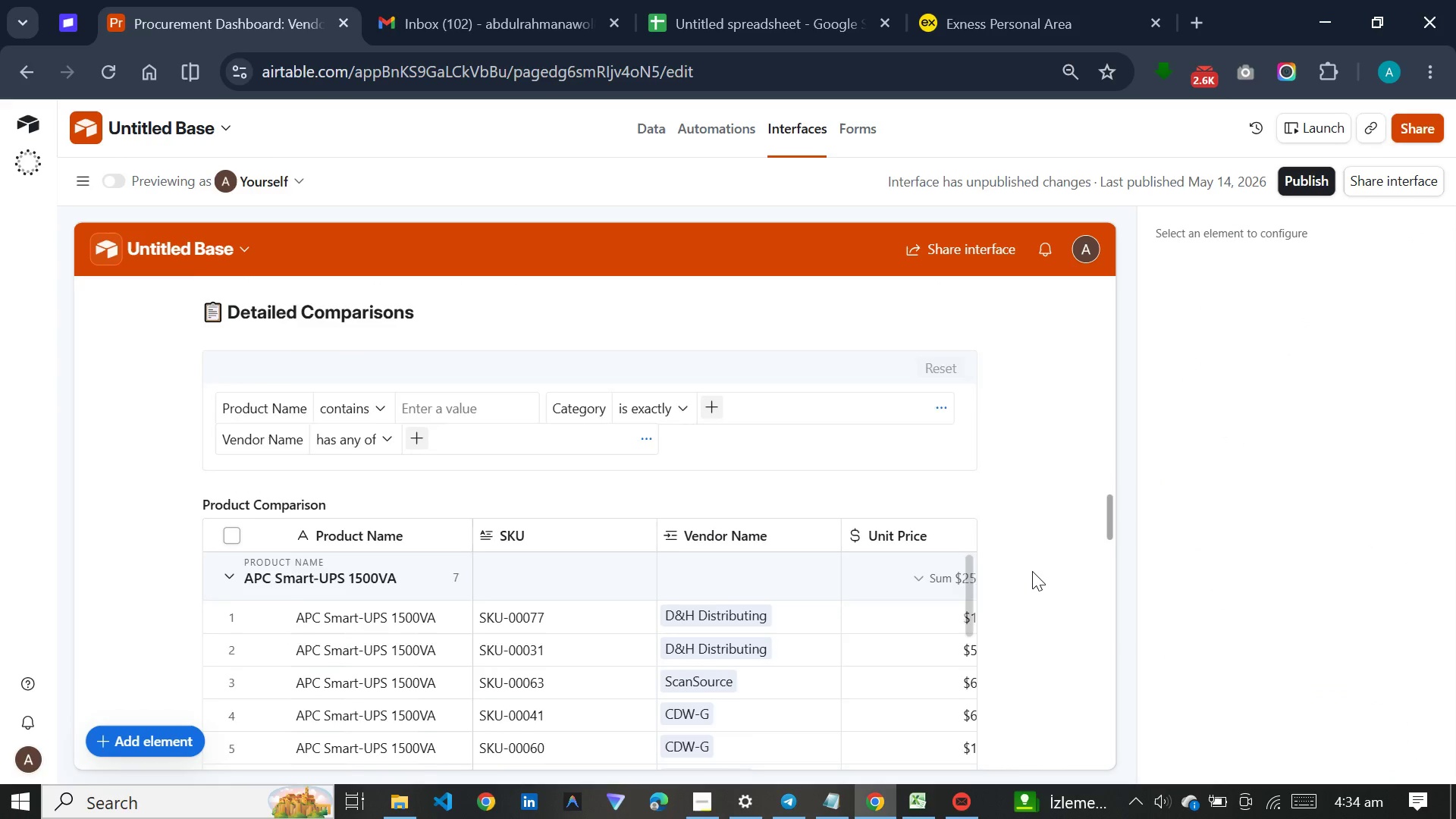 
scroll: coordinate [1061, 585], scroll_direction: down, amount: 37.0
 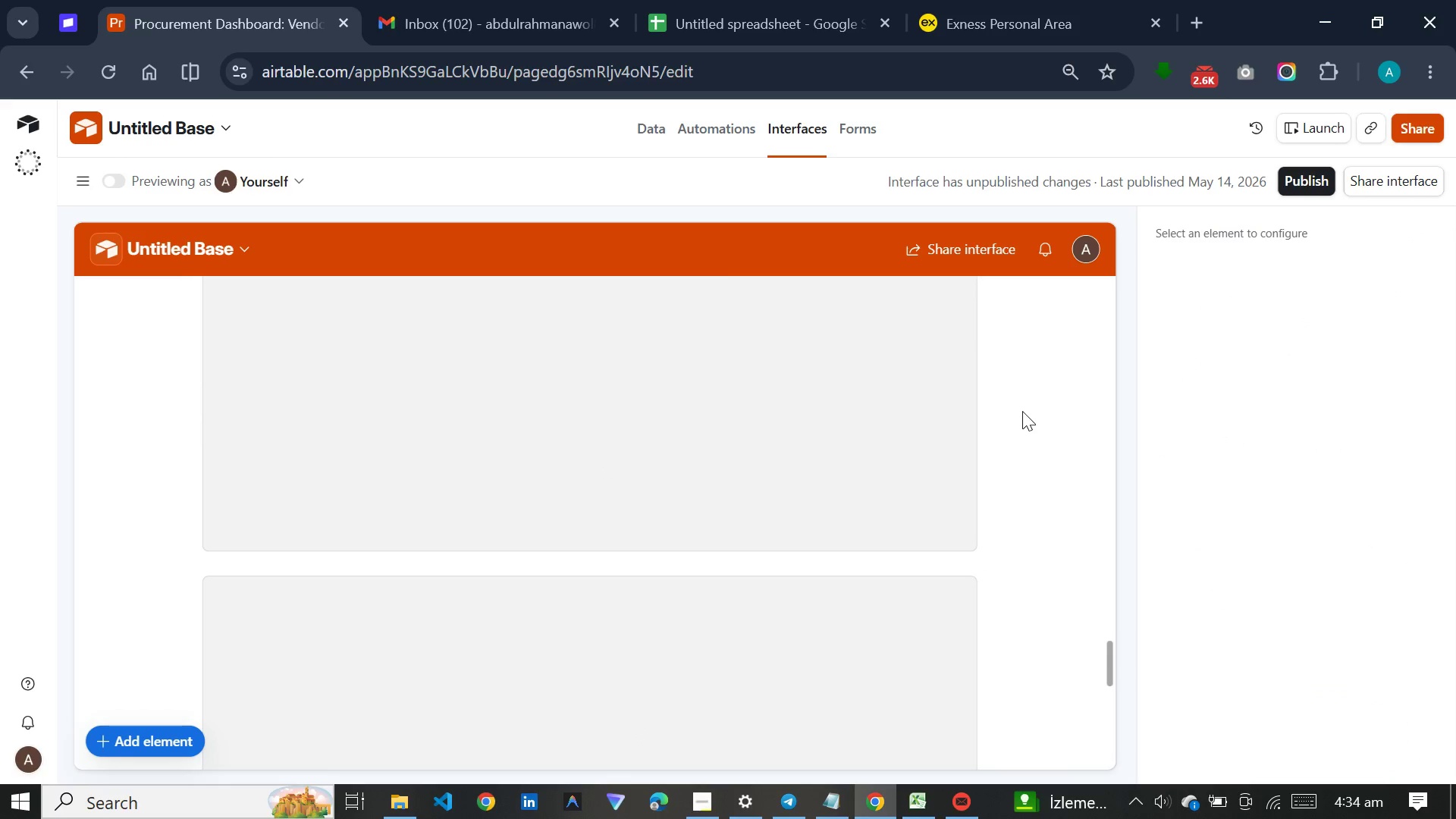 
scroll: coordinate [1022, 411], scroll_direction: up, amount: 4.0
 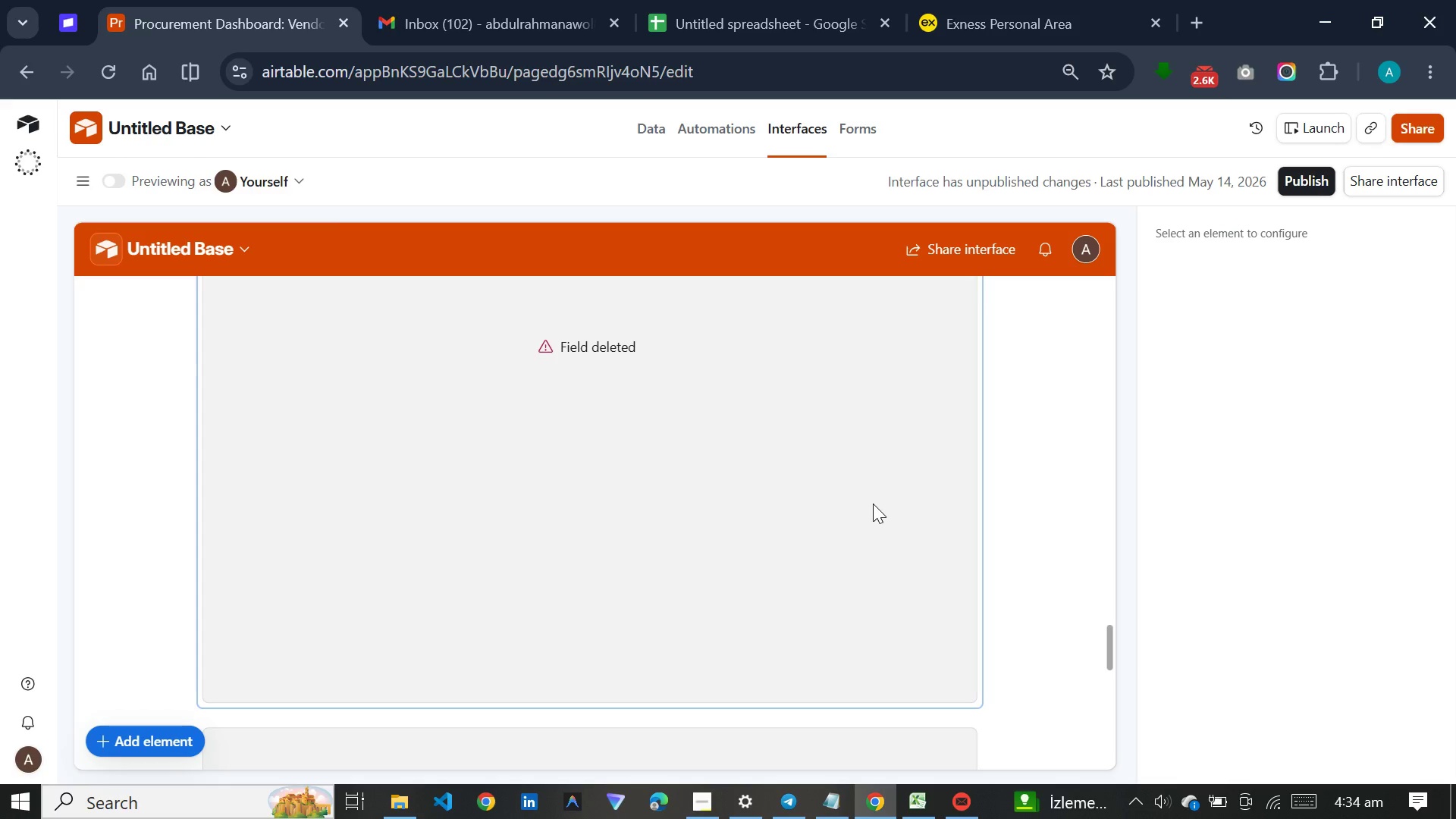 
left_click([873, 504])
 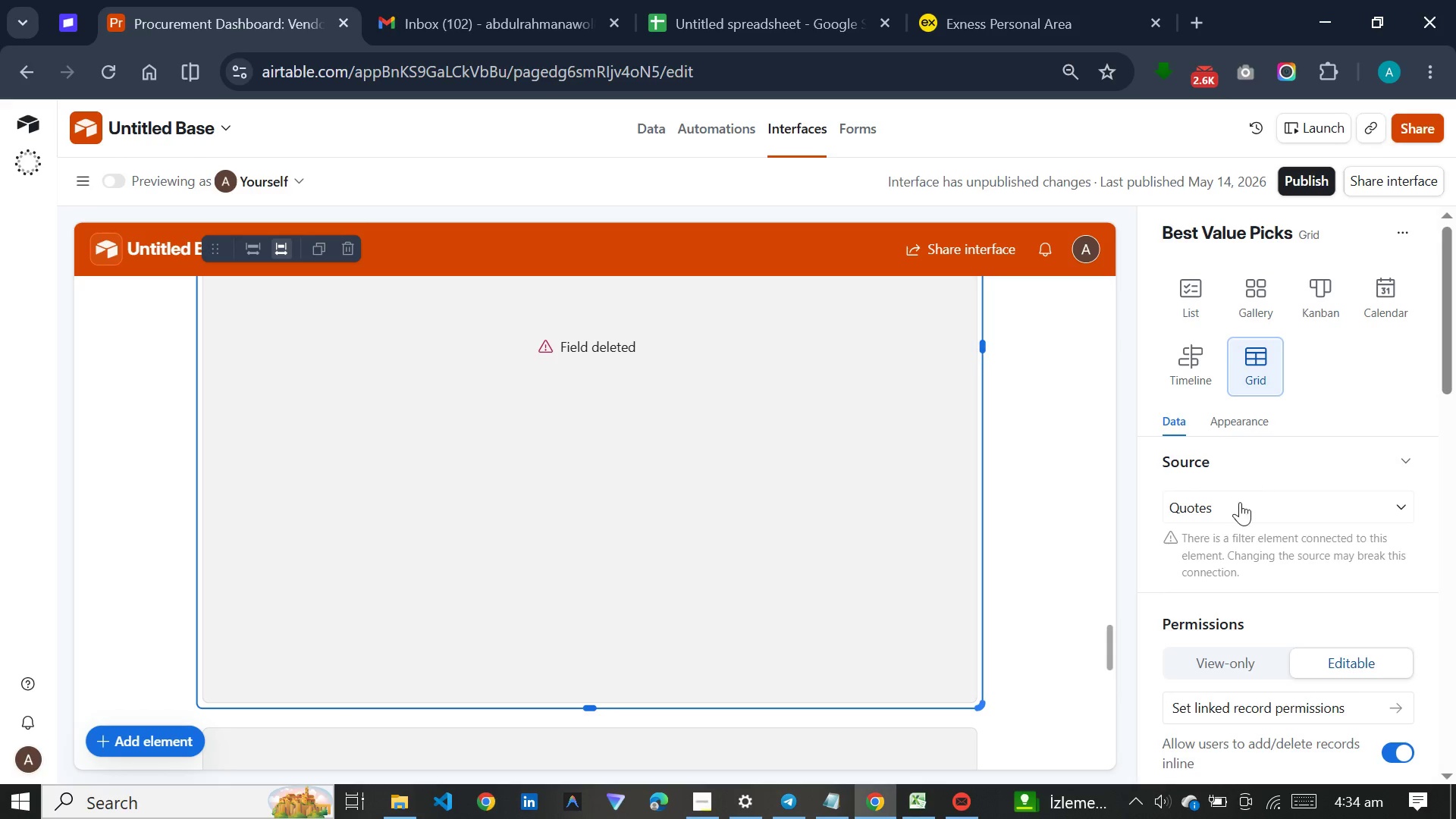 
scroll: coordinate [1214, 546], scroll_direction: down, amount: 9.0
 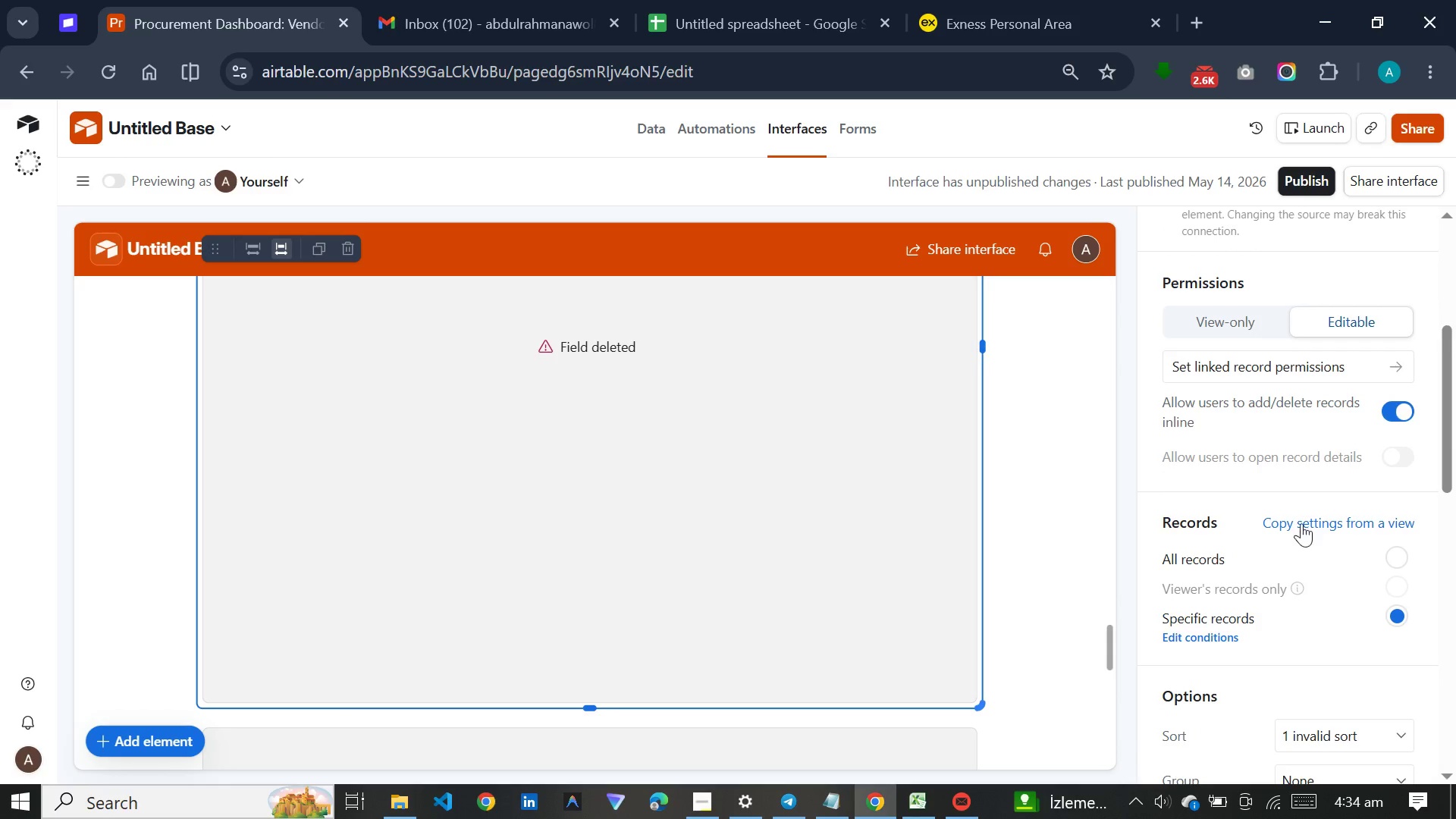 
left_click([1301, 523])
 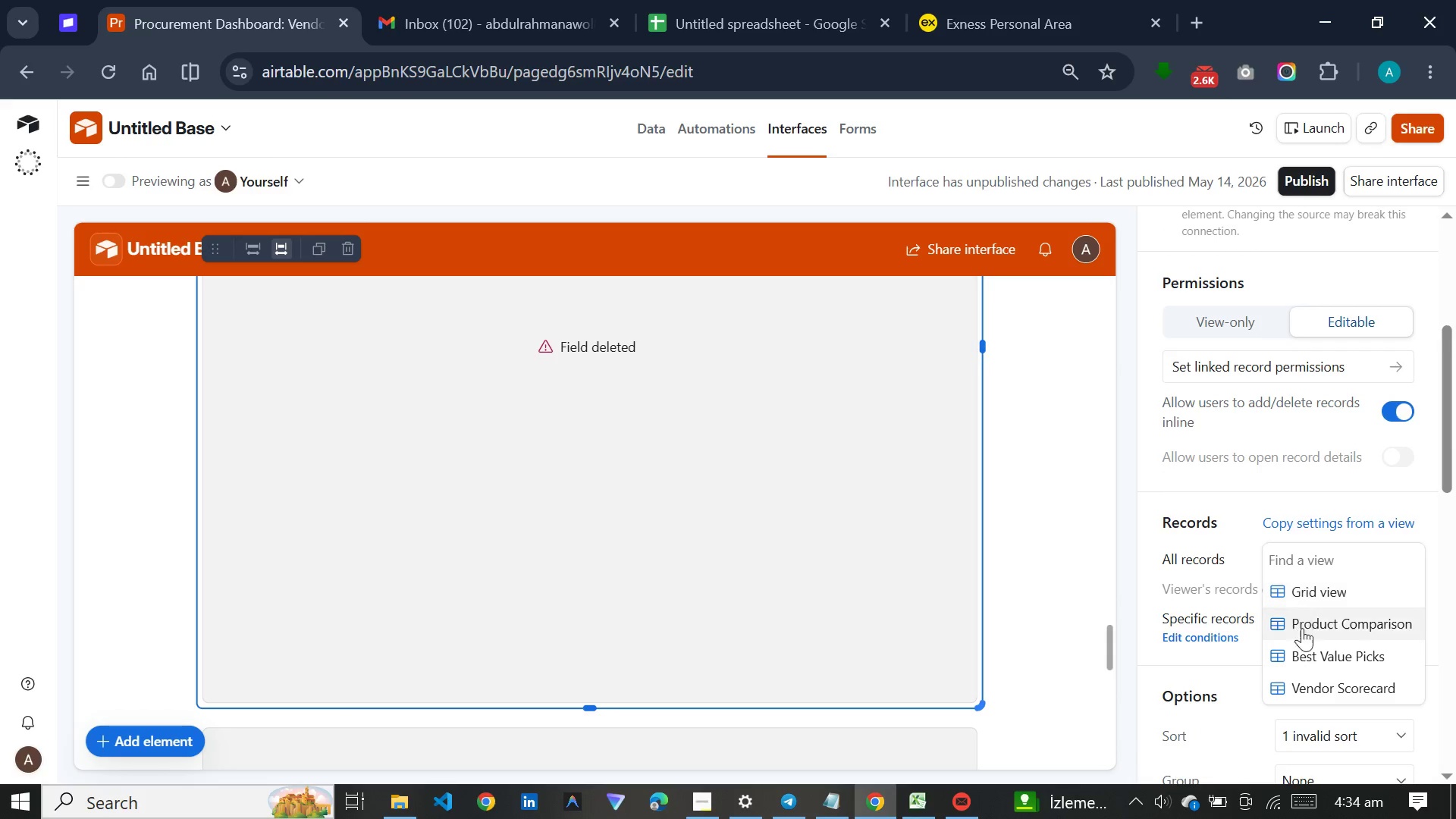 
left_click([1305, 644])
 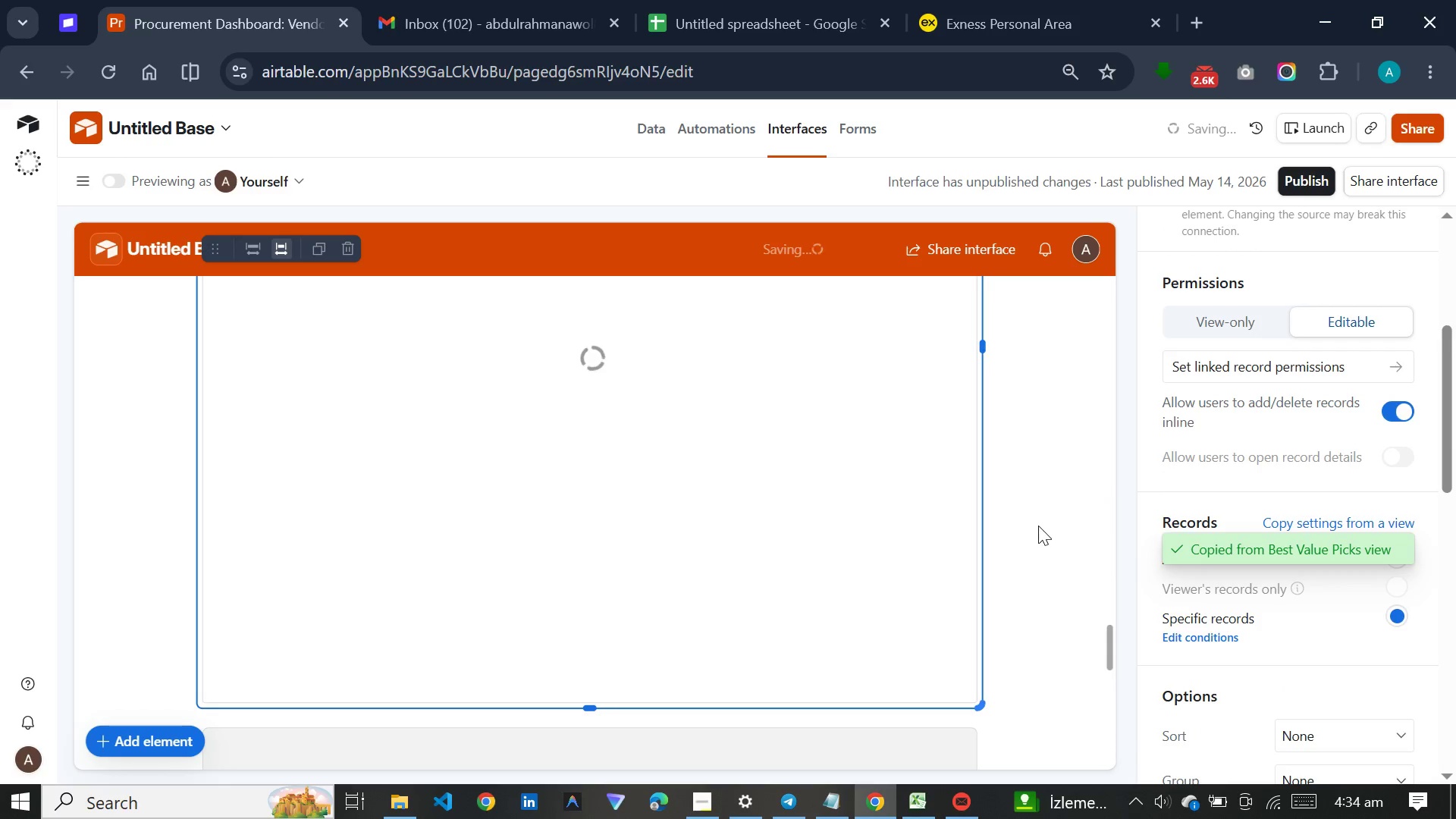 
scroll: coordinate [1038, 526], scroll_direction: up, amount: 10.0
 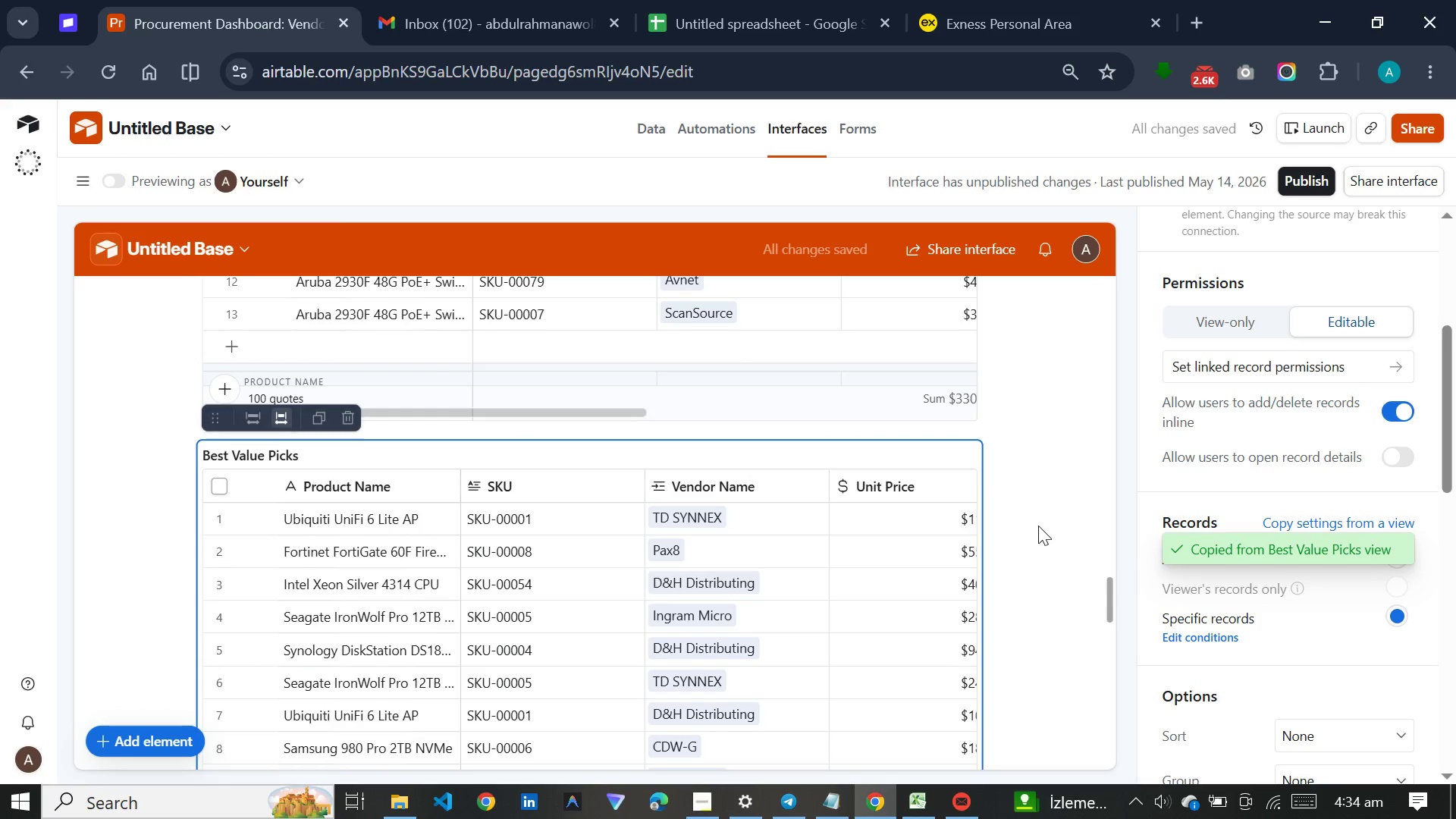 
scroll: coordinate [1038, 526], scroll_direction: down, amount: 21.0
 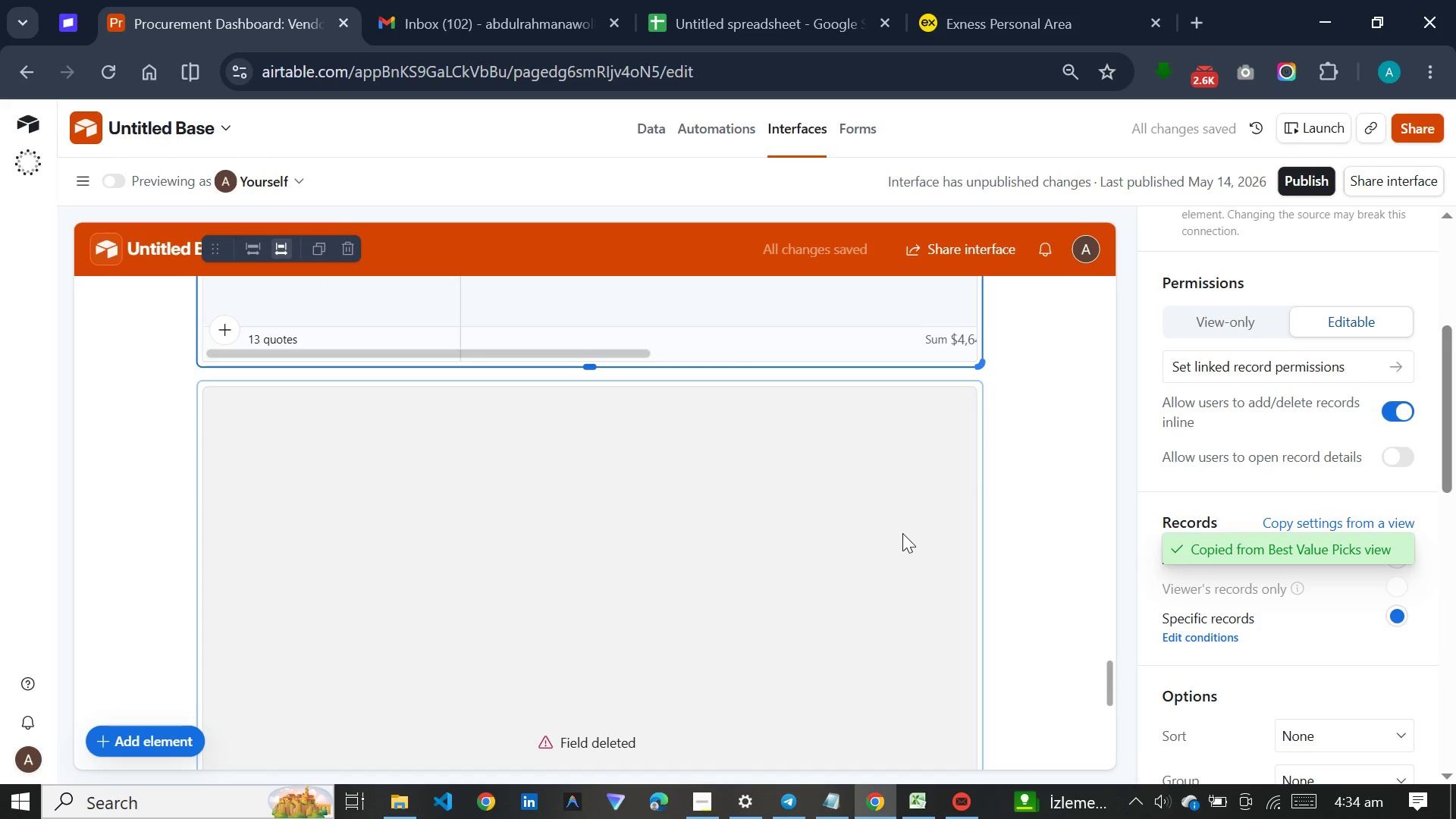 
left_click([902, 533])
 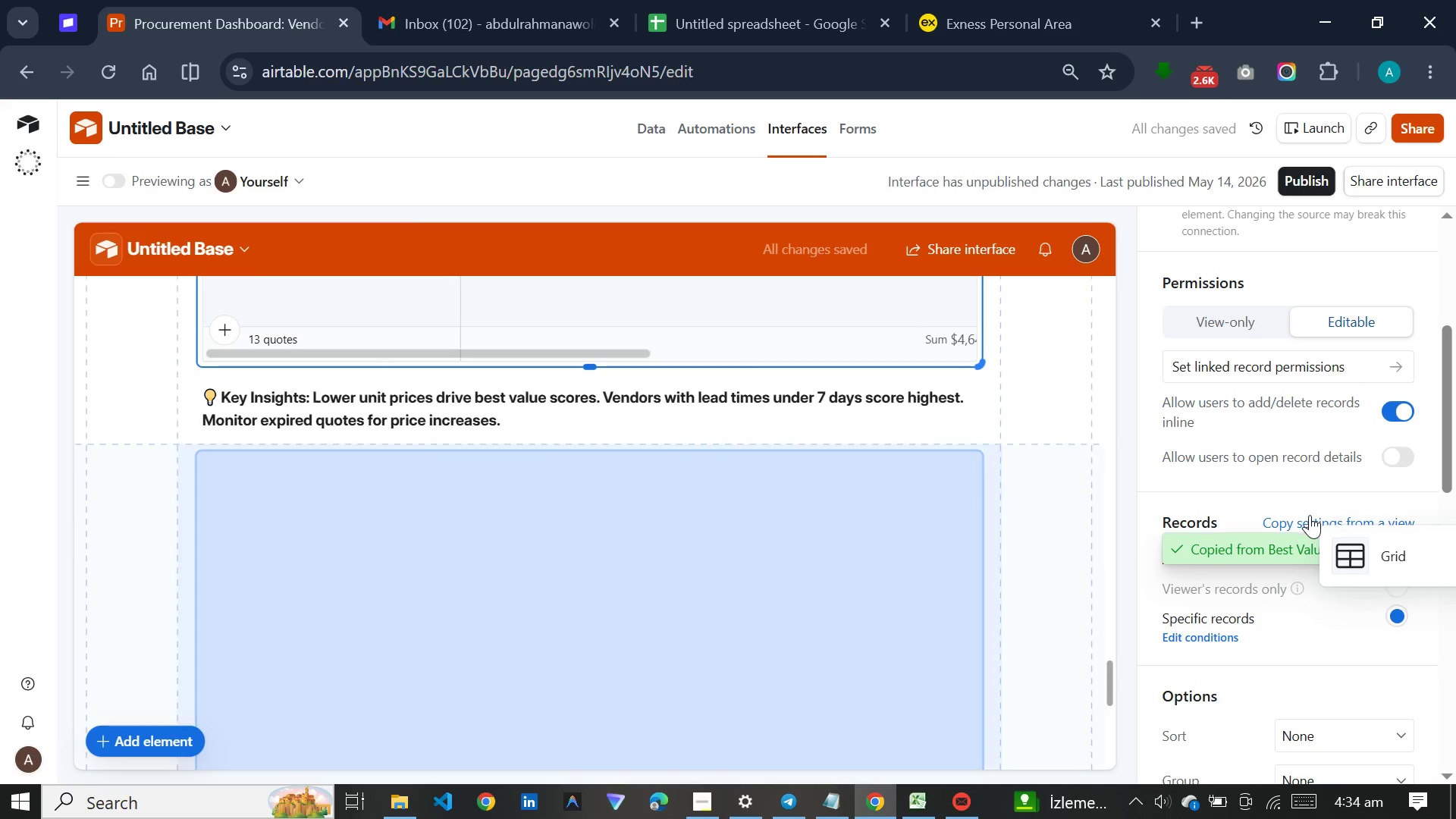 
left_click([1310, 515])
 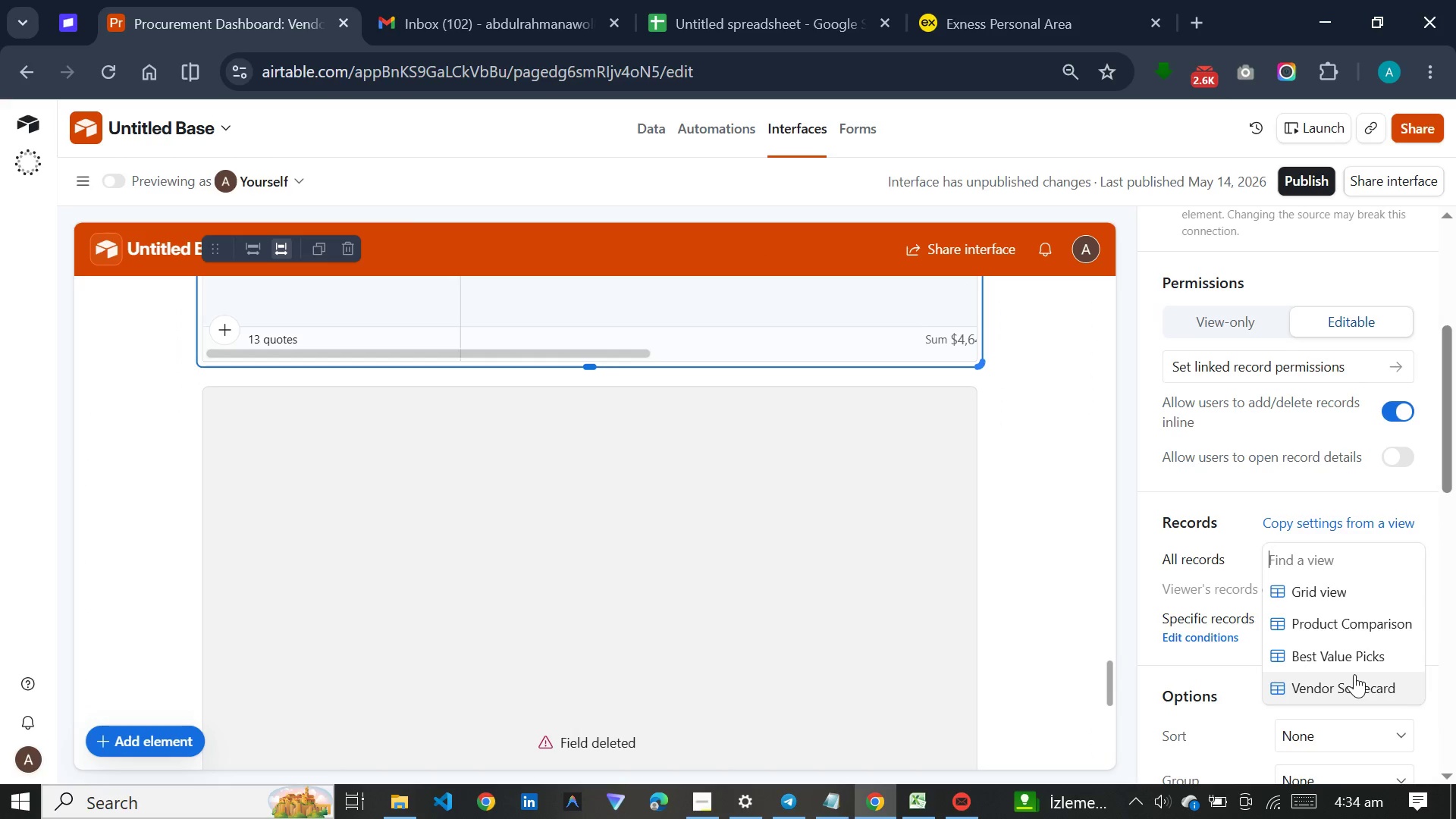 
left_click([1354, 674])
 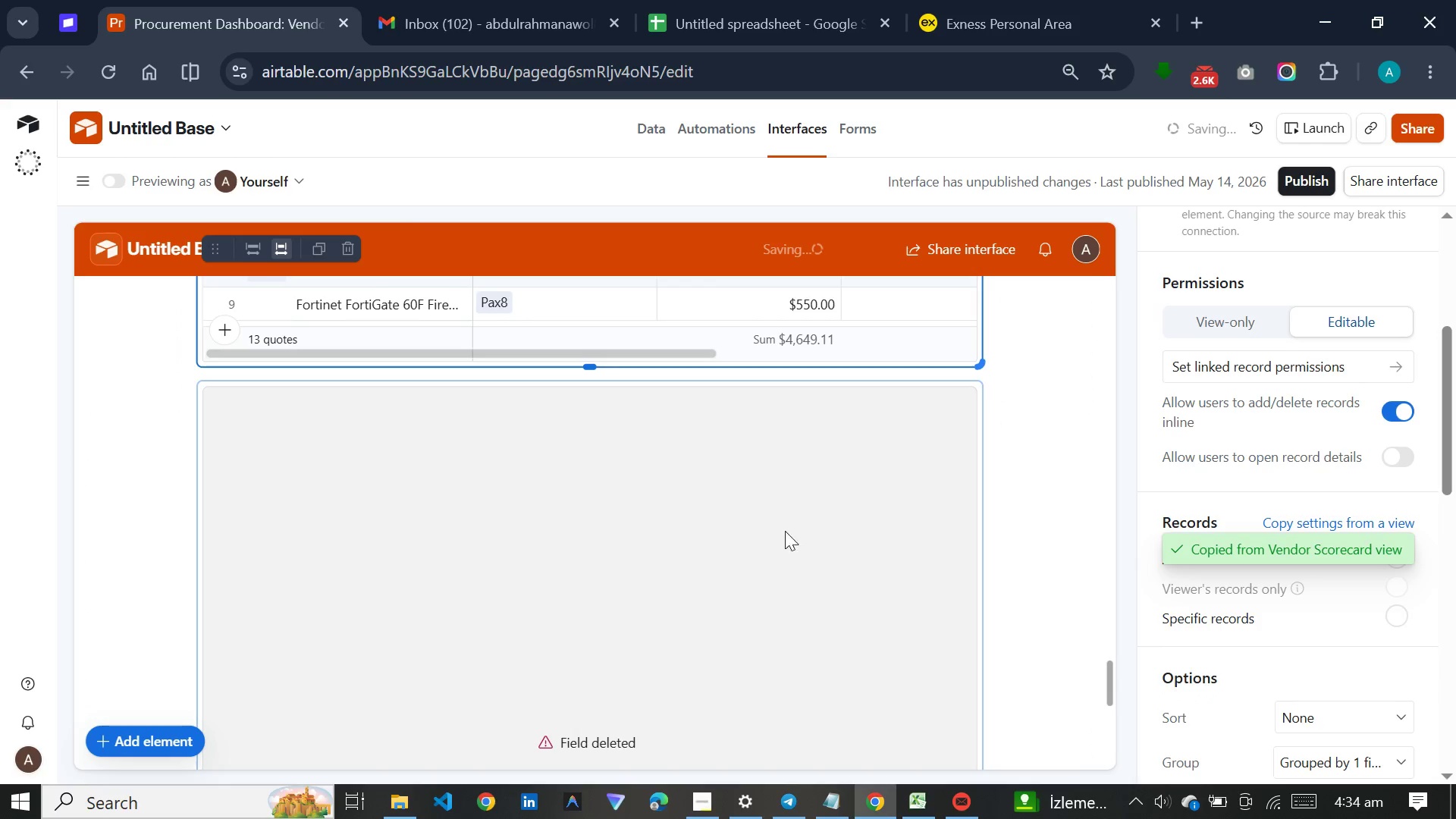 
scroll: coordinate [915, 579], scroll_direction: up, amount: 2.0
 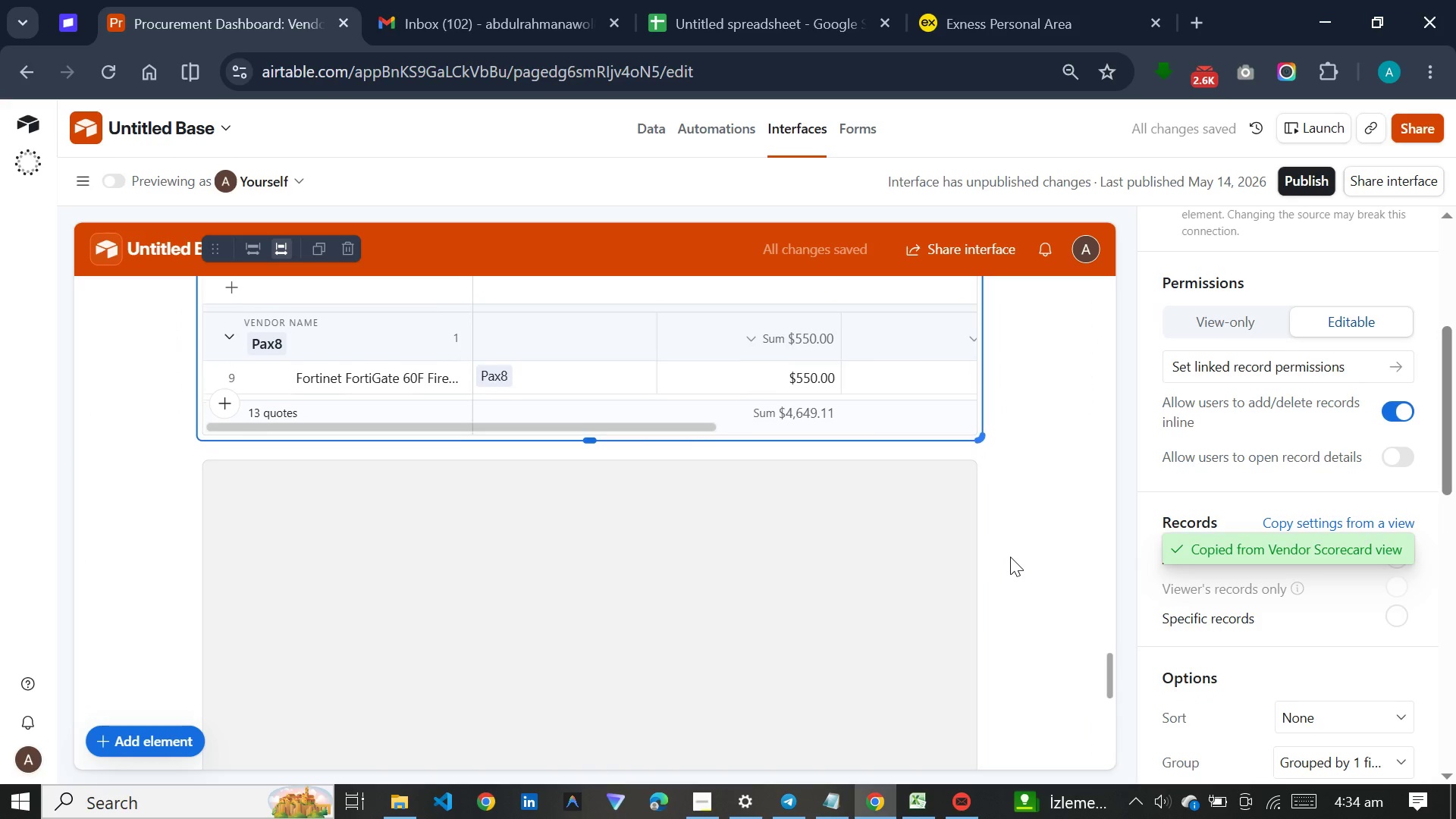 
scroll: coordinate [1010, 557], scroll_direction: down, amount: 7.0
 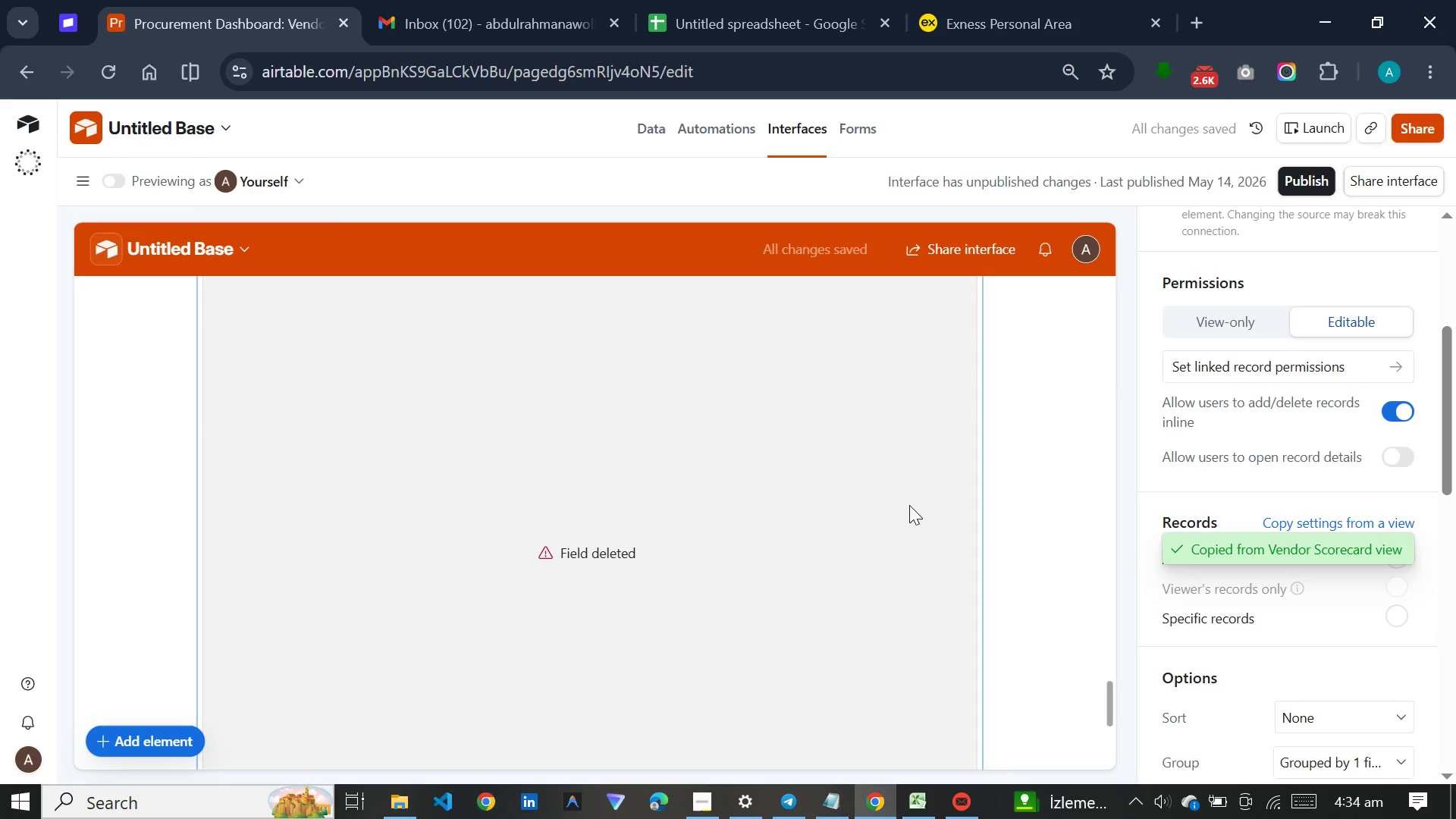 
scroll: coordinate [909, 505], scroll_direction: up, amount: 24.0
 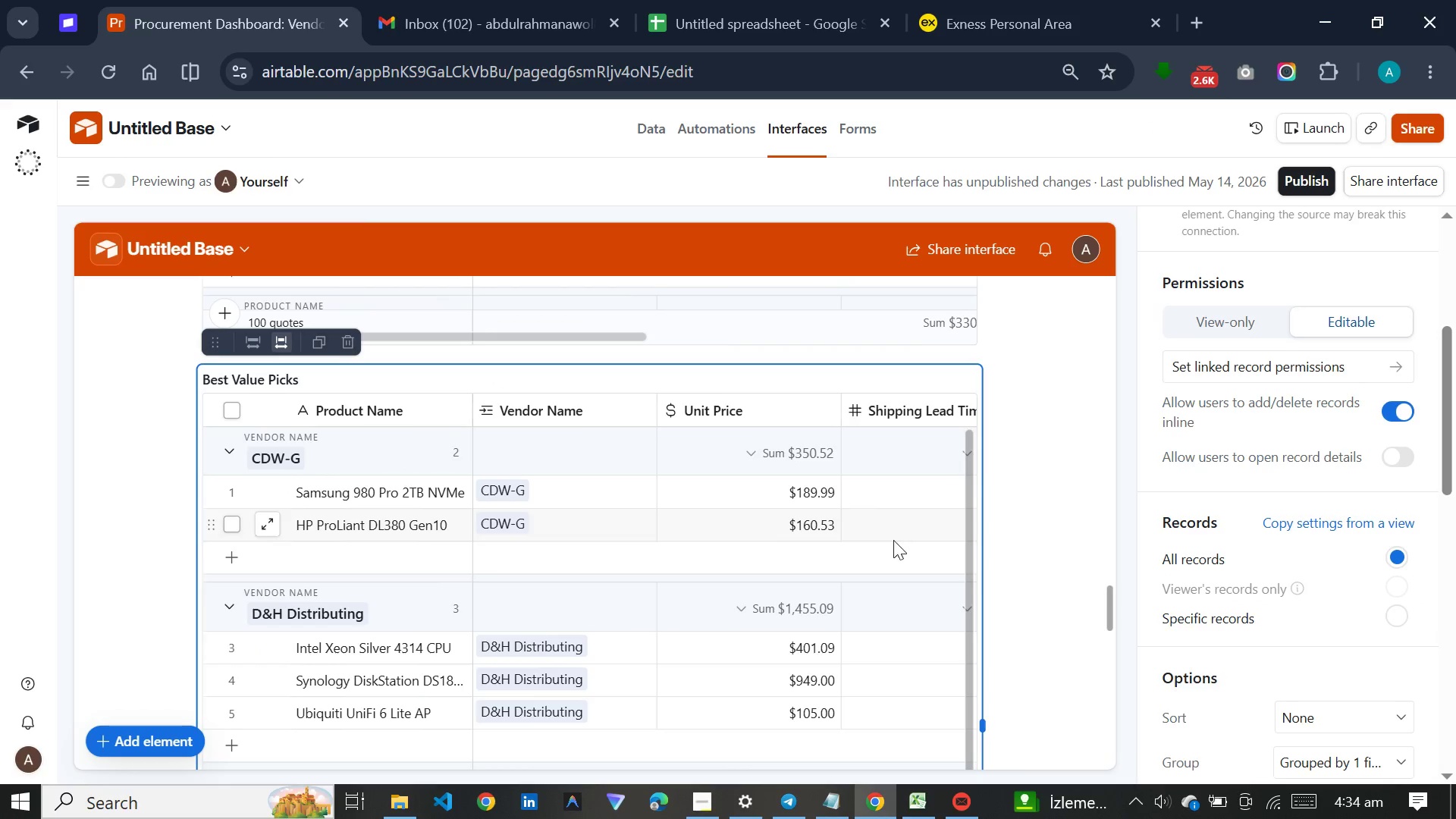 
left_click([893, 541])
 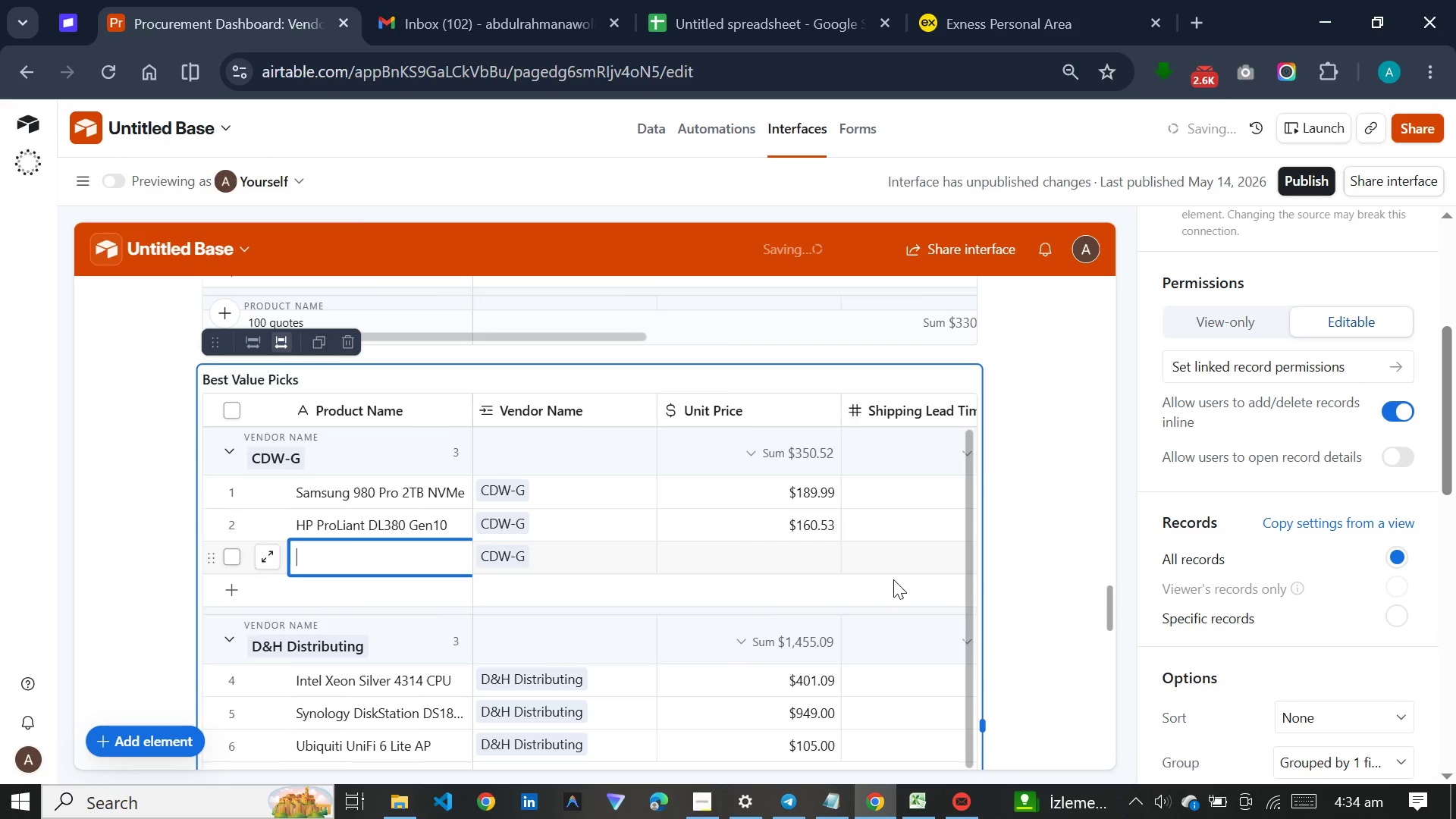 
left_click([893, 581])
 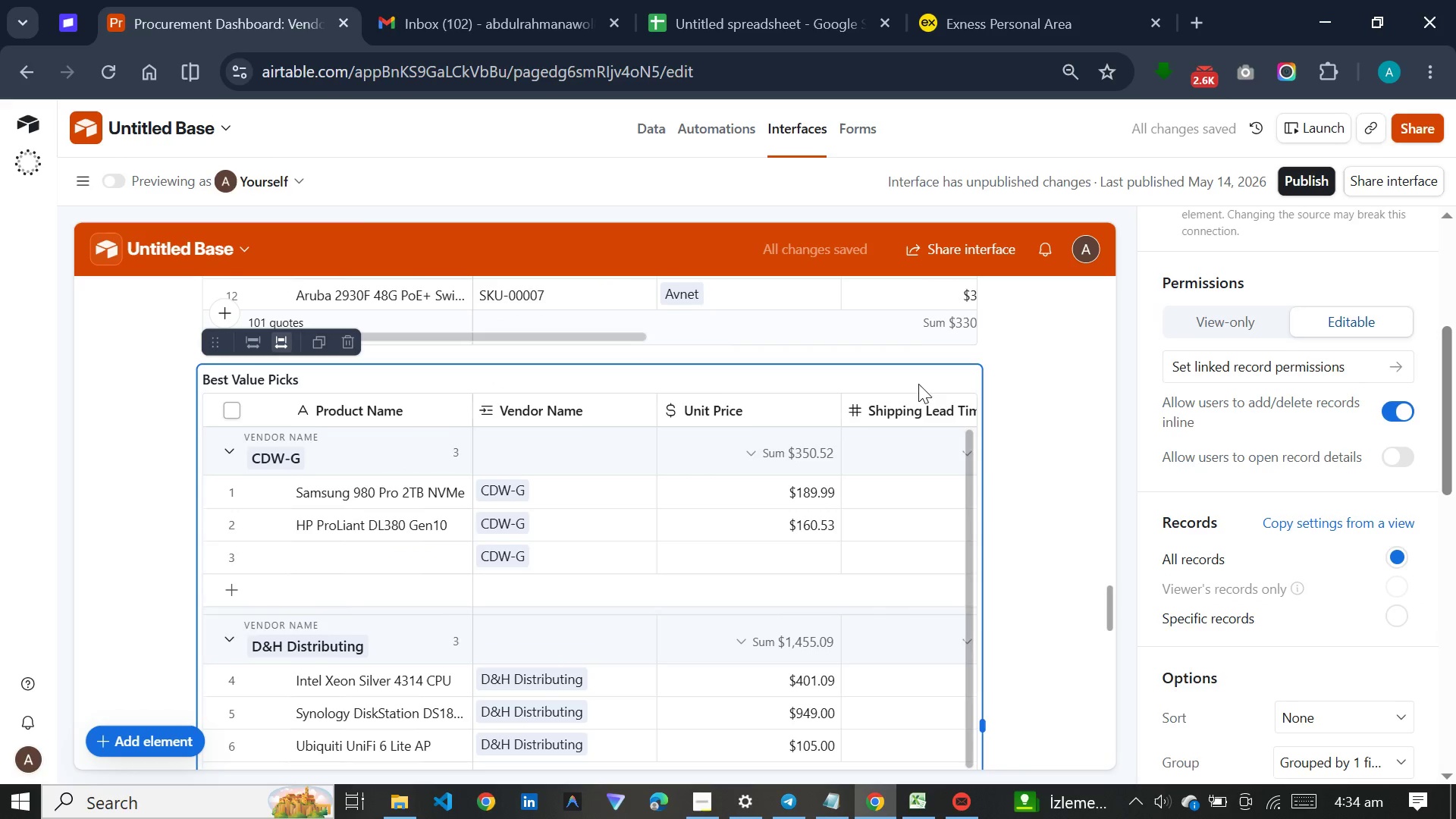 
left_click([924, 373])
 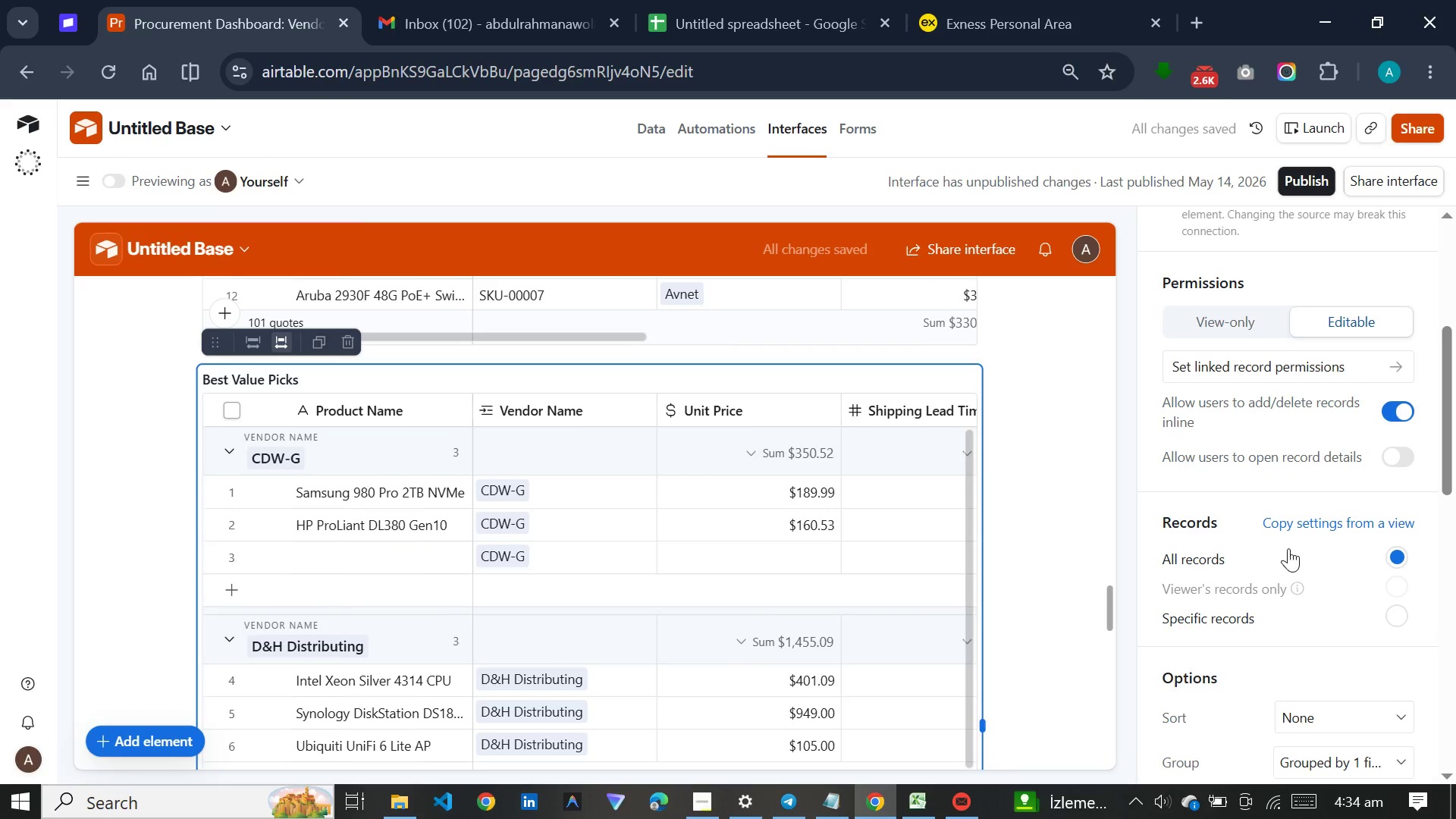 
left_click([1299, 519])
 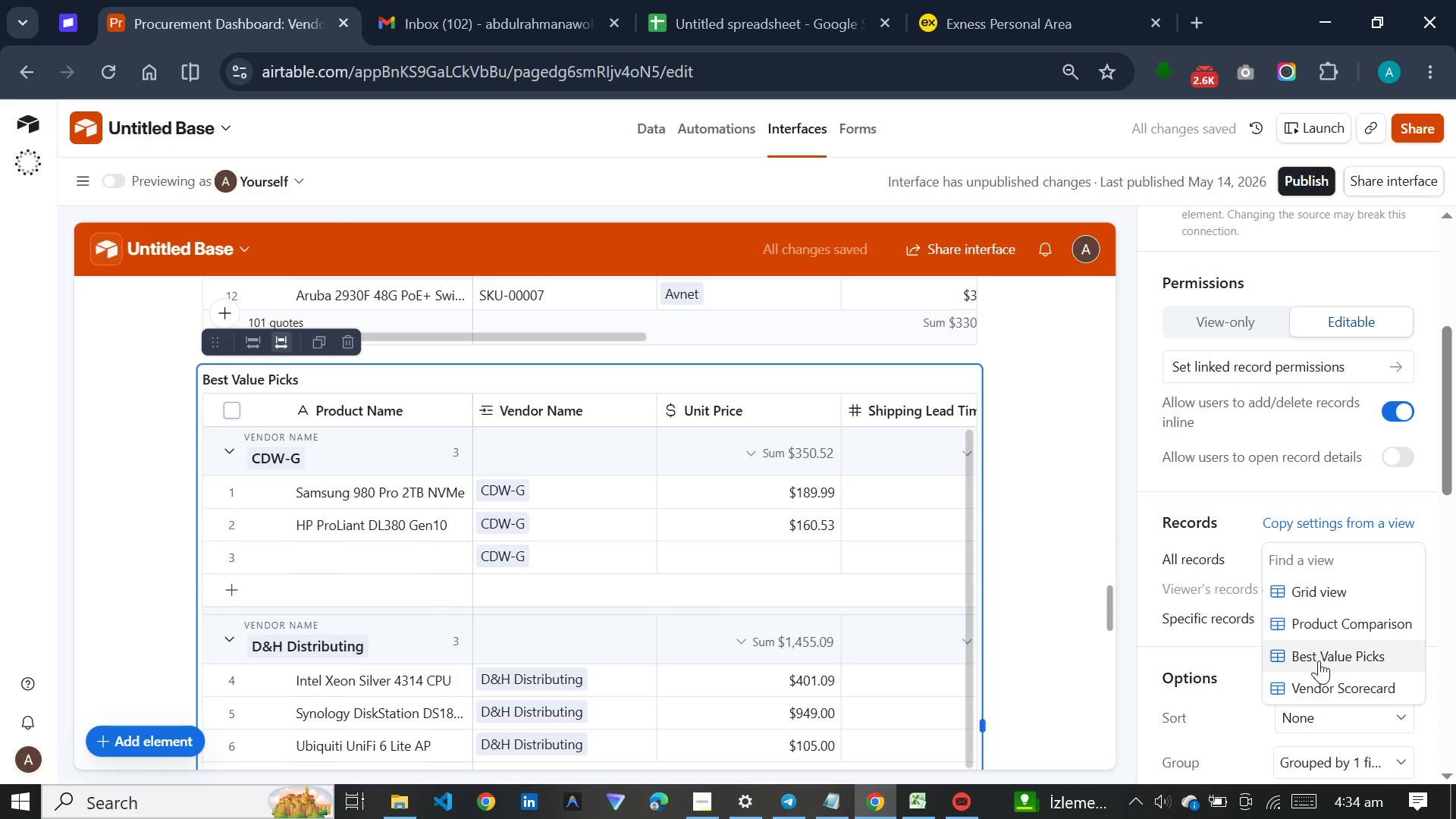 
left_click([1319, 661])
 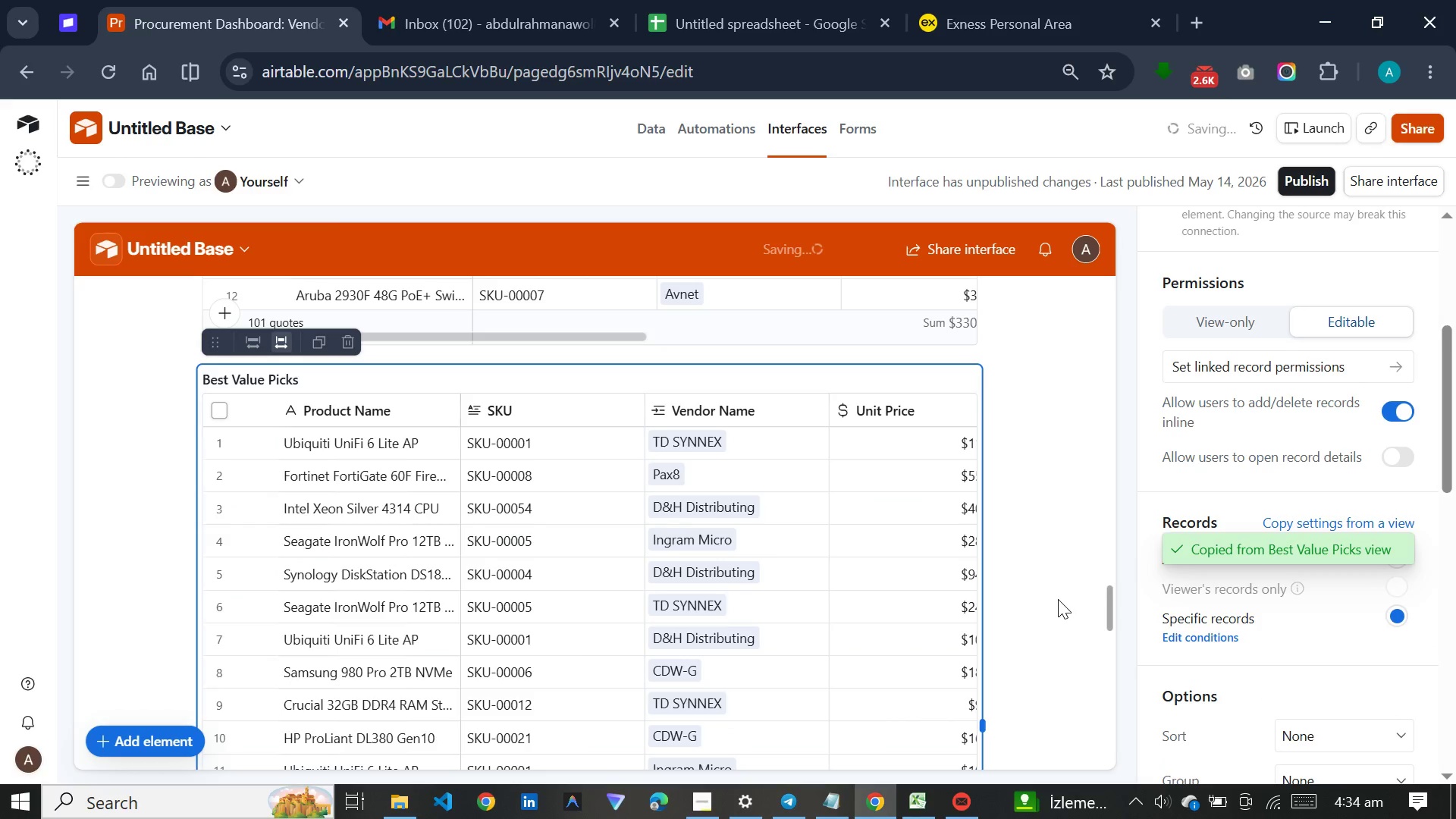 
scroll: coordinate [1058, 600], scroll_direction: down, amount: 17.0
 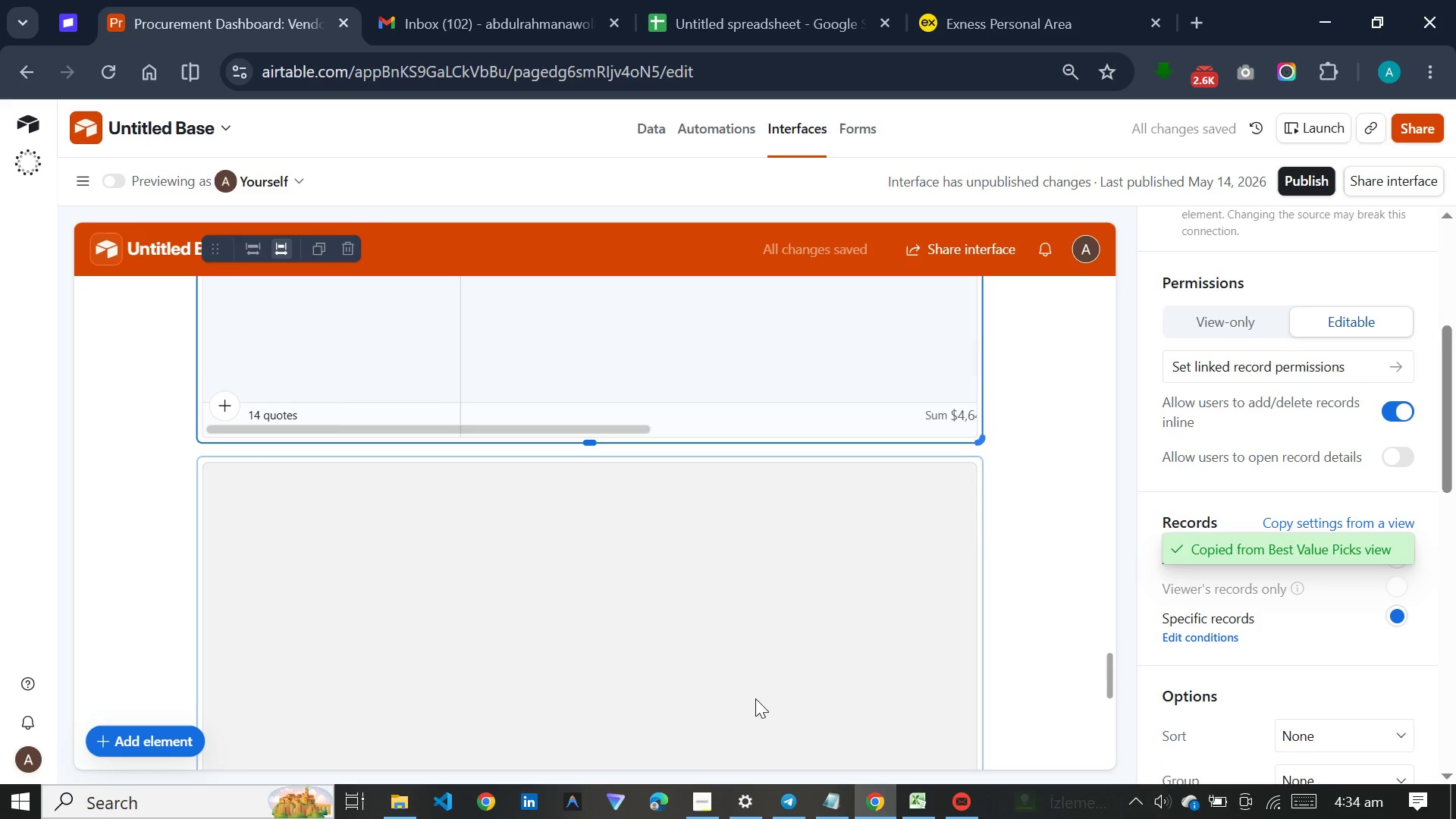 
left_click([755, 698])
 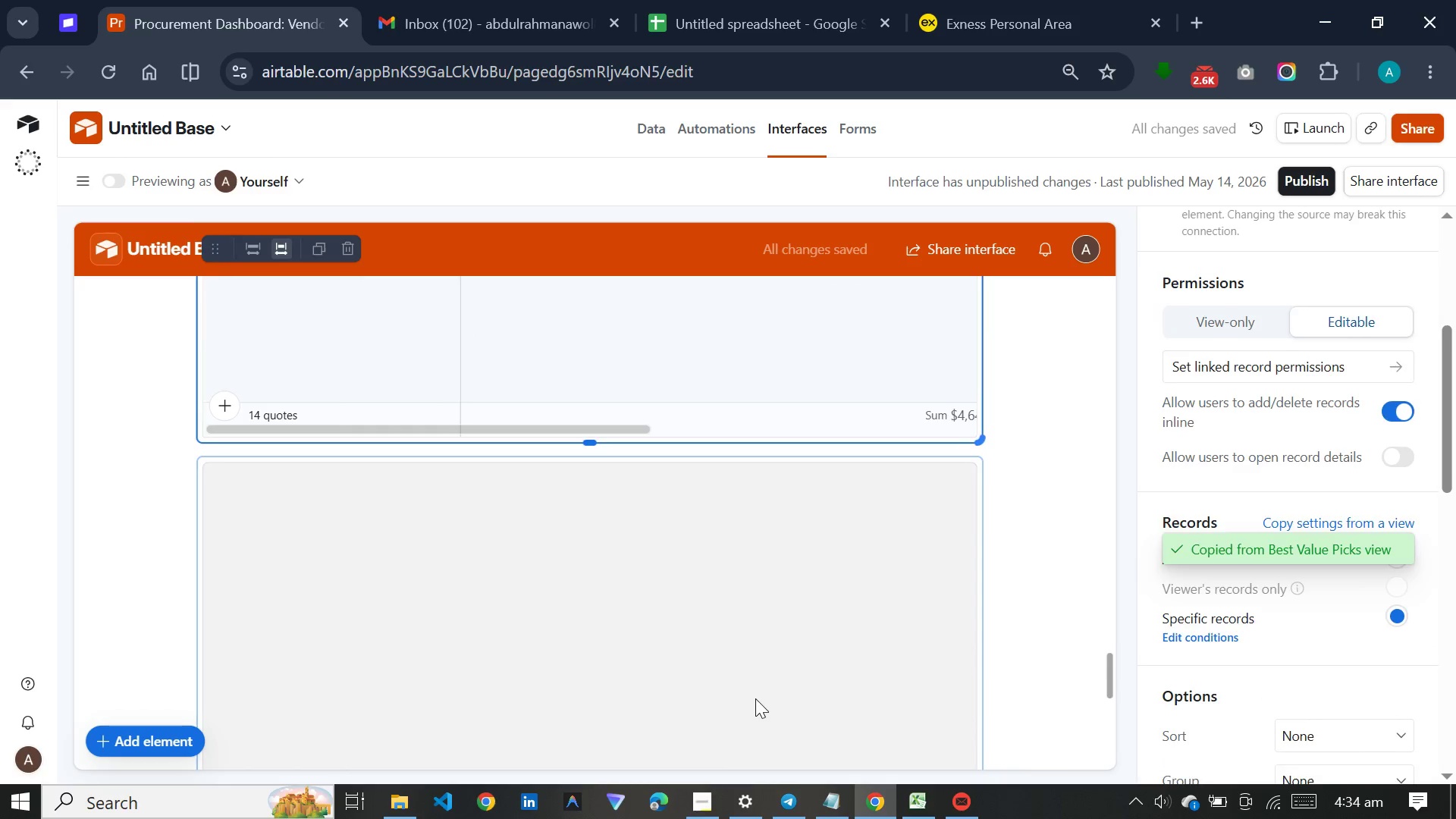 
left_click([758, 686])
 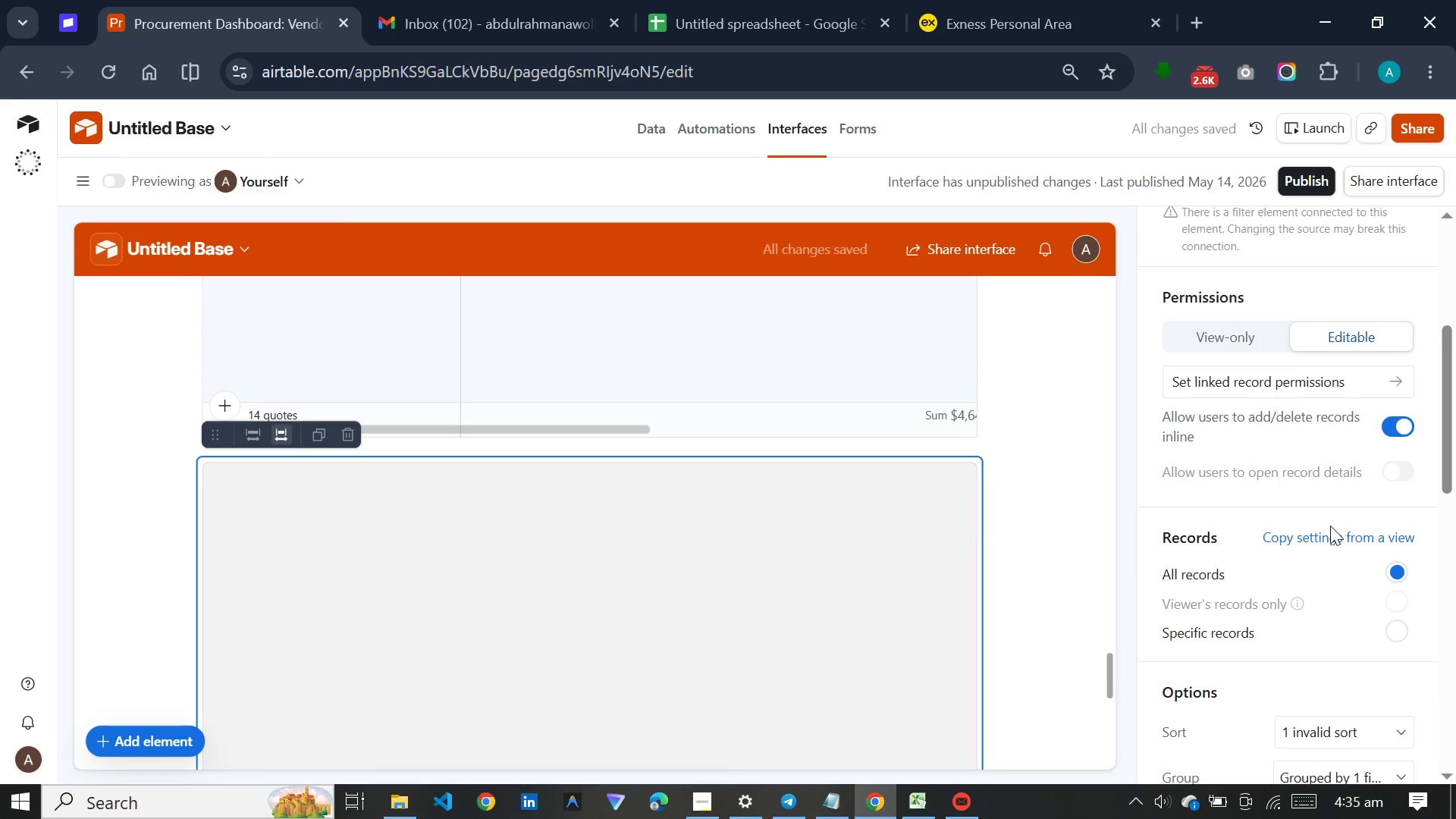 
left_click([1326, 531])
 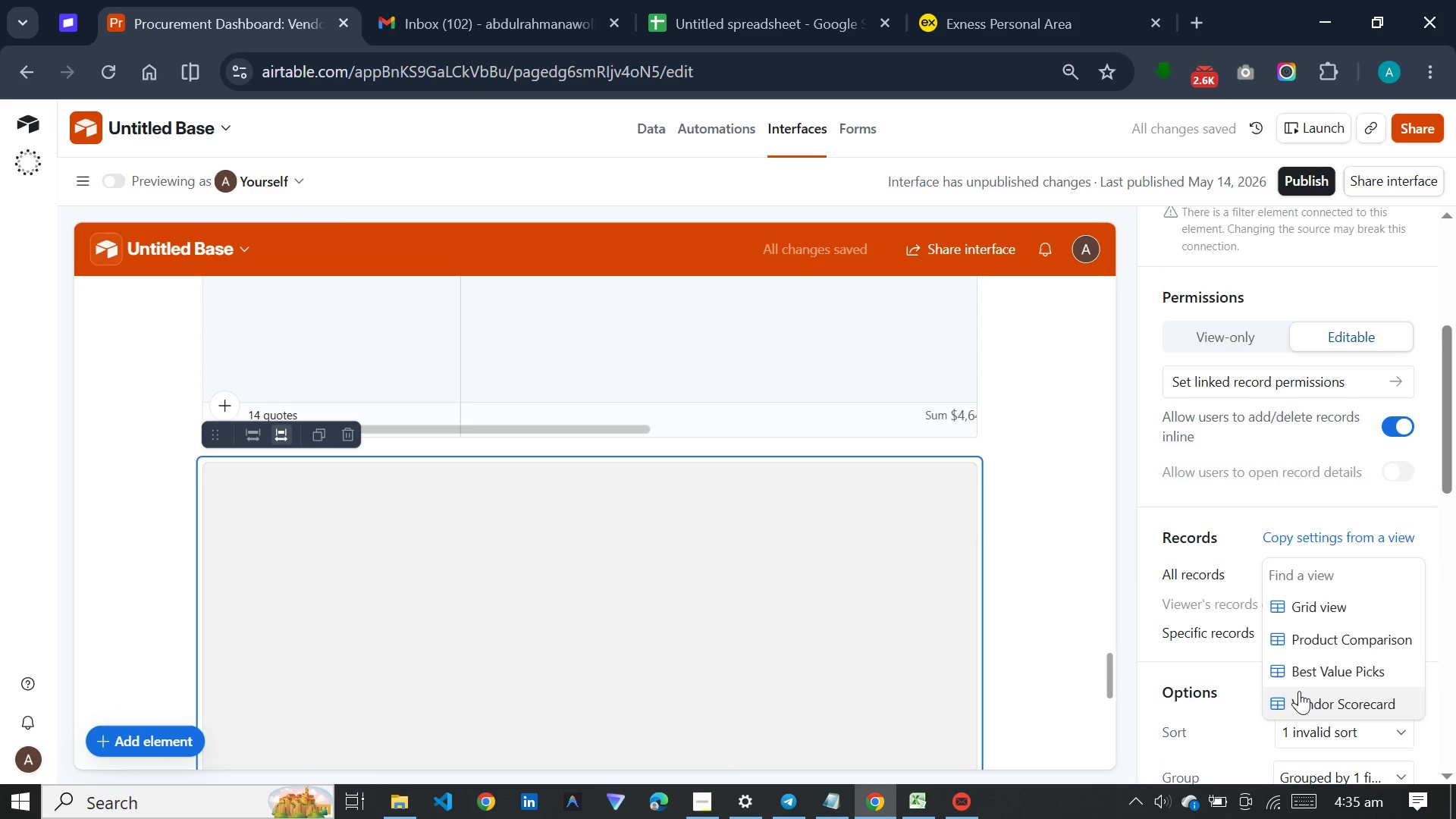 
left_click([1299, 691])
 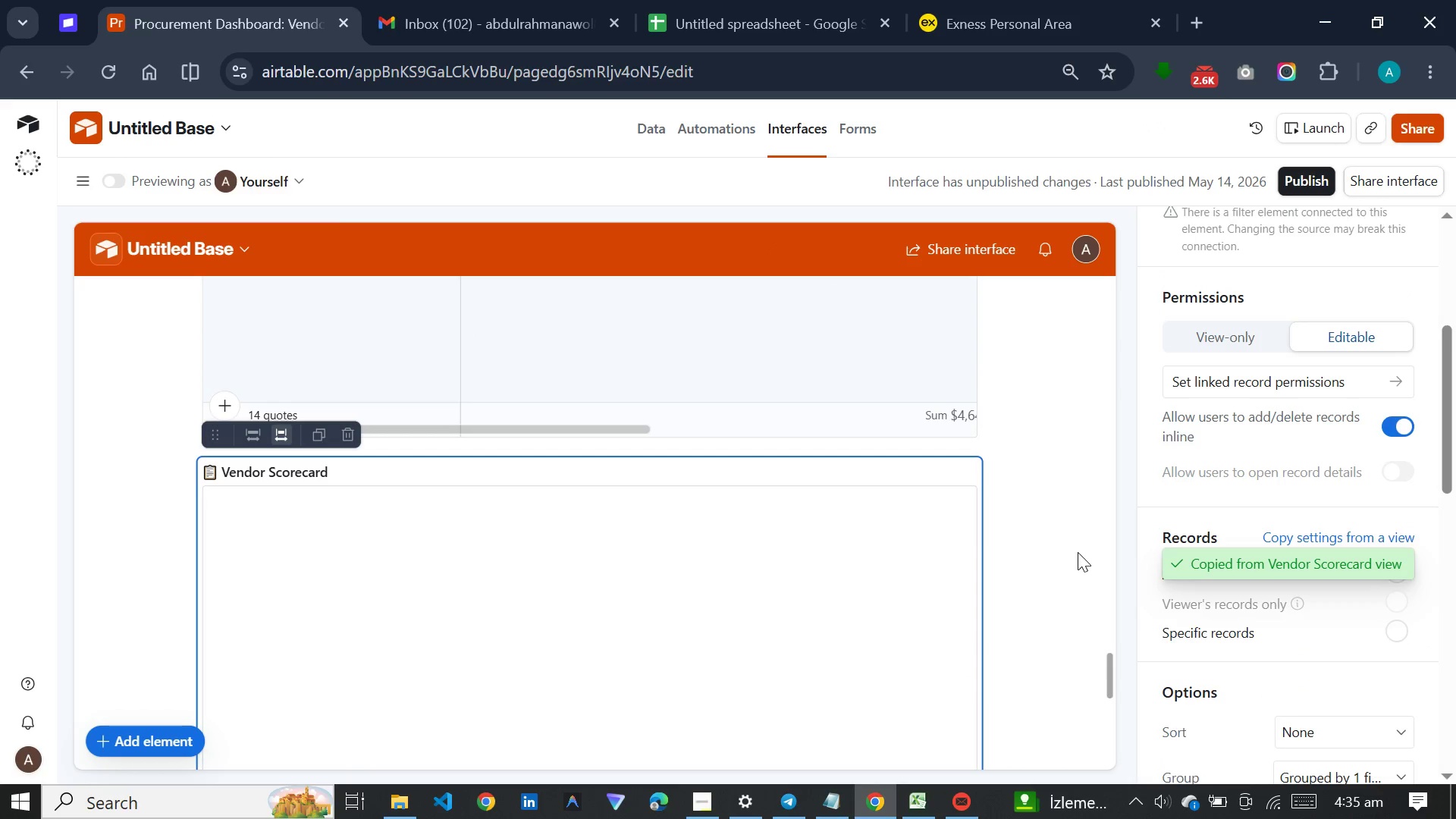 
scroll: coordinate [1078, 552], scroll_direction: down, amount: 17.0
 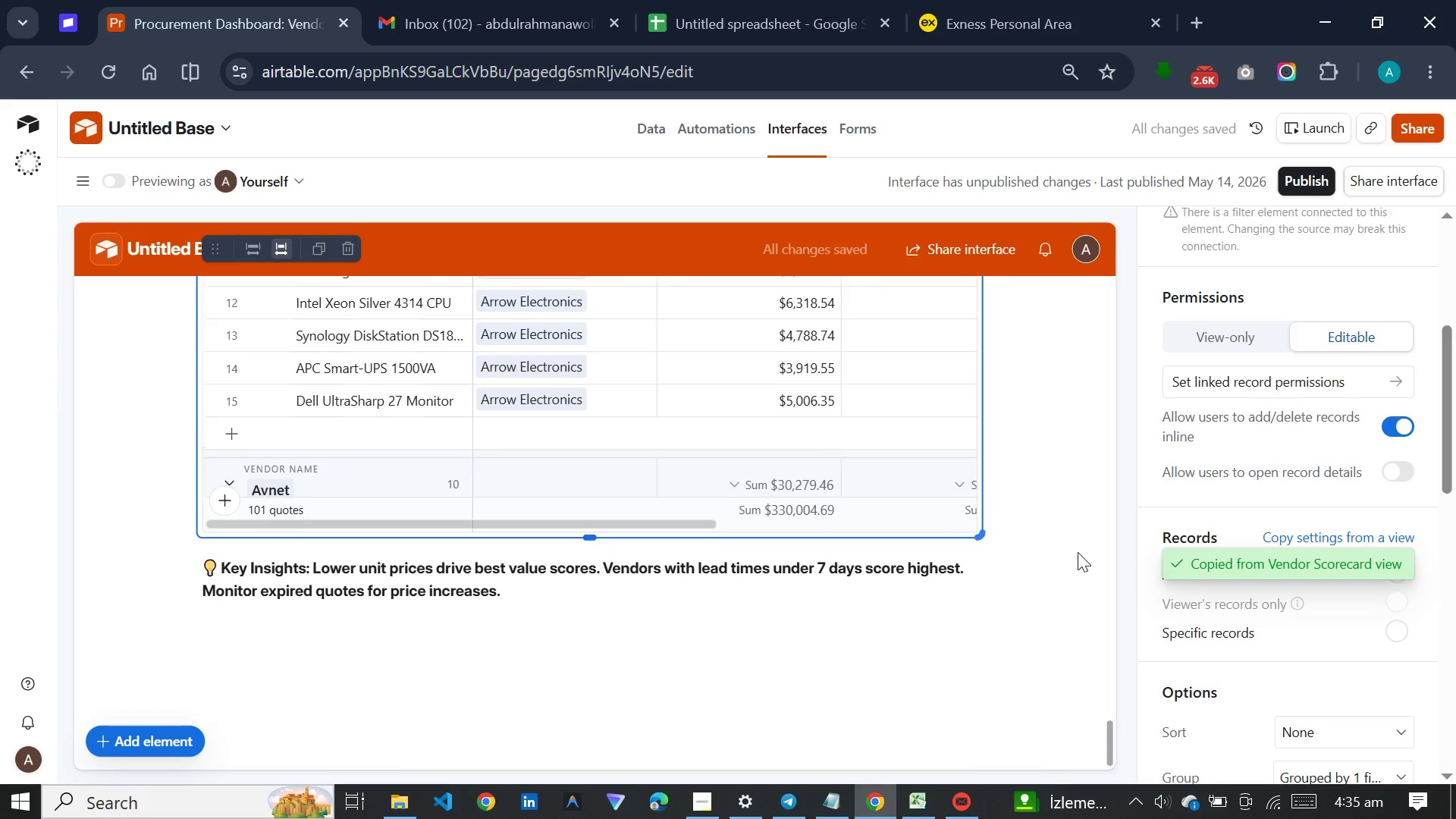 
scroll: coordinate [1078, 552], scroll_direction: up, amount: 22.0
 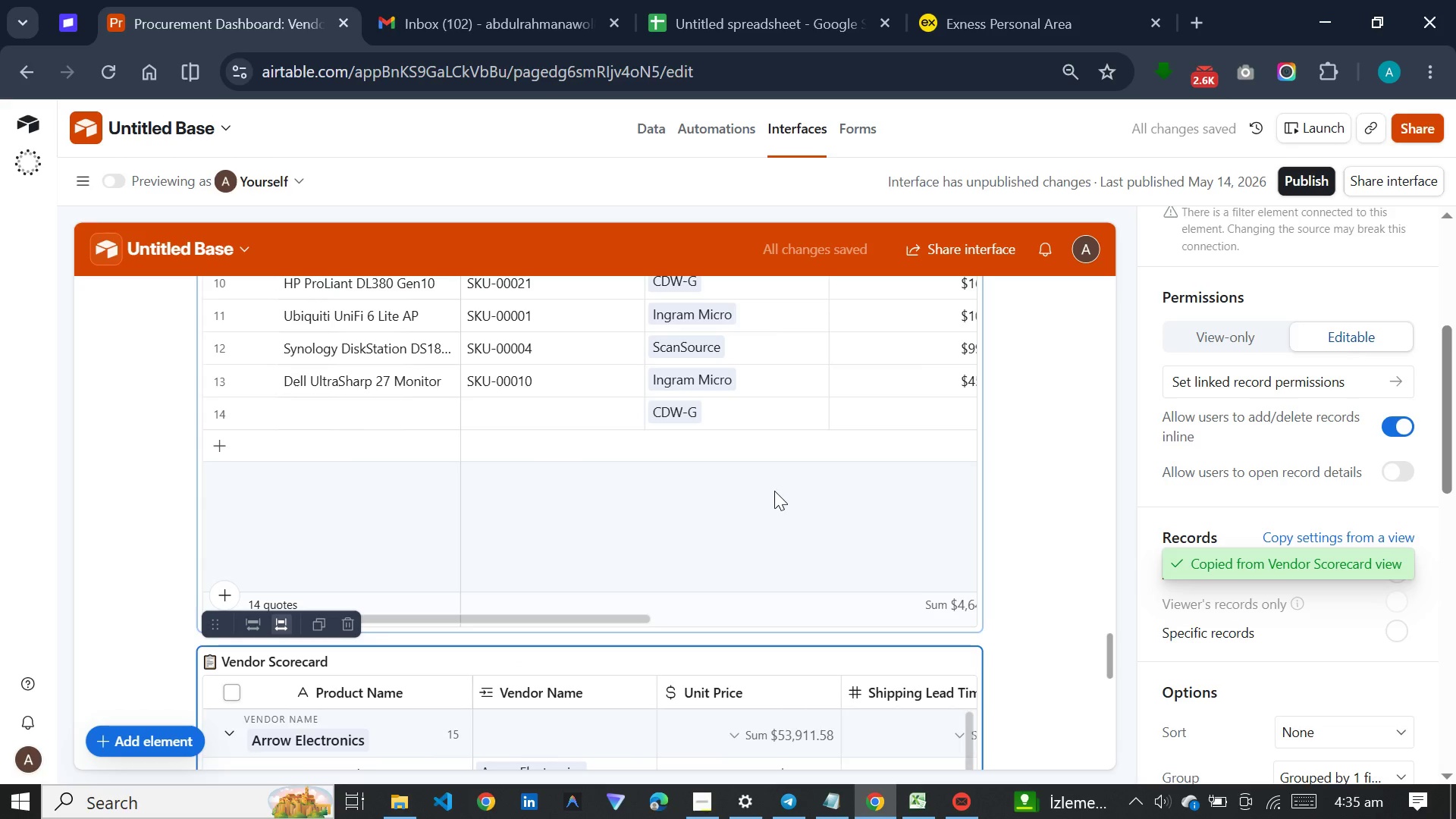 
left_click([767, 499])
 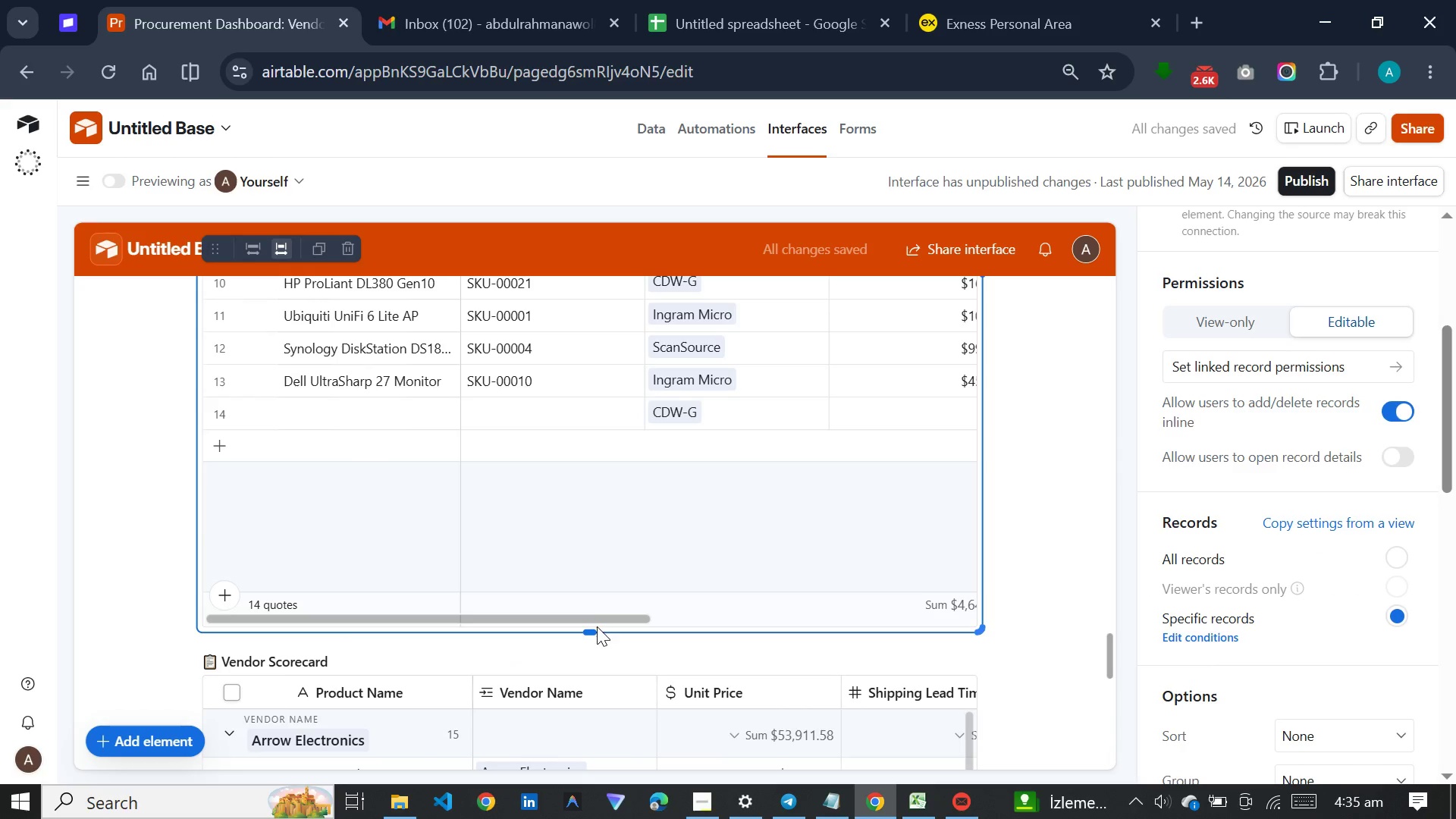 
left_click_drag(start_coordinate=[593, 628], to_coordinate=[590, 489])
 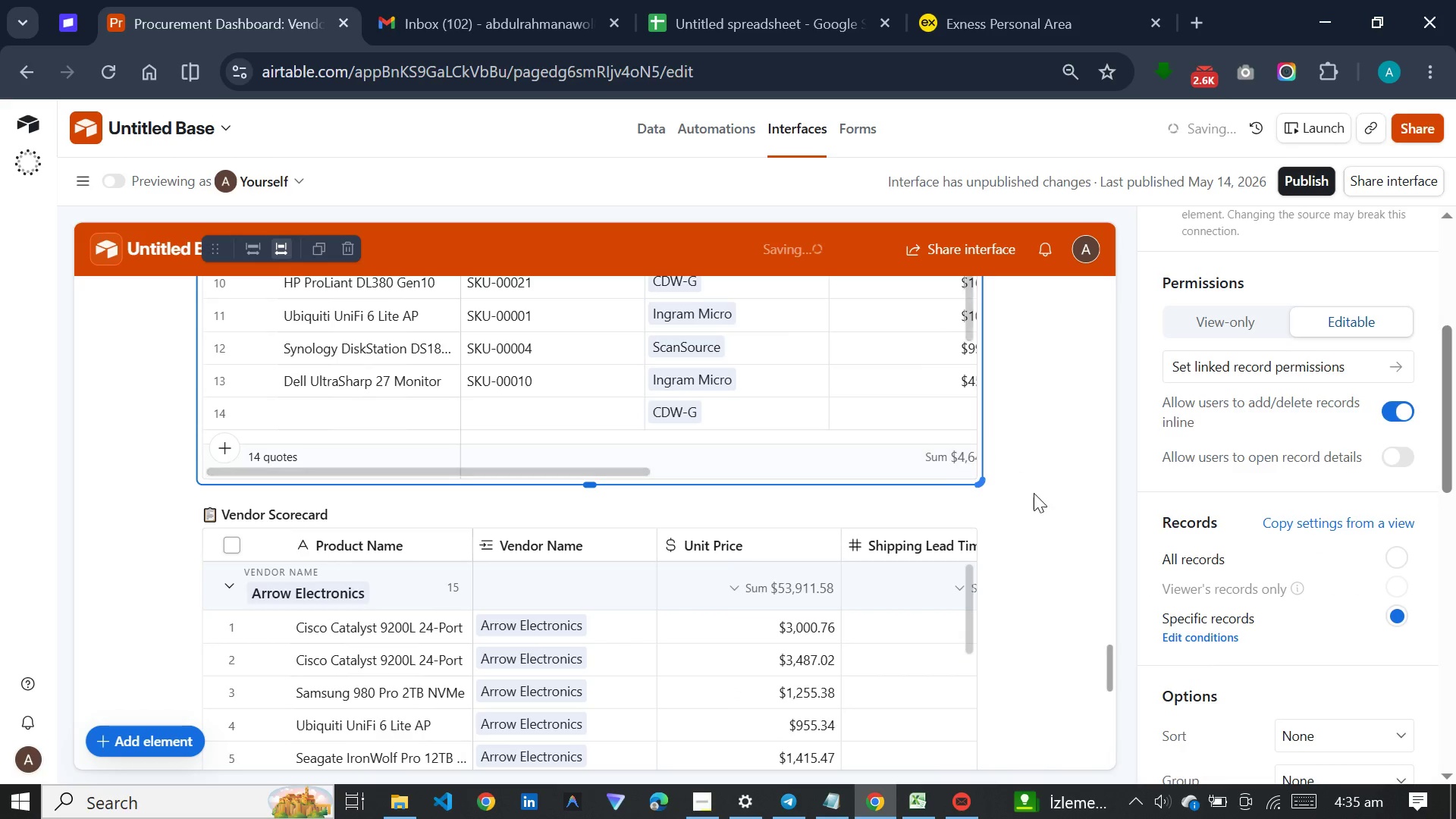 
left_click([1034, 493])
 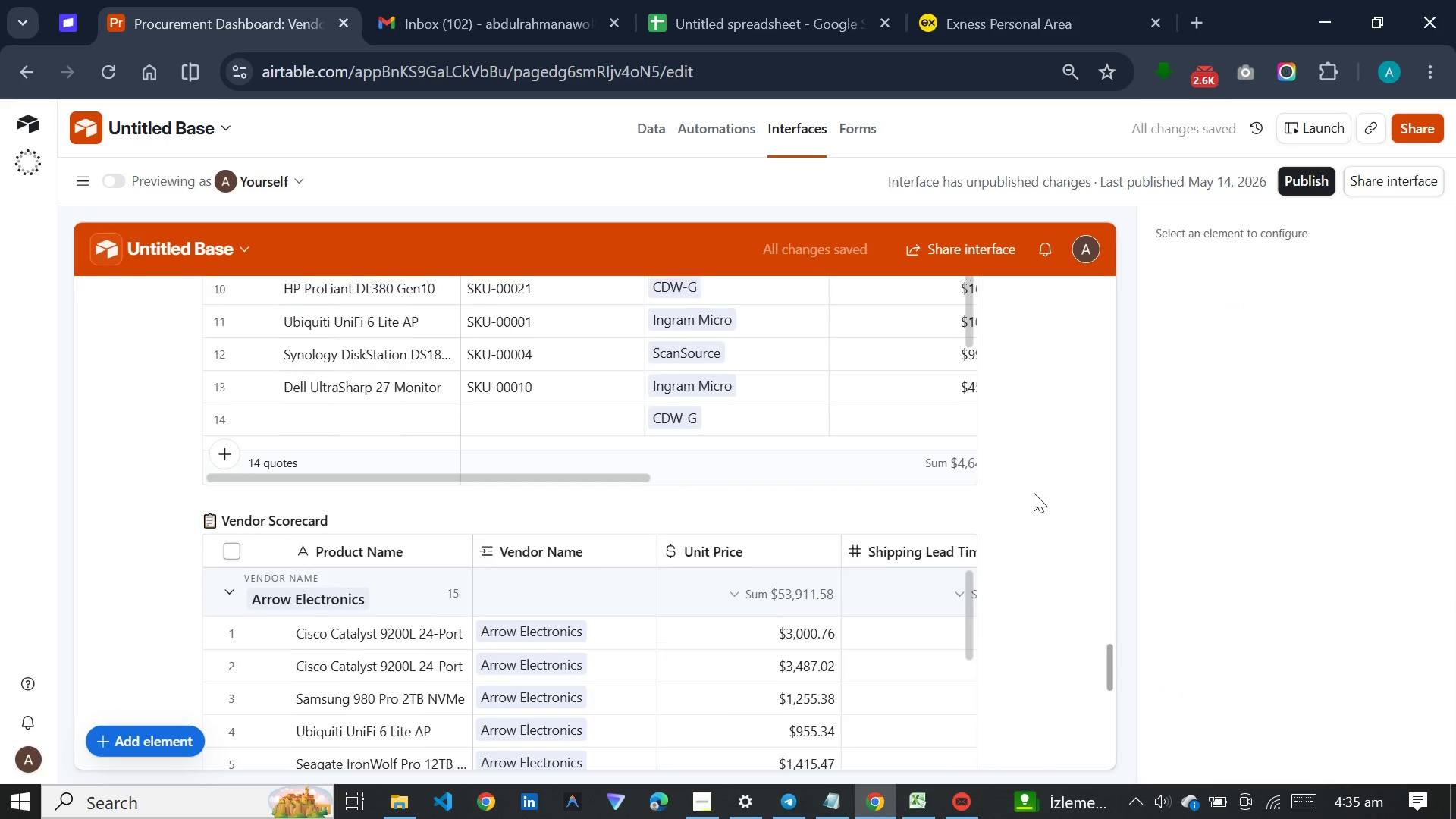 
scroll: coordinate [1034, 493], scroll_direction: up, amount: 78.0
 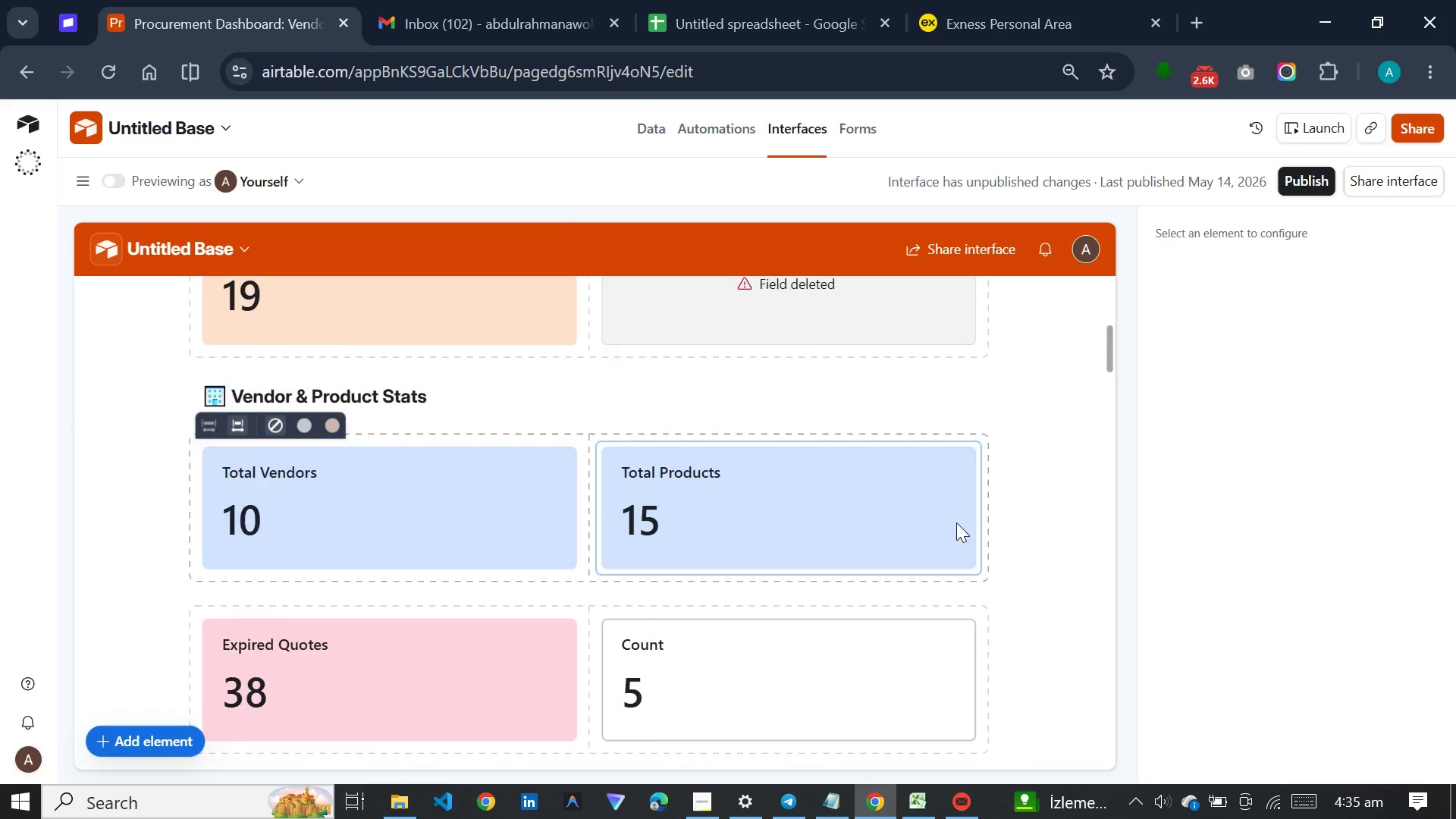 
scroll: coordinate [956, 522], scroll_direction: down, amount: 5.0
 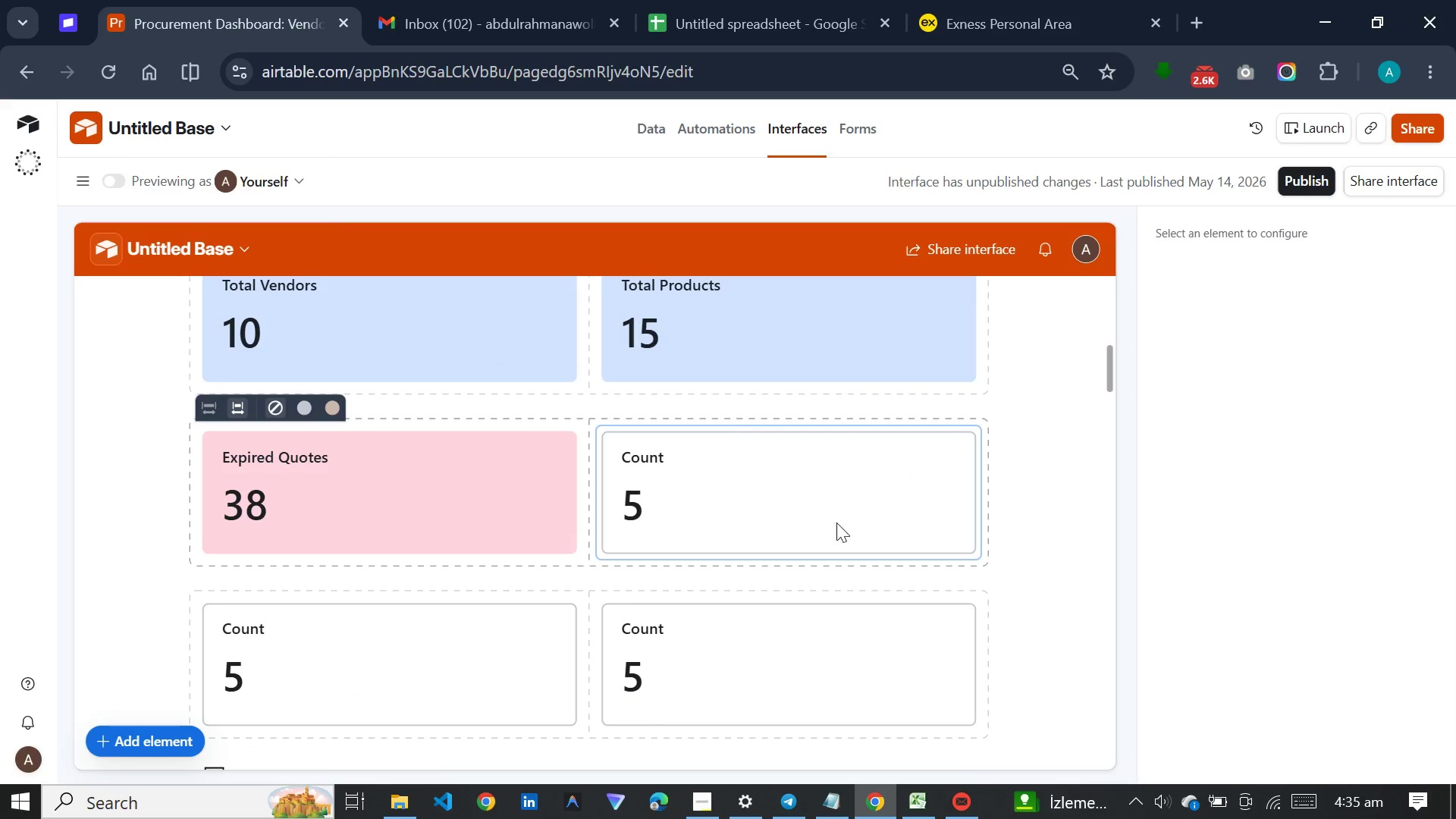 
left_click([817, 522])
 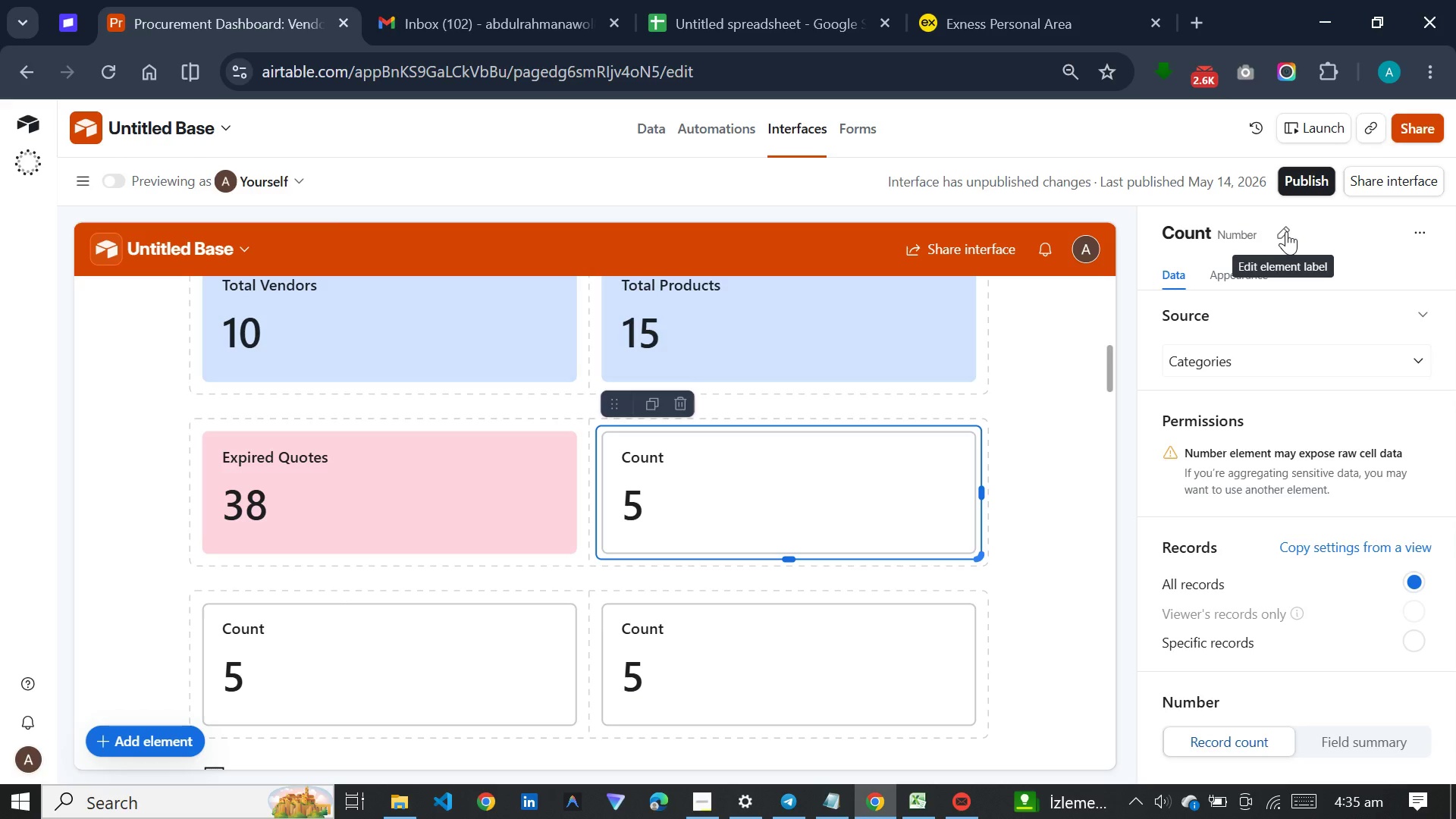 
wait(20.11)
 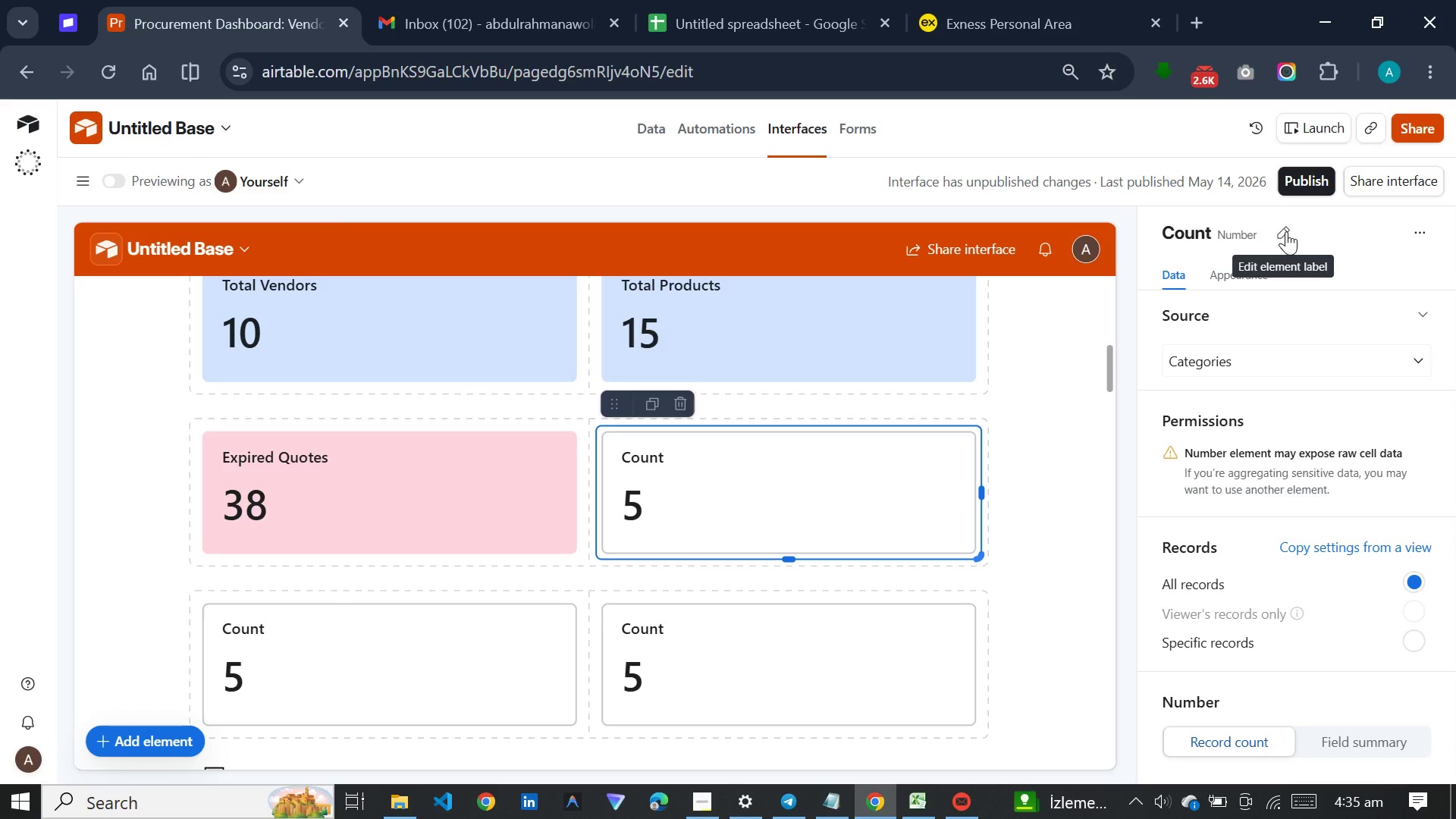 
left_click([1282, 231])
 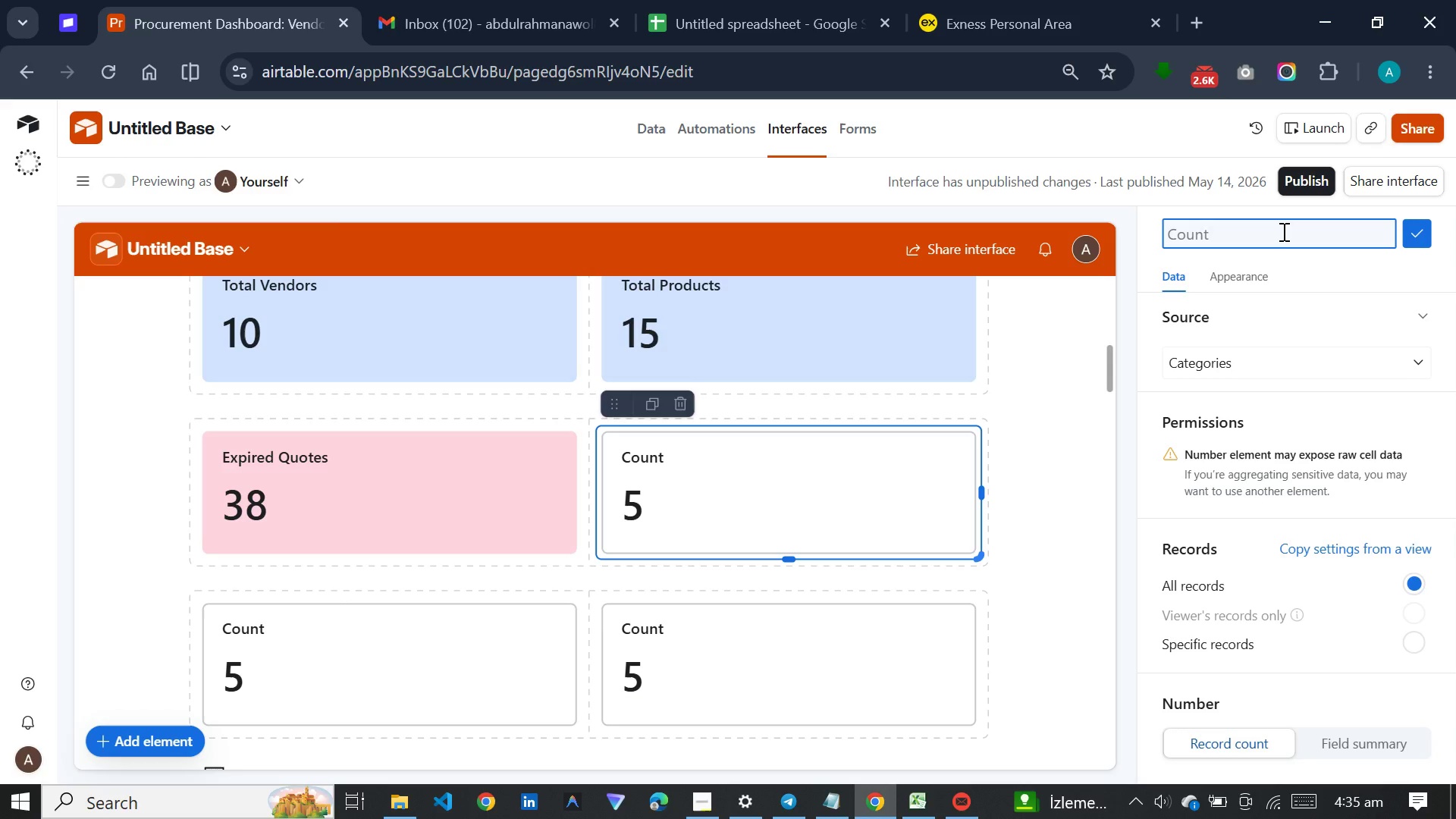 
wait(11.28)
 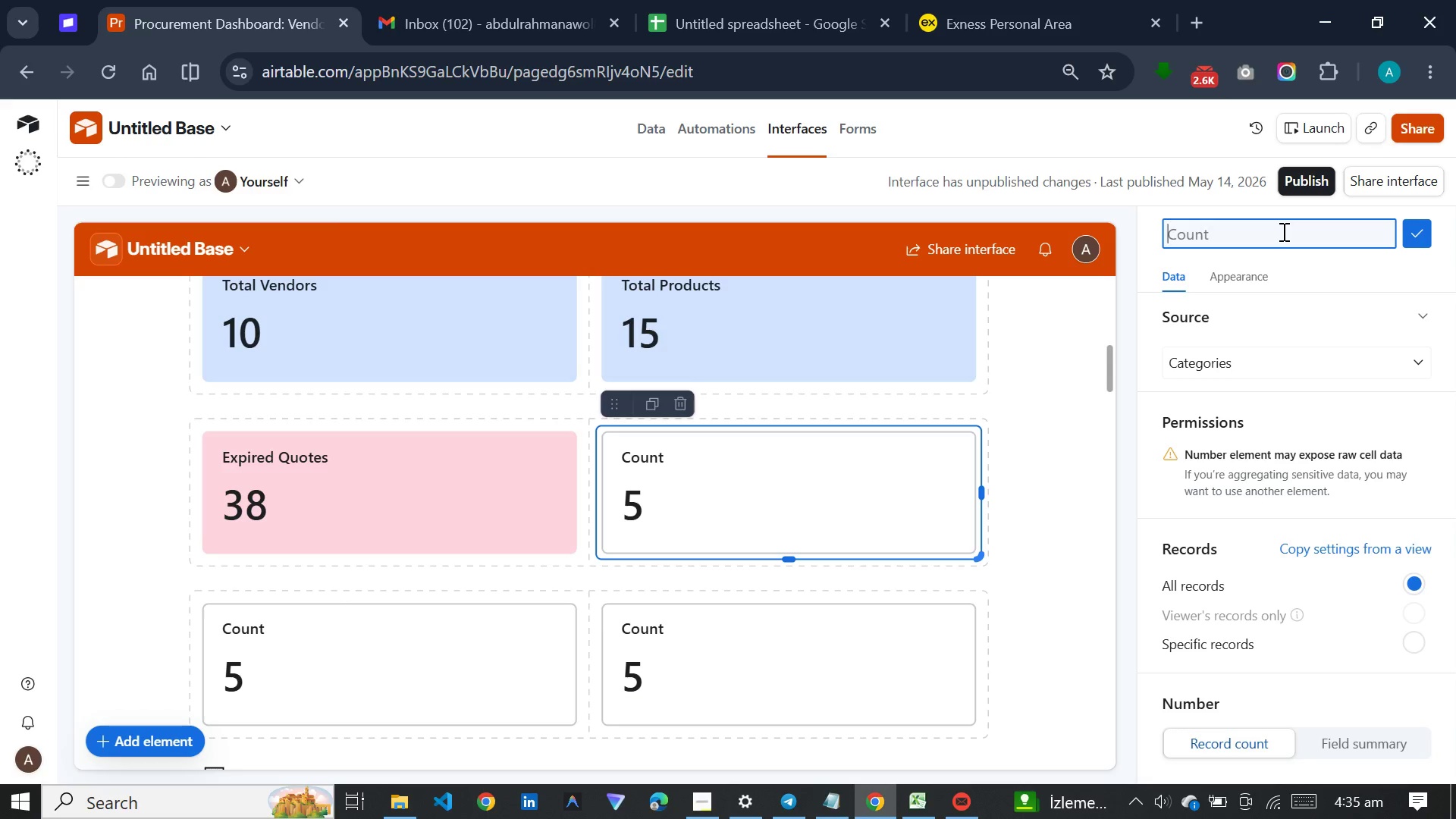 
type(Budget Picks)
 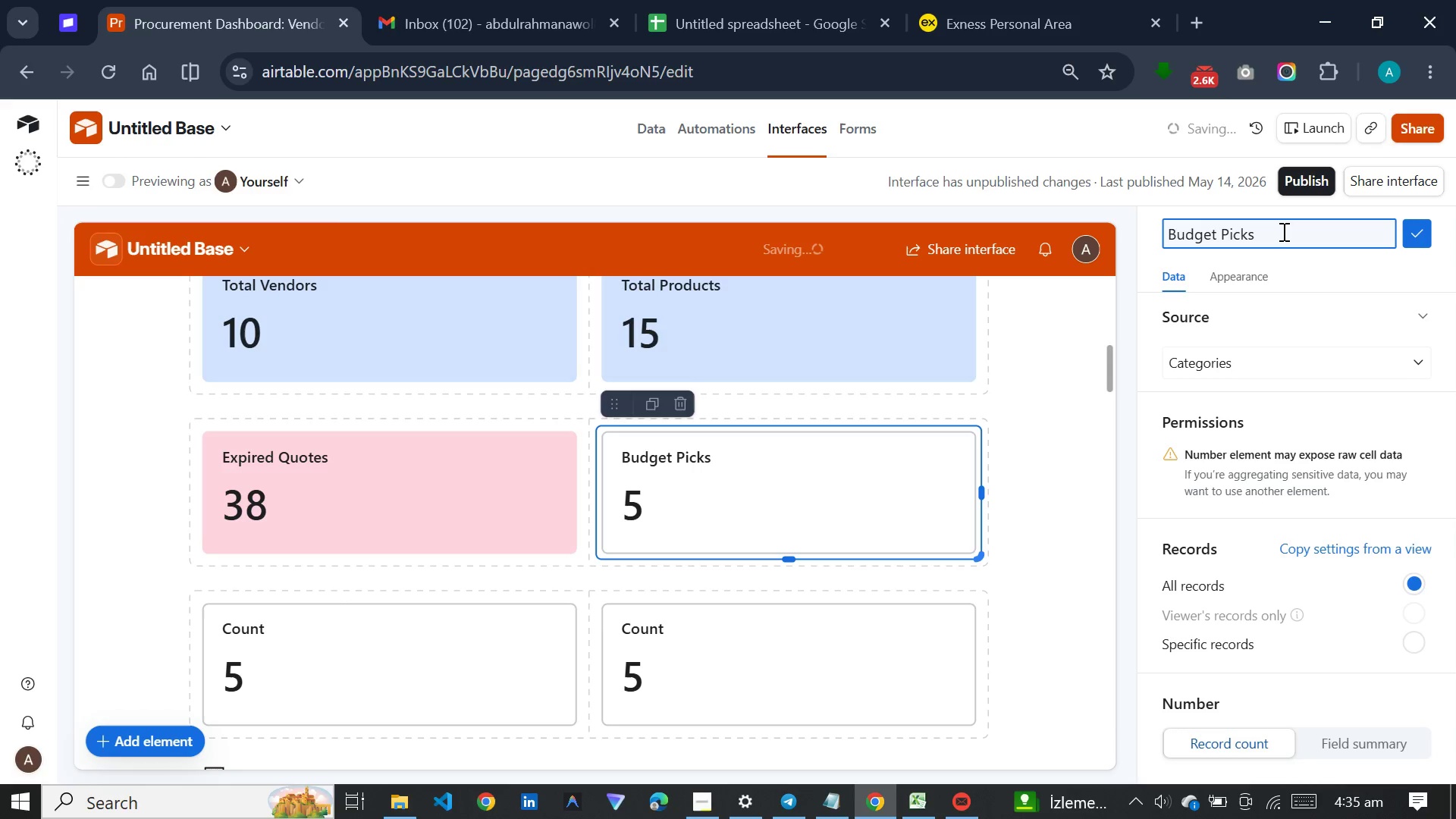 
wait(7.8)
 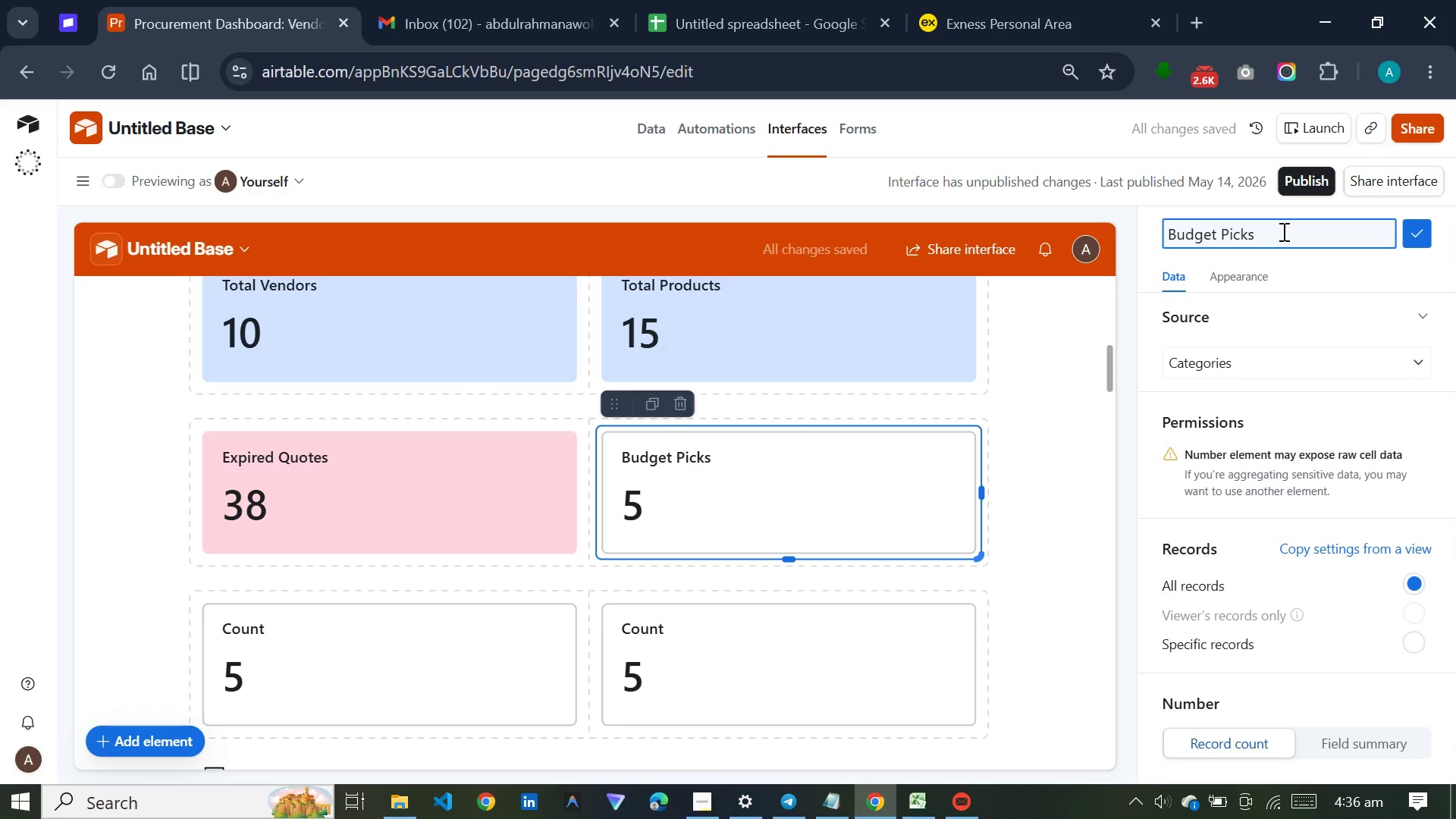 
key(Enter)
 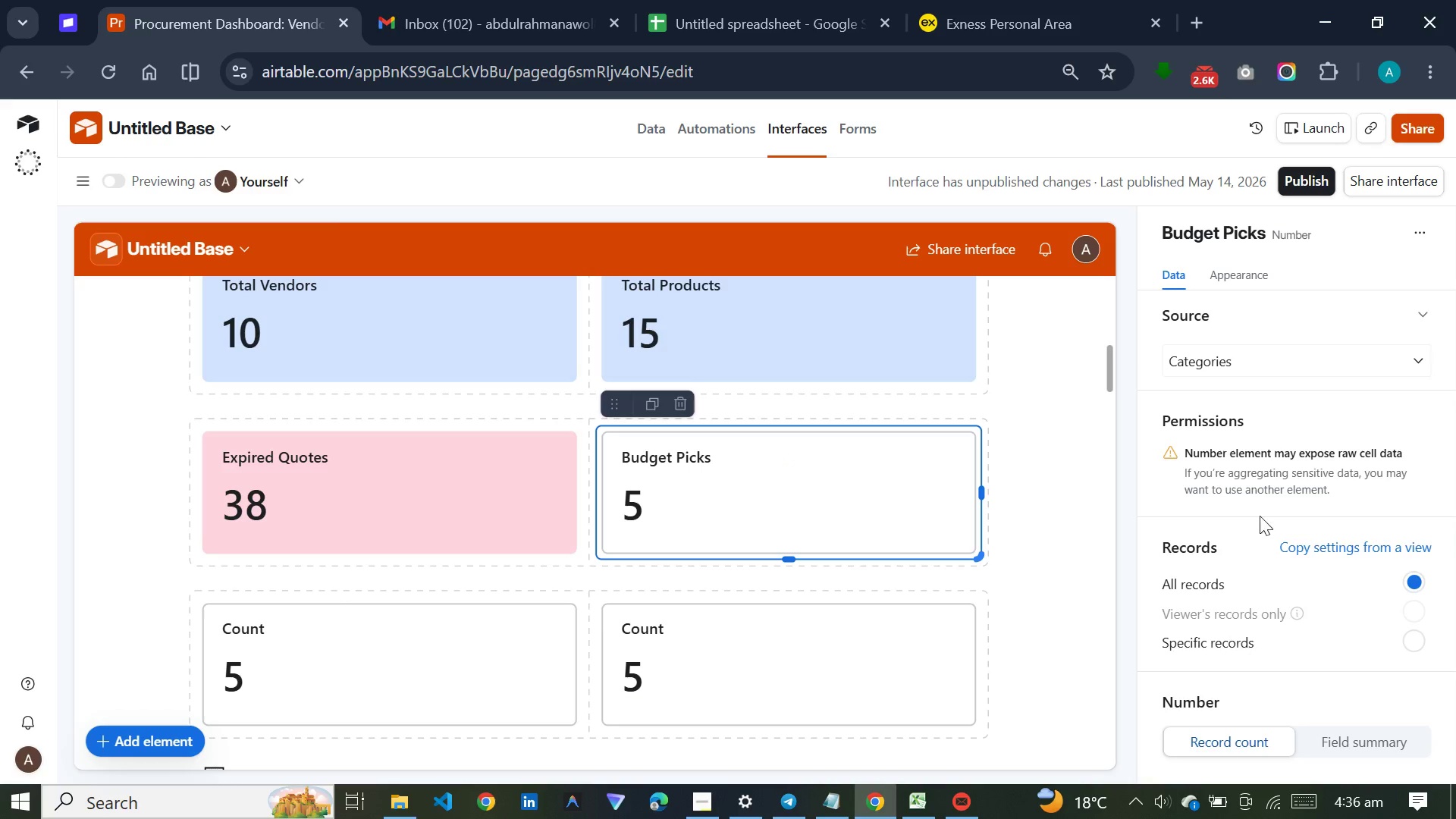 
left_click([1244, 373])
 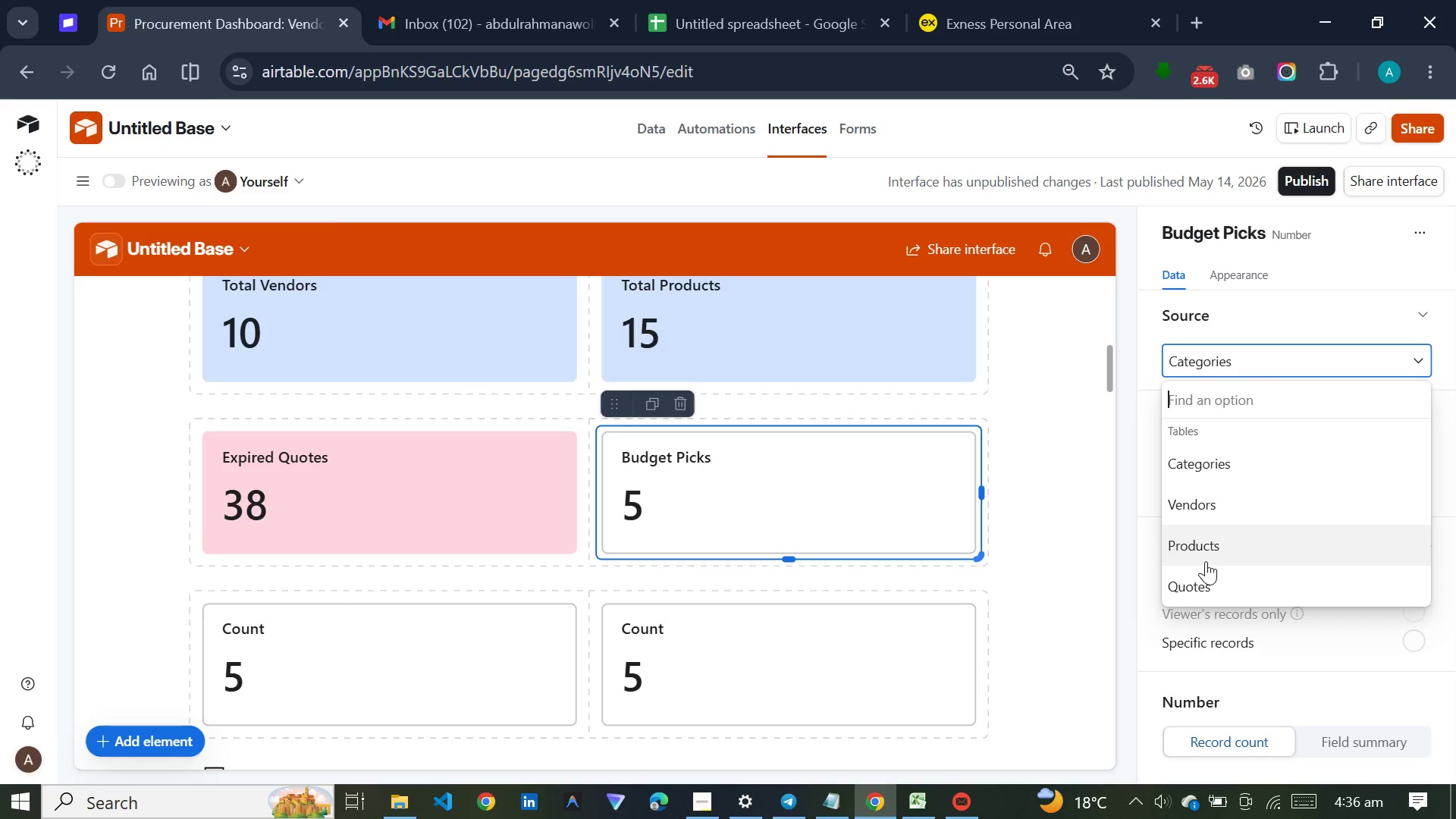 
left_click([1208, 582])
 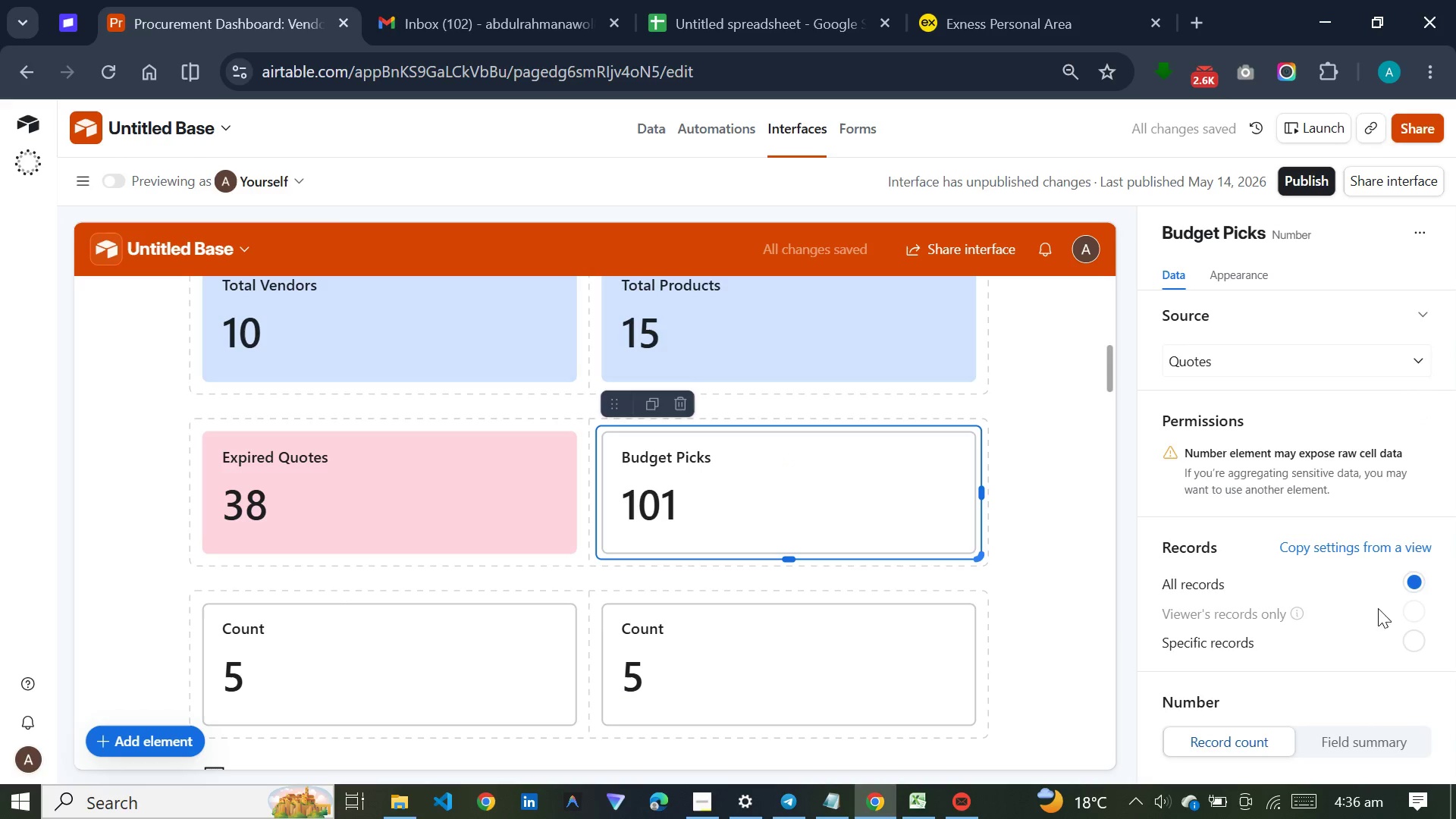 
wait(10.7)
 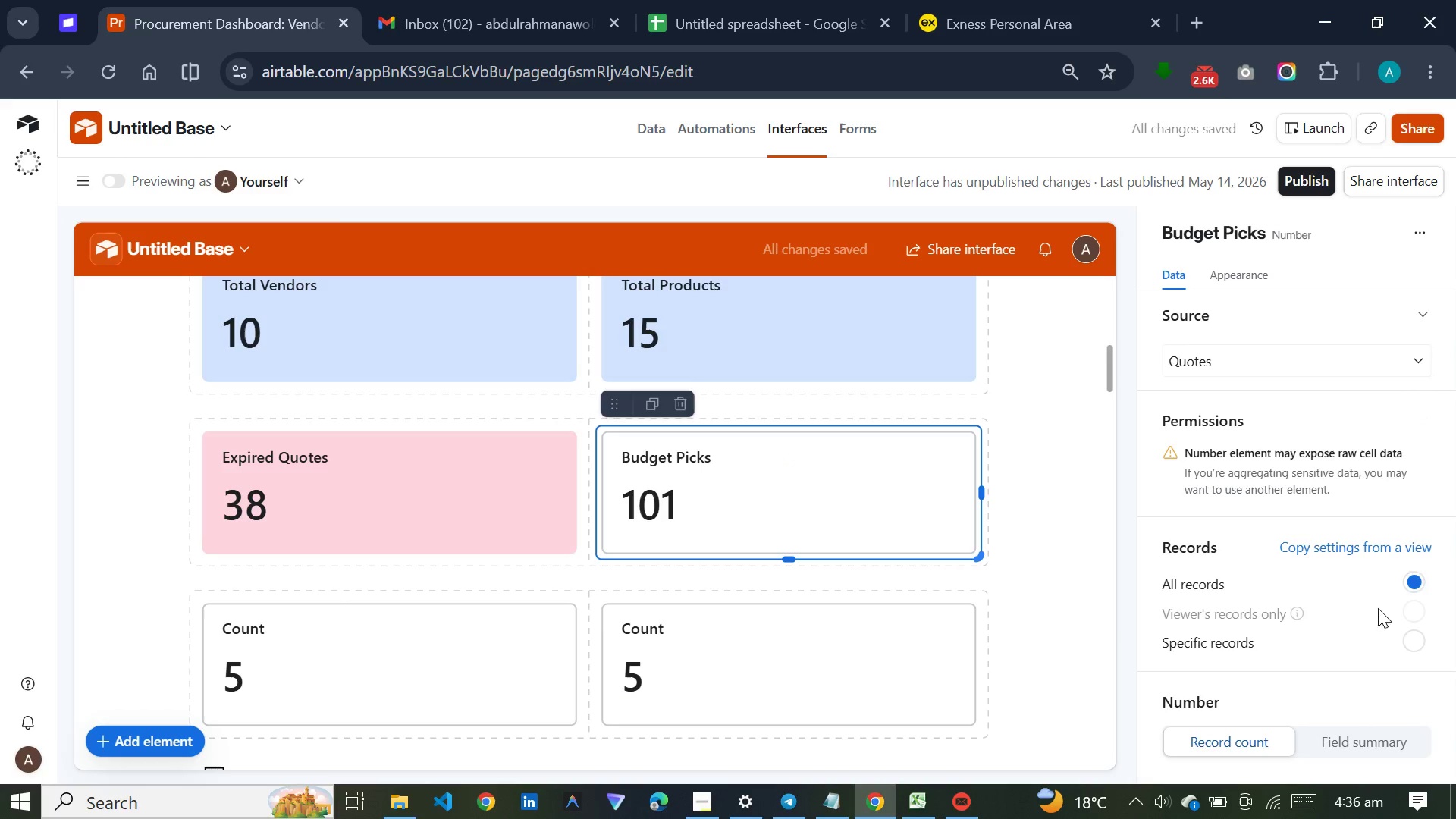 
left_click([643, 127])
 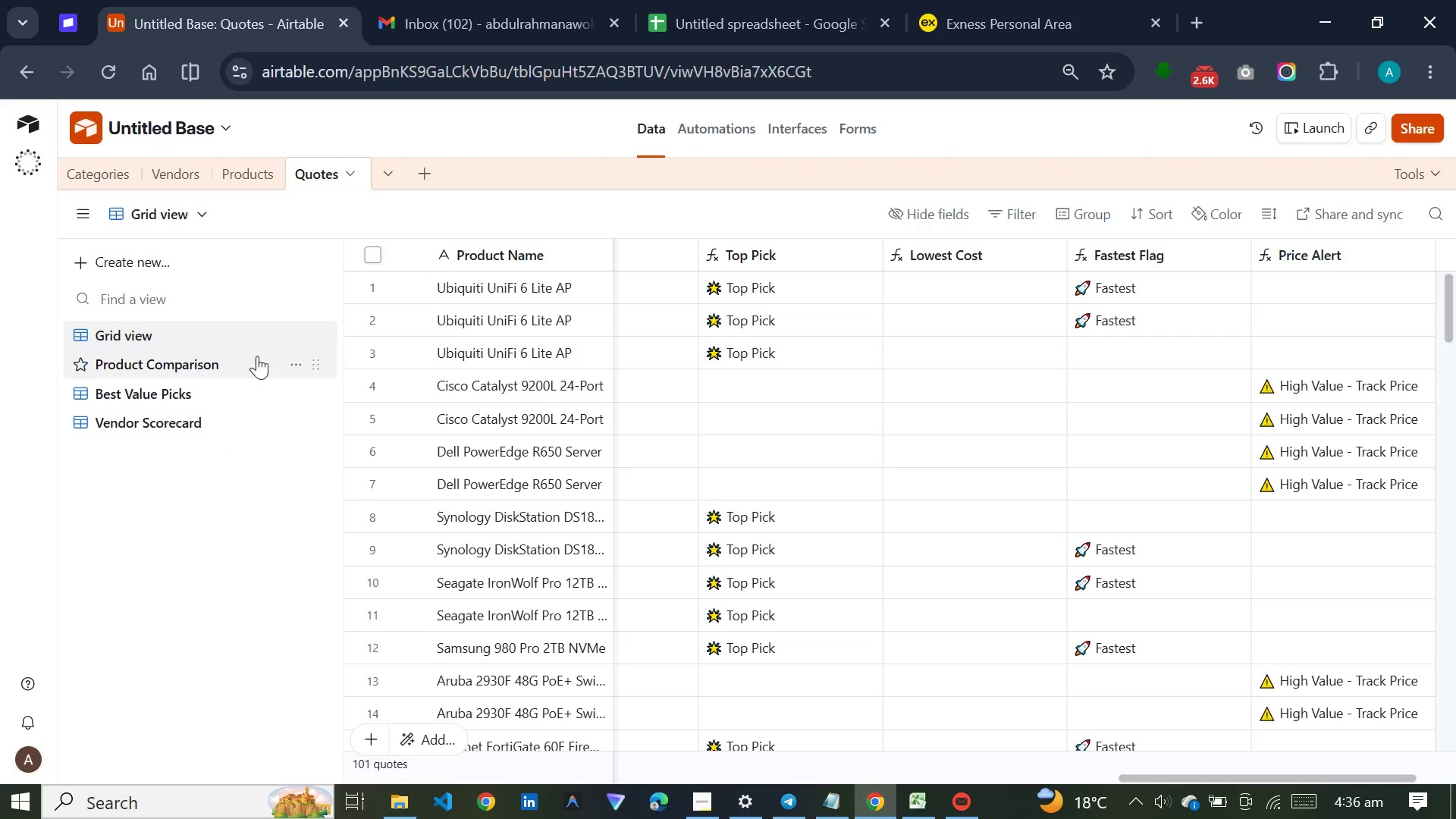 
wait(8.12)
 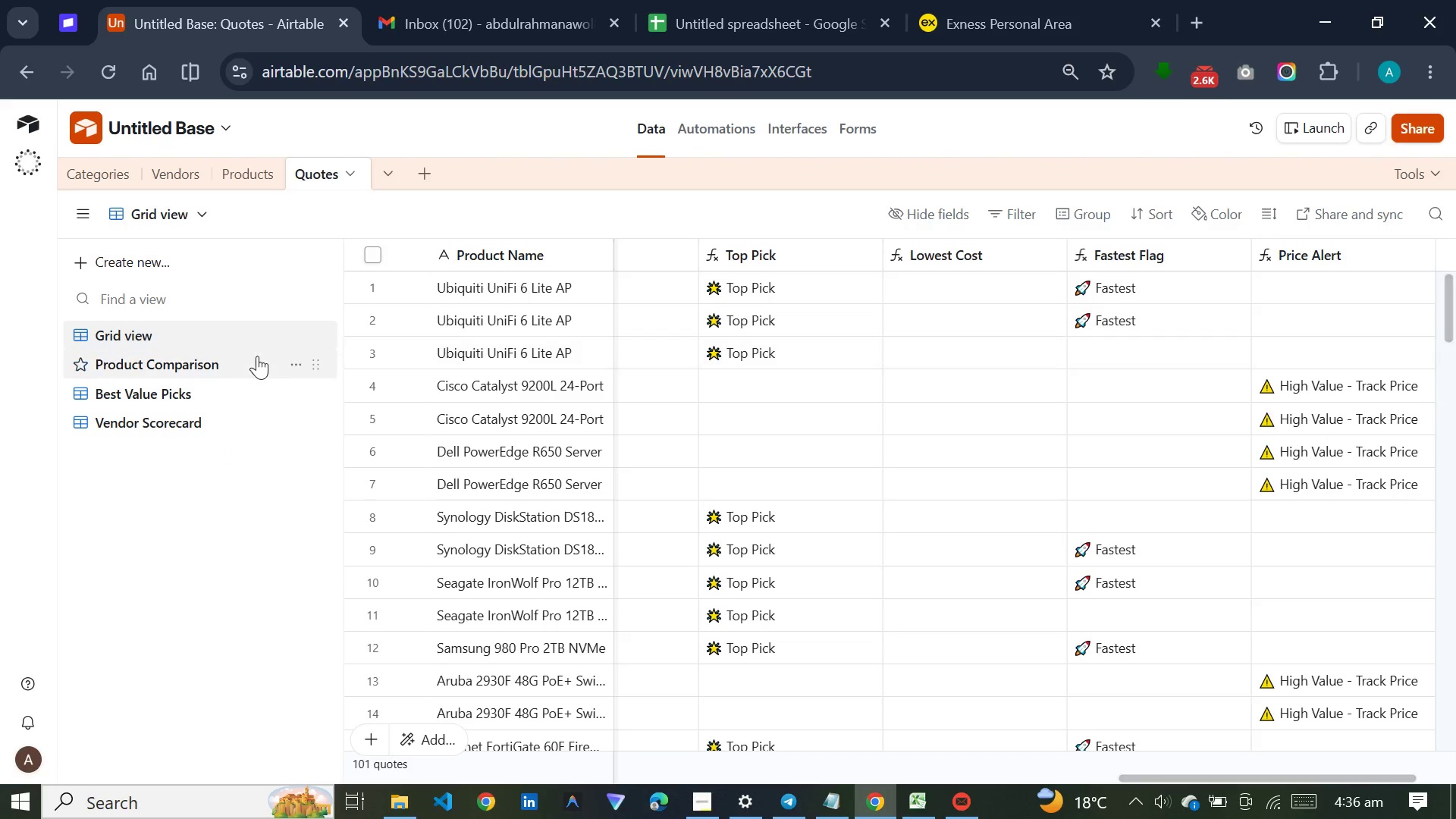 
scroll: coordinate [1239, 684], scroll_direction: up, amount: 10.0
 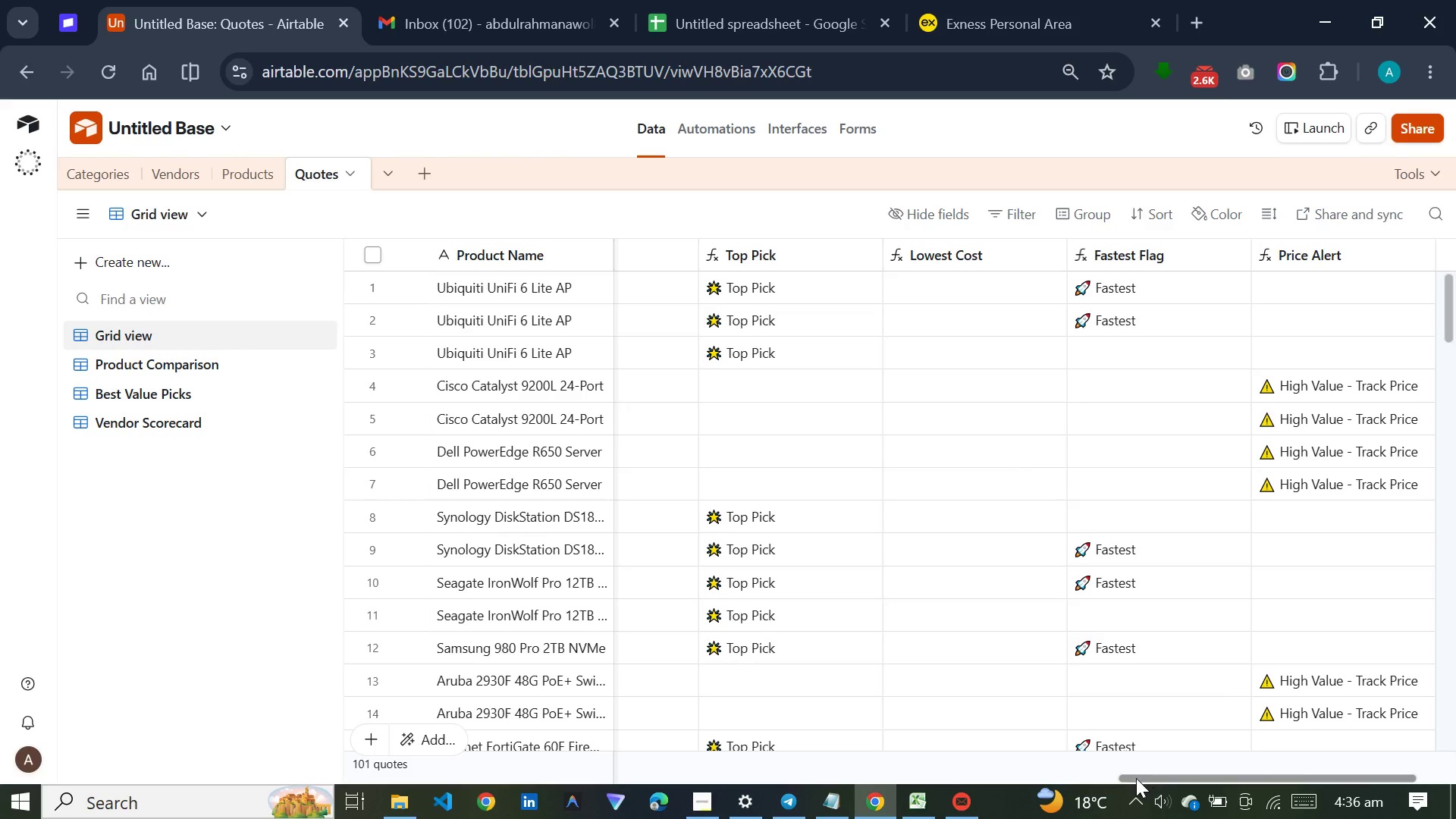 
scroll: coordinate [1021, 657], scroll_direction: down, amount: 10.0
 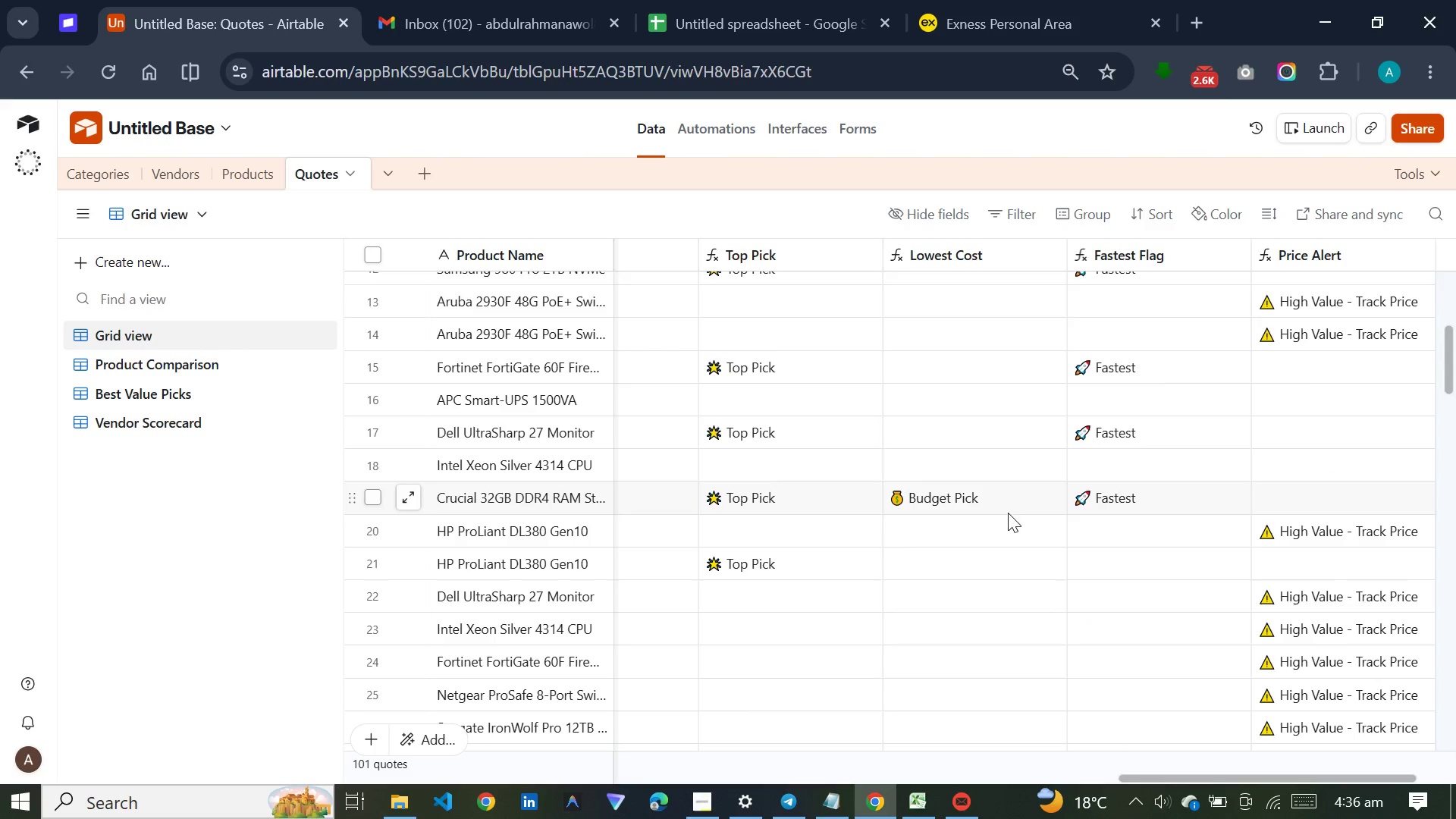 
left_click([1008, 497])
 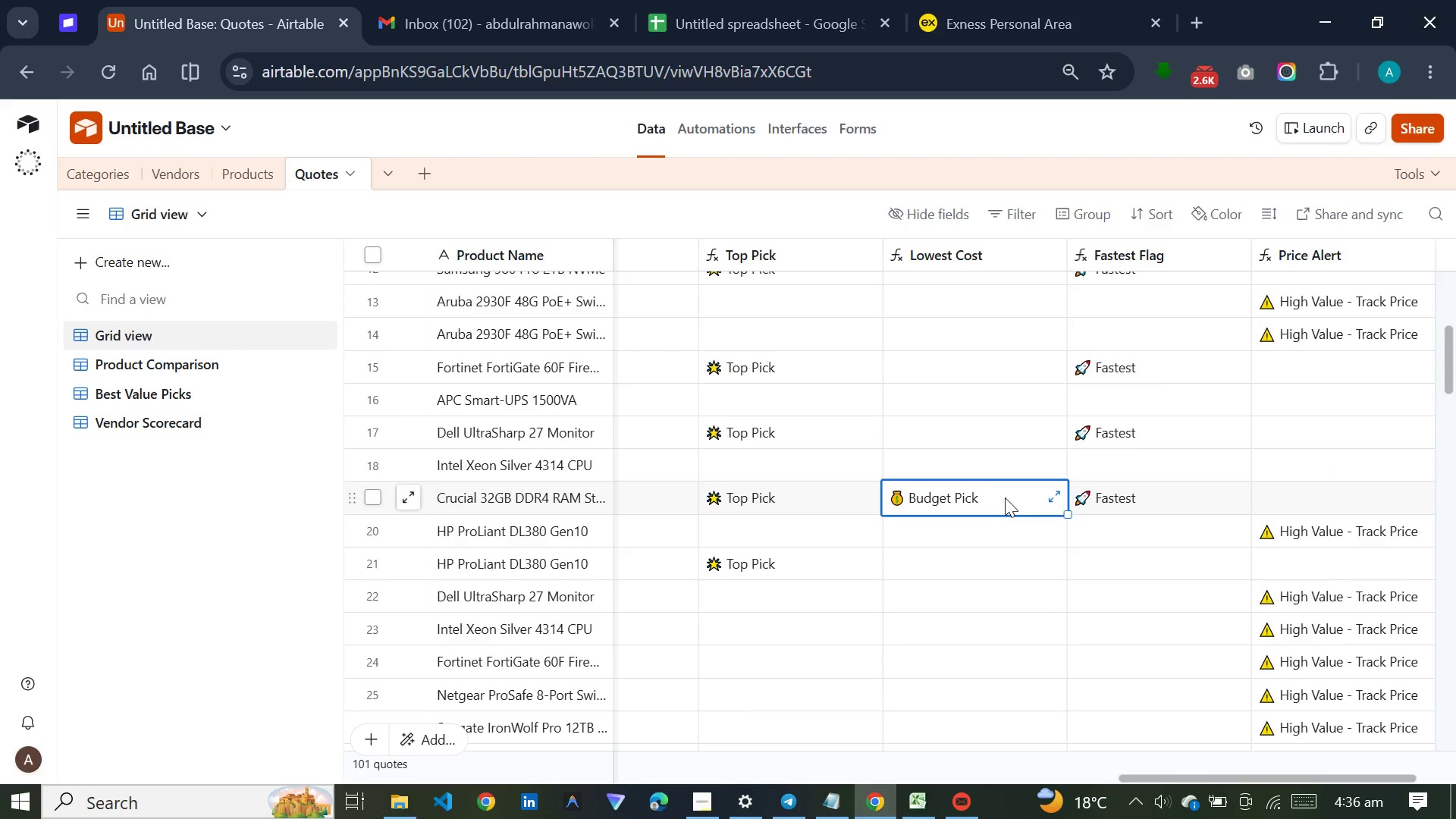 
key(Control+V)
 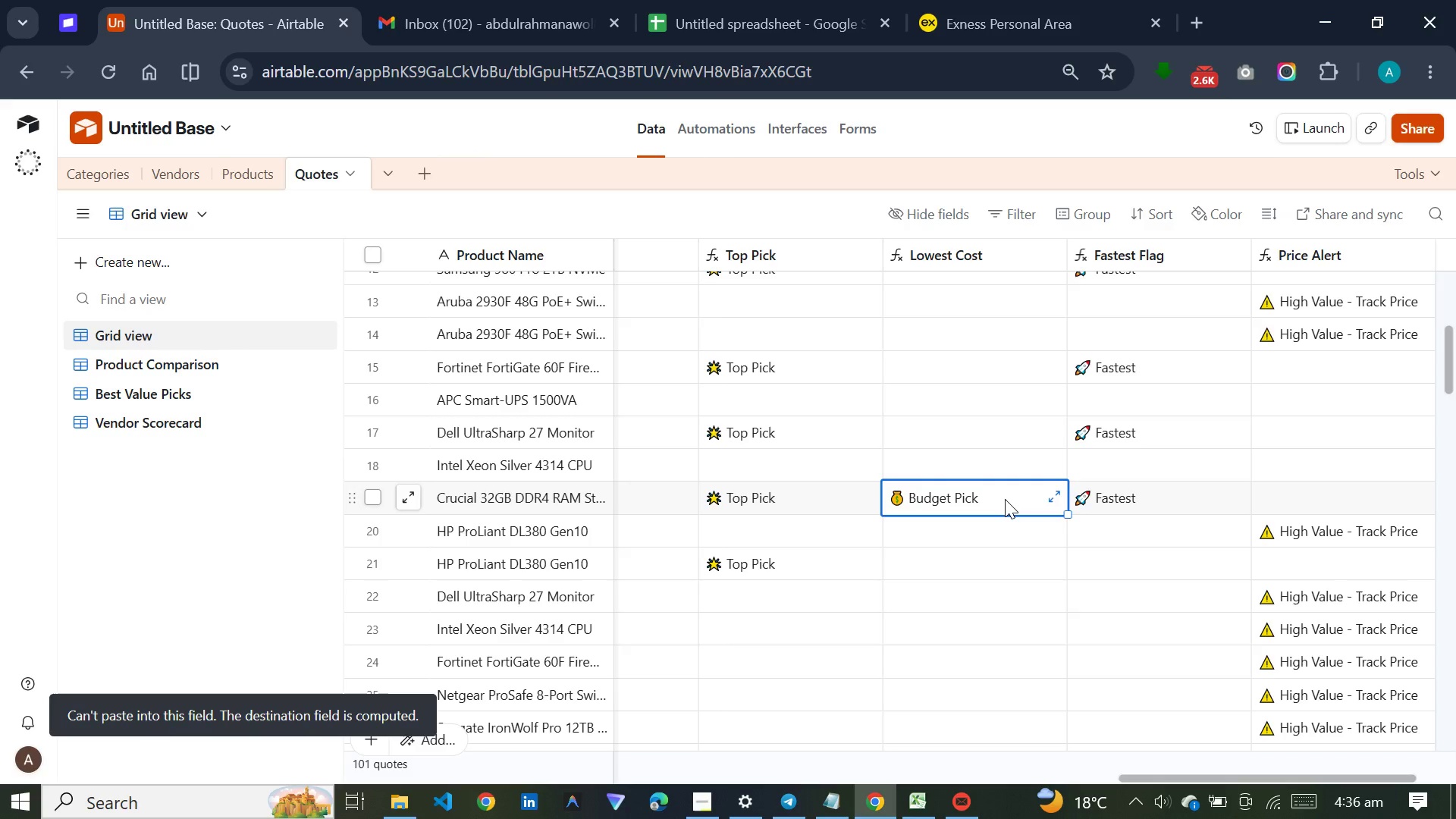 
key(Control+C)
 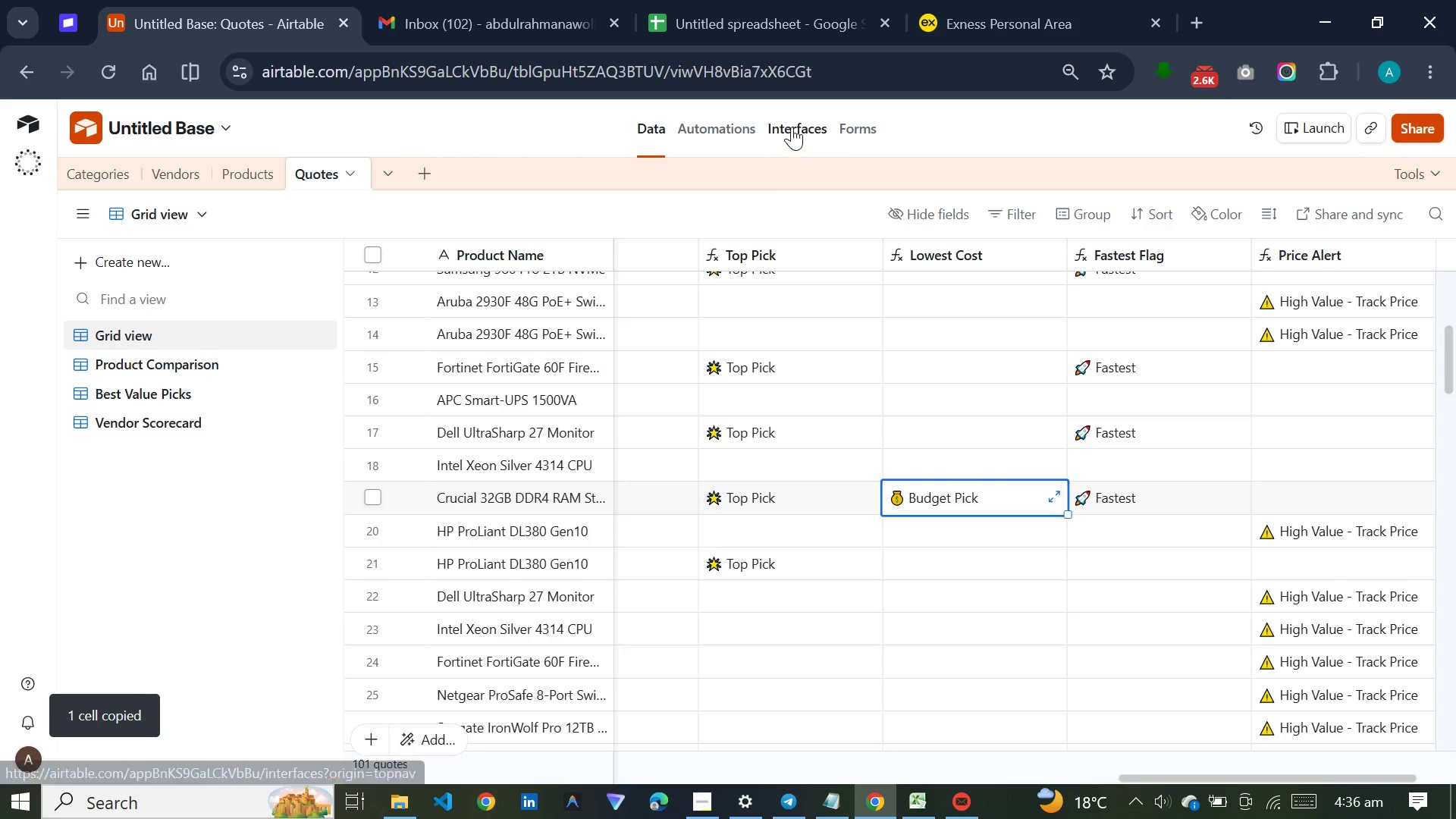 
left_click([792, 127])
 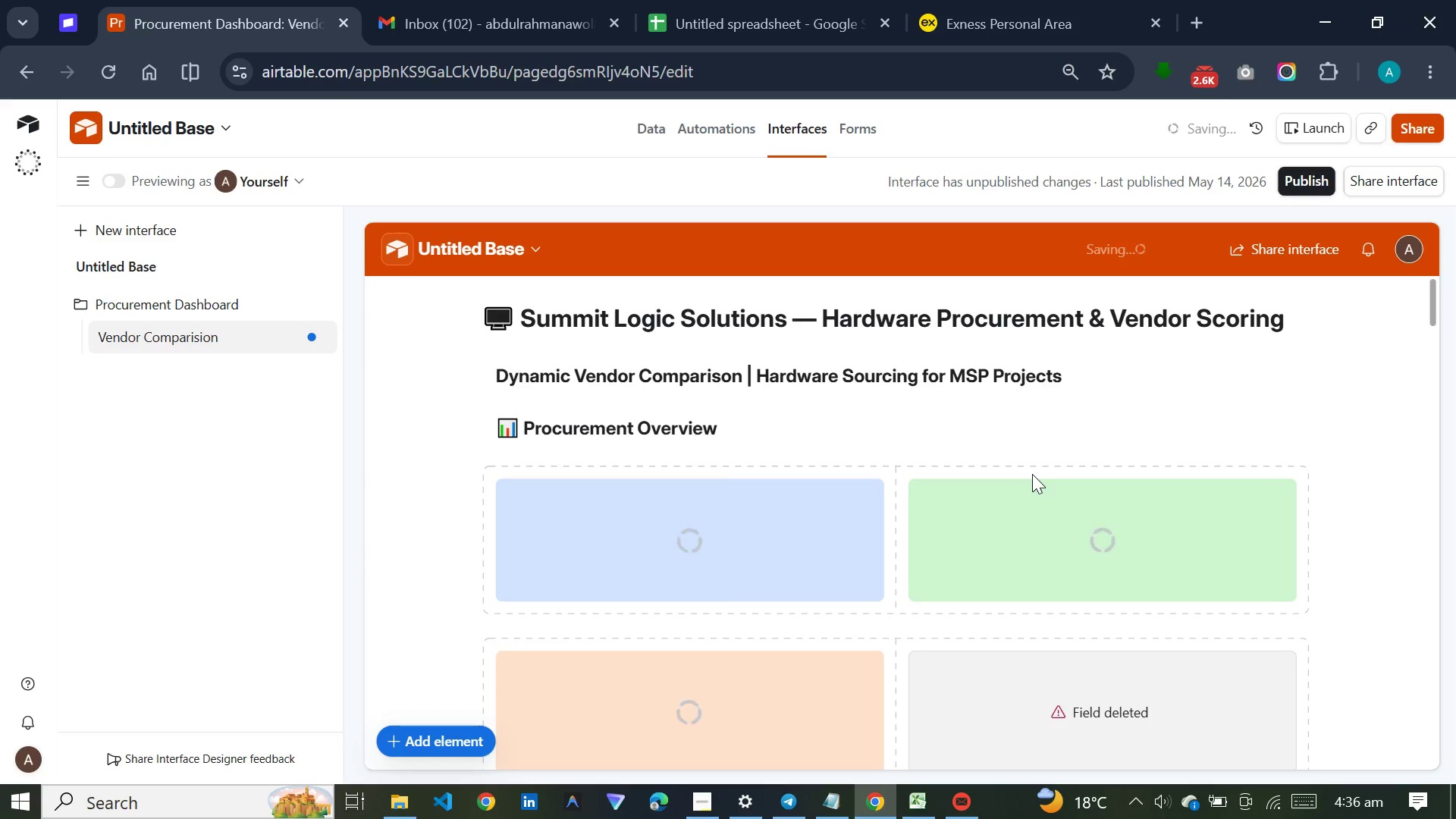 
scroll: coordinate [1254, 525], scroll_direction: down, amount: 14.0
 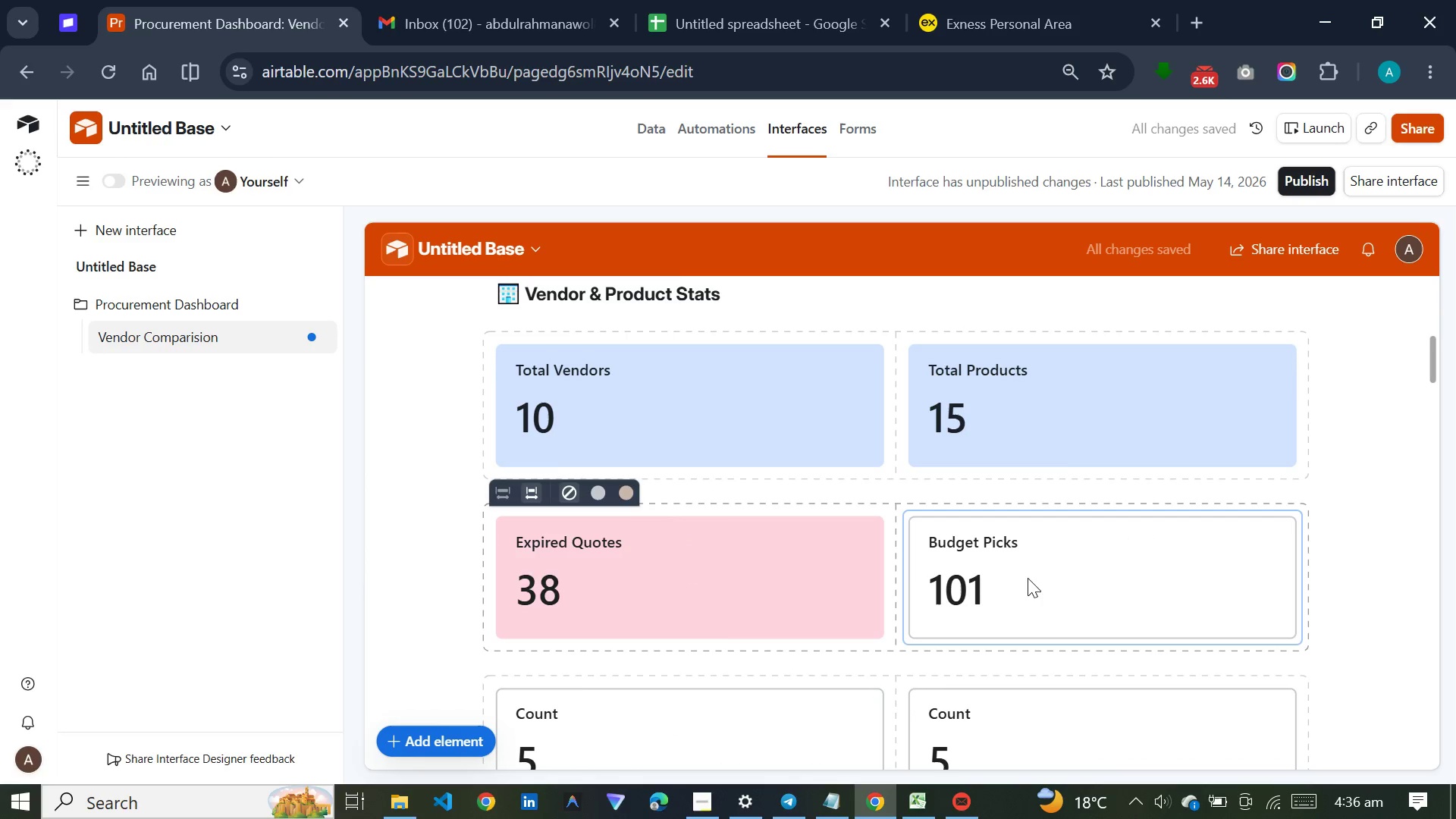 
left_click([1040, 578])
 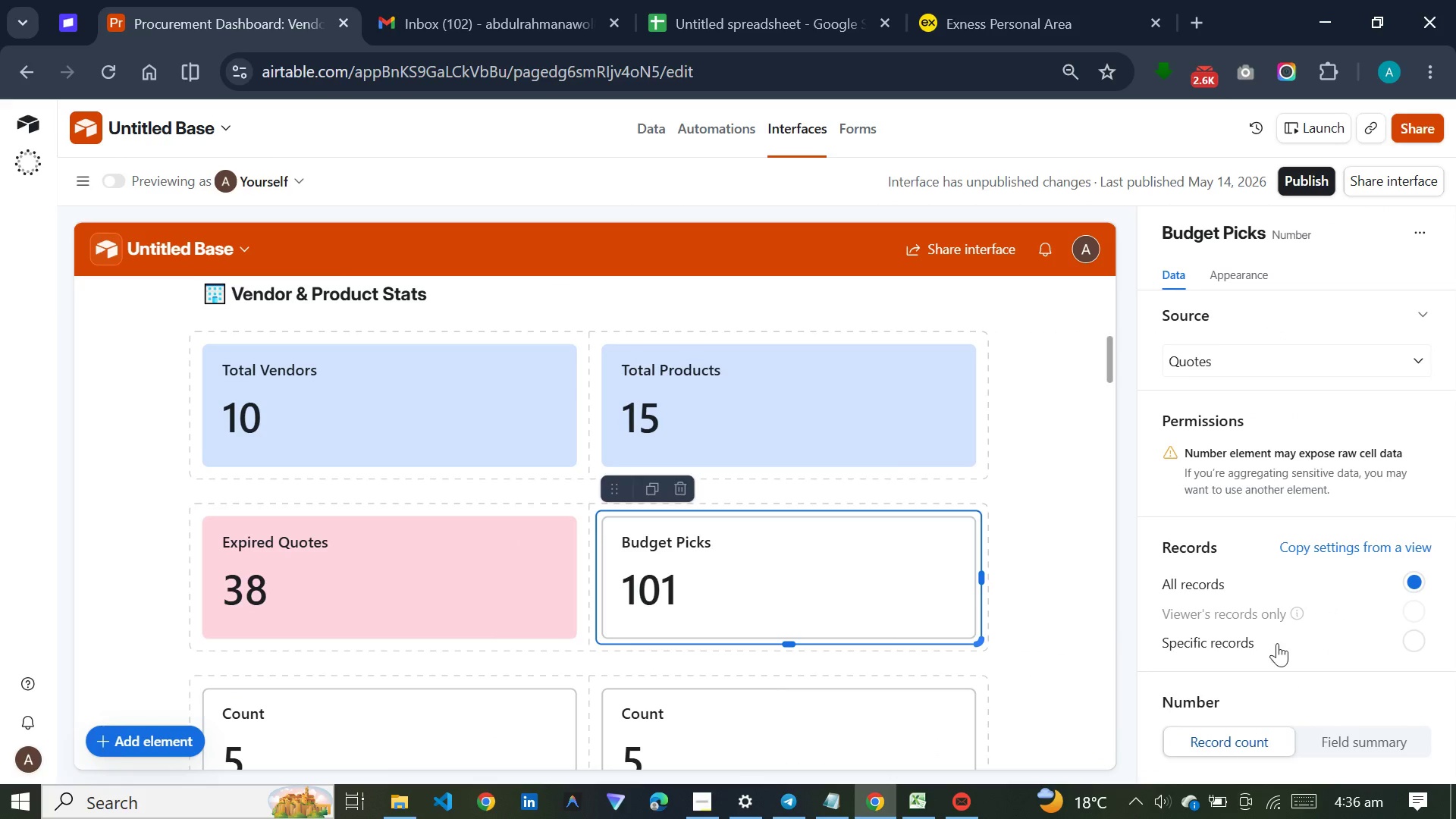 
left_click([1241, 643])
 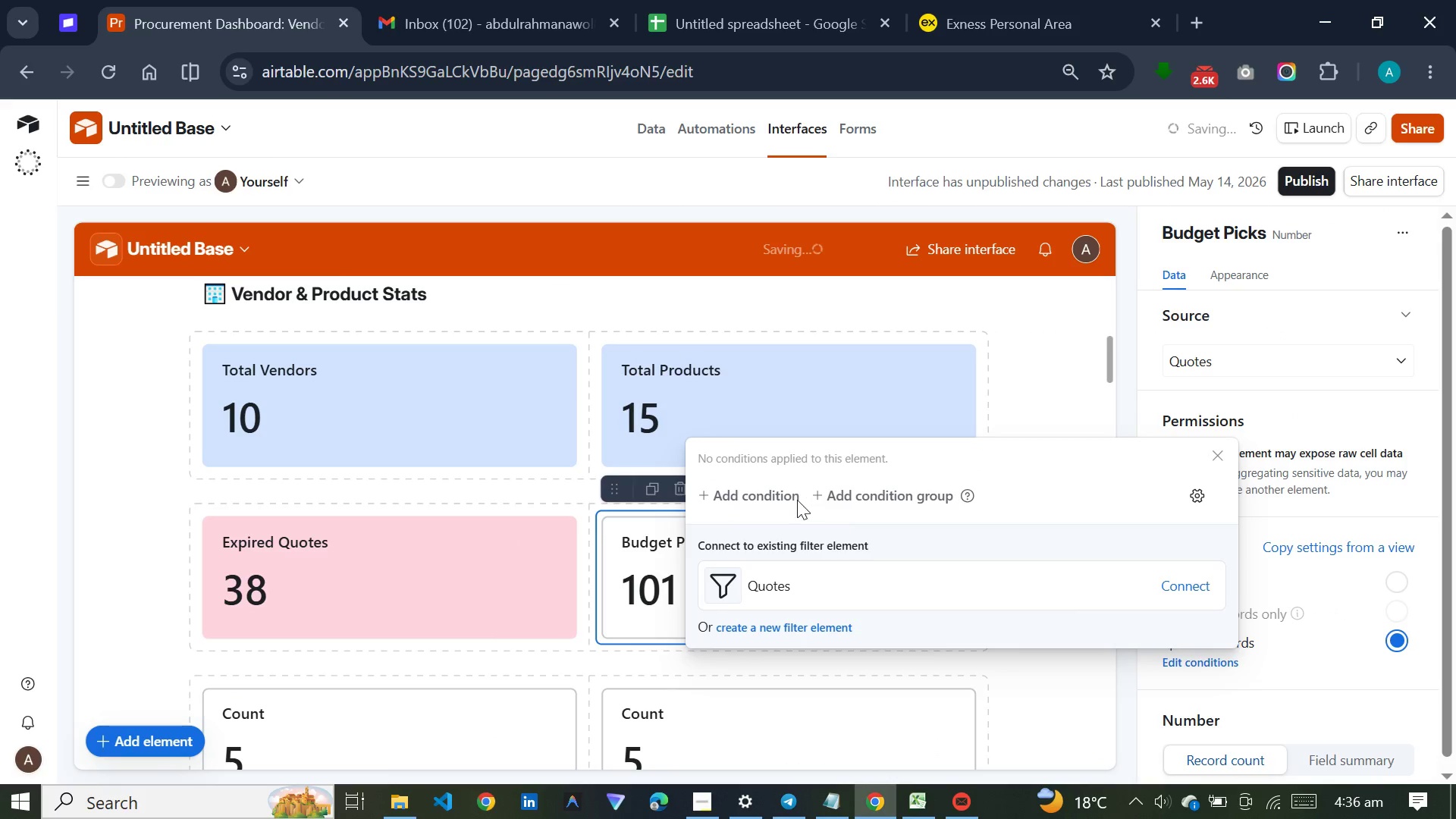 
left_click([786, 498])
 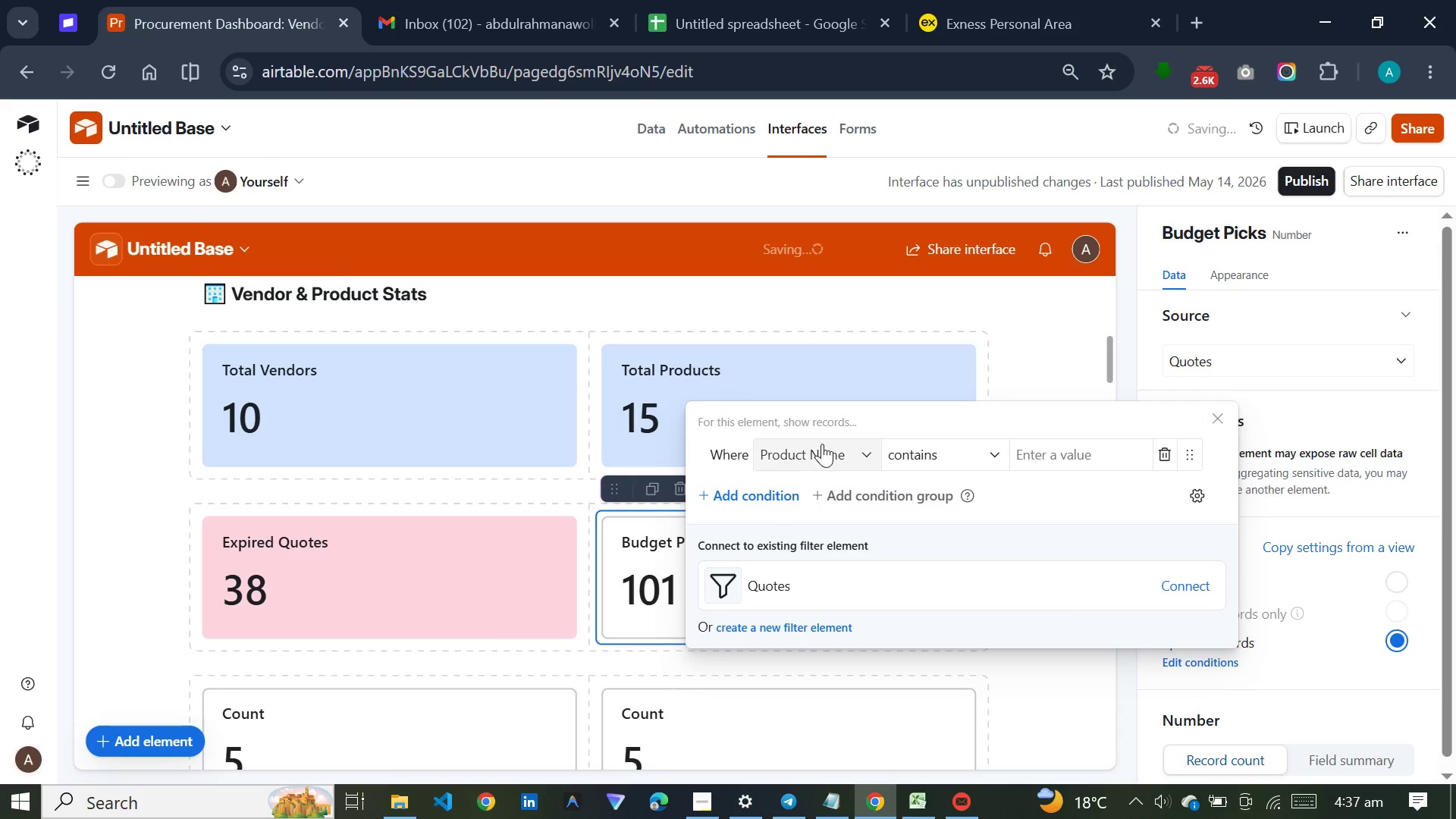 
left_click([827, 442])
 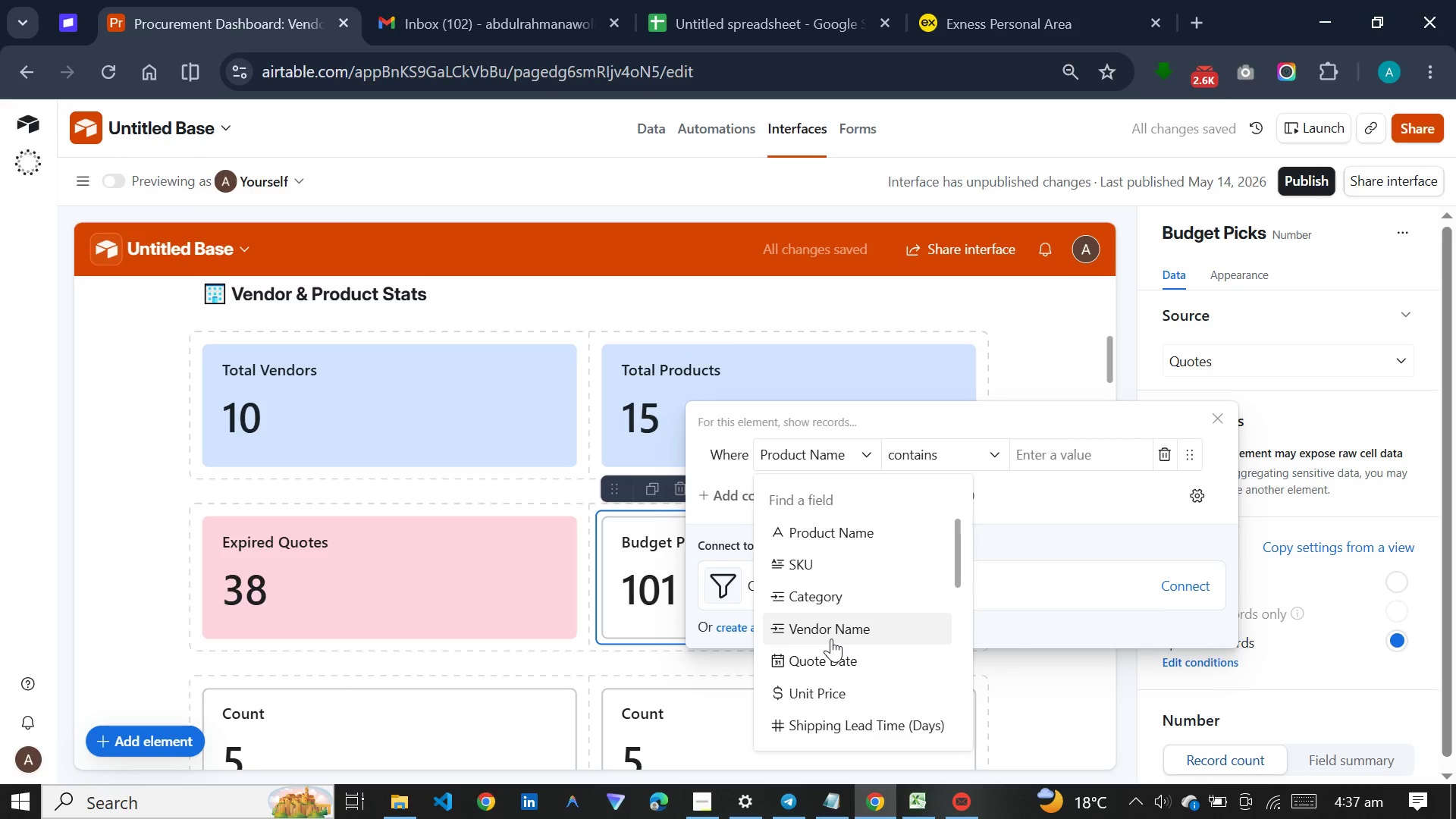 
scroll: coordinate [831, 632], scroll_direction: down, amount: 10.0
 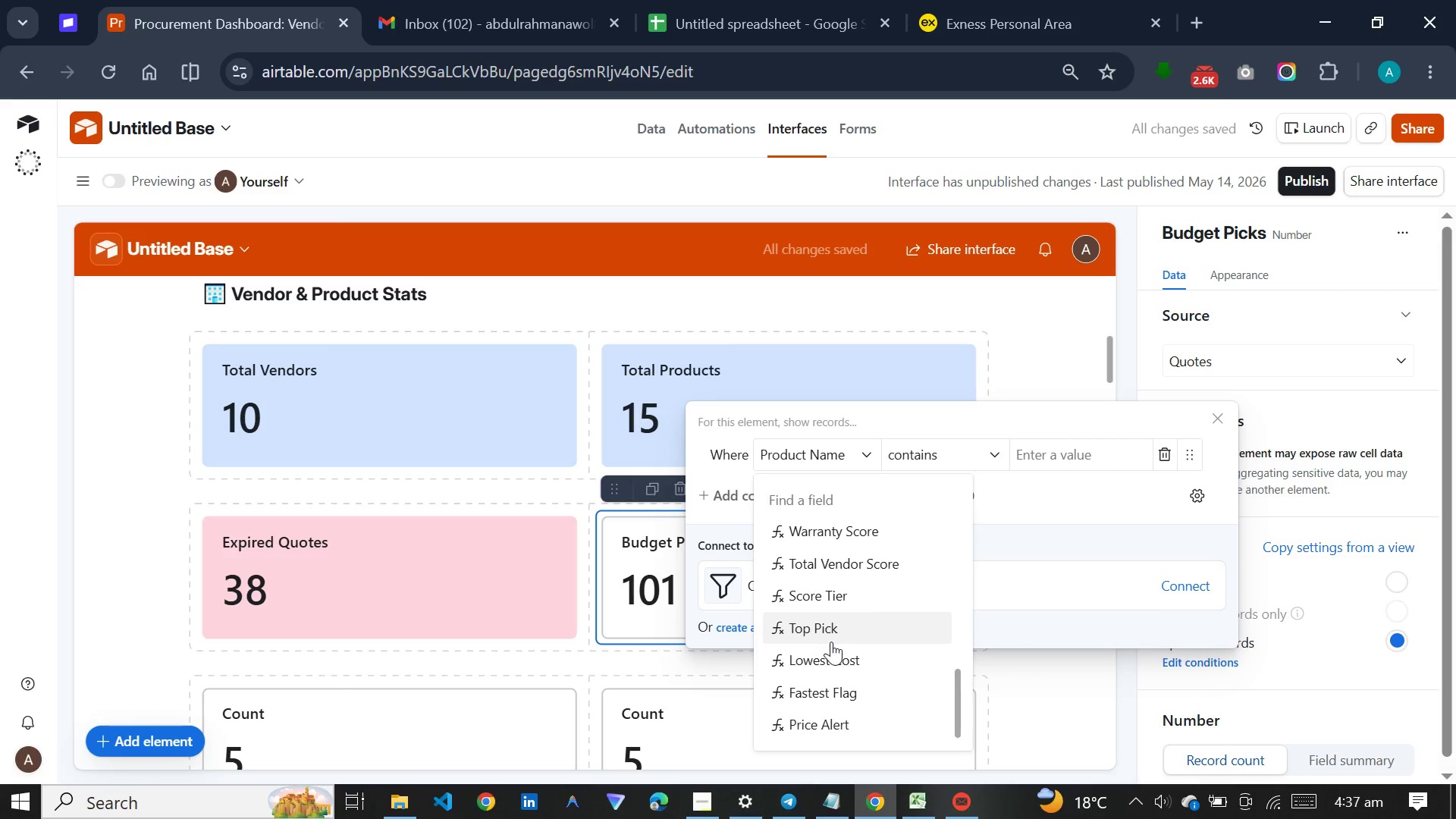 
left_click([832, 653])
 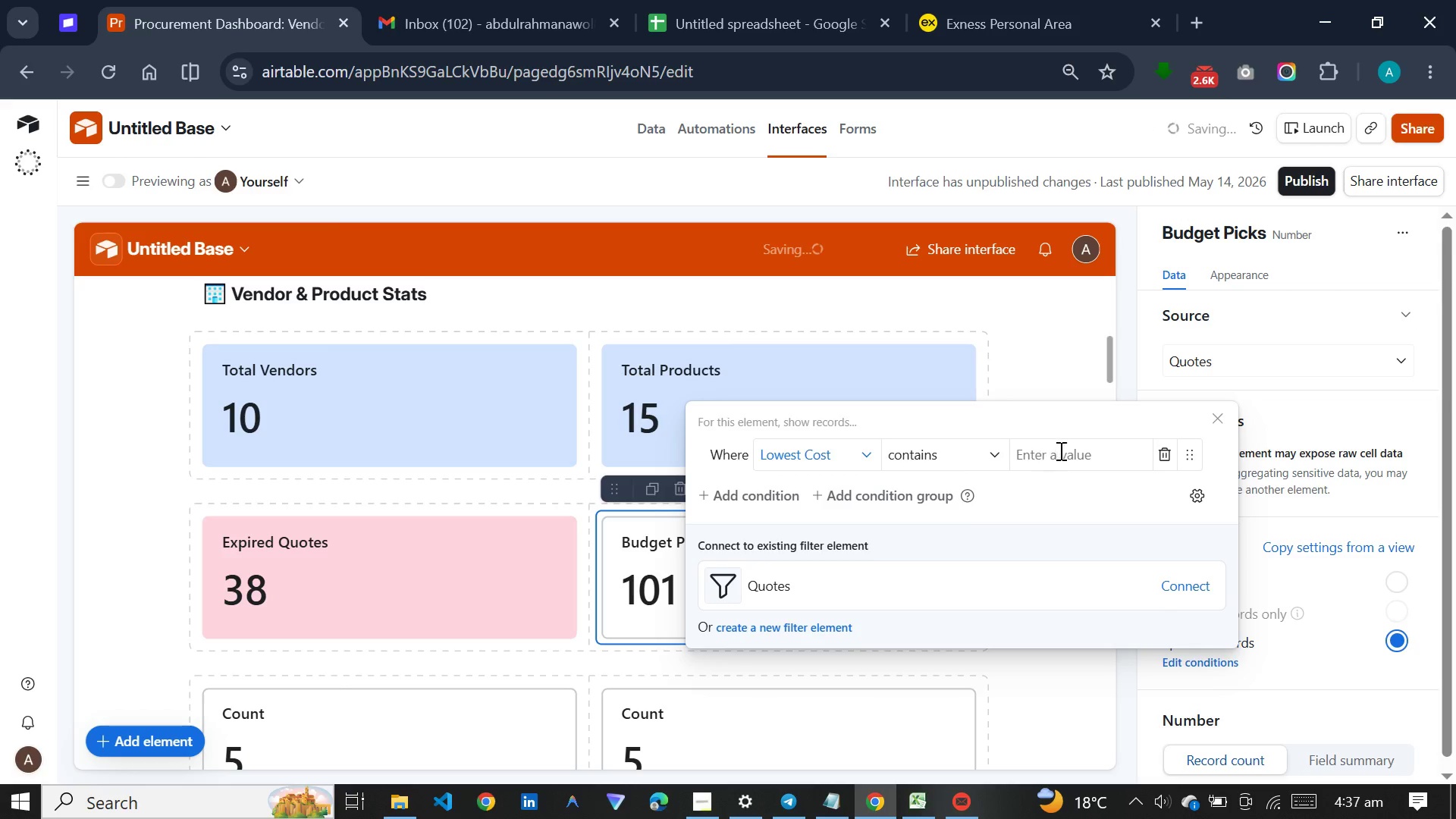 
left_click([1059, 450])
 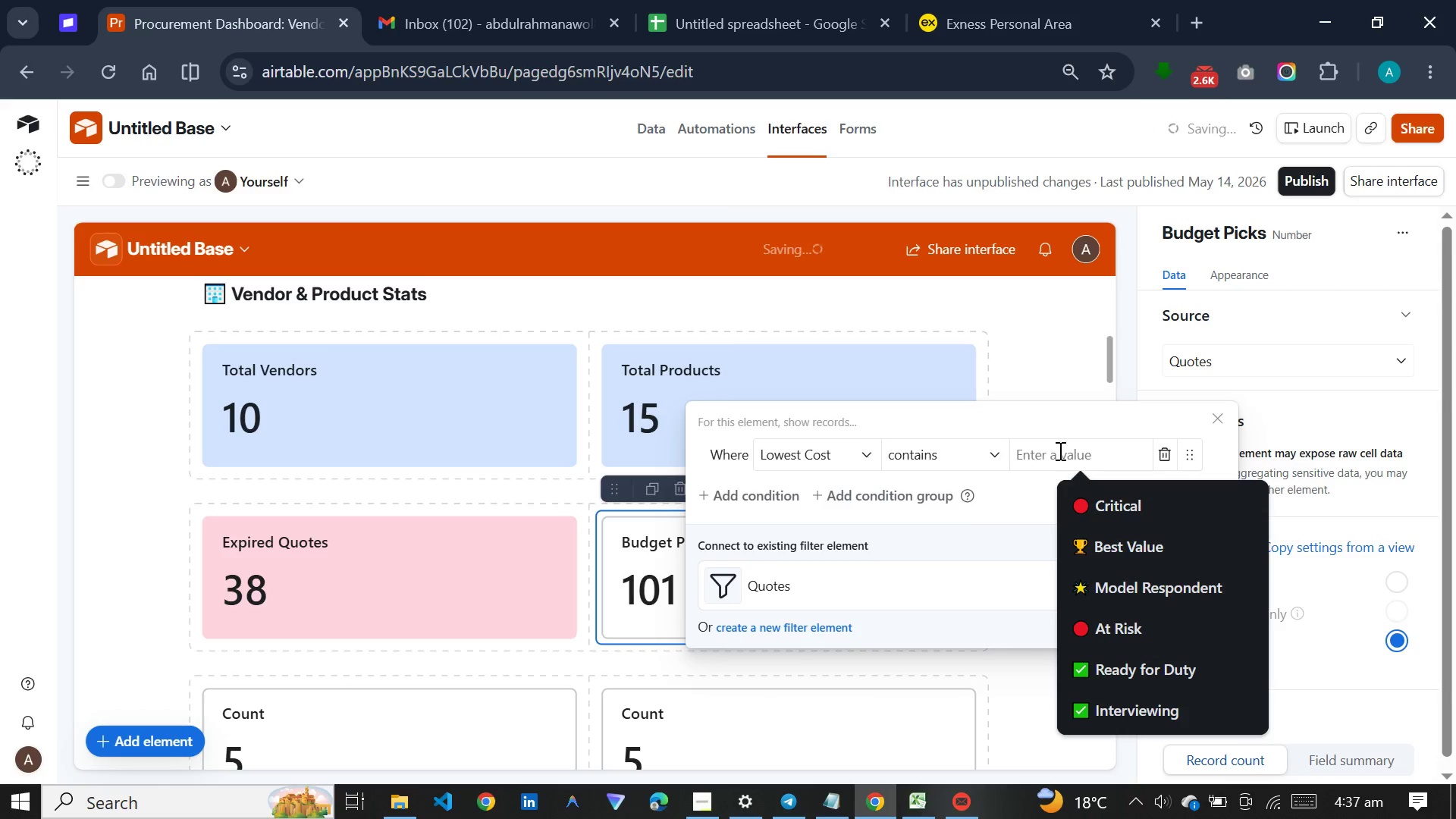 
key(Control+V)
 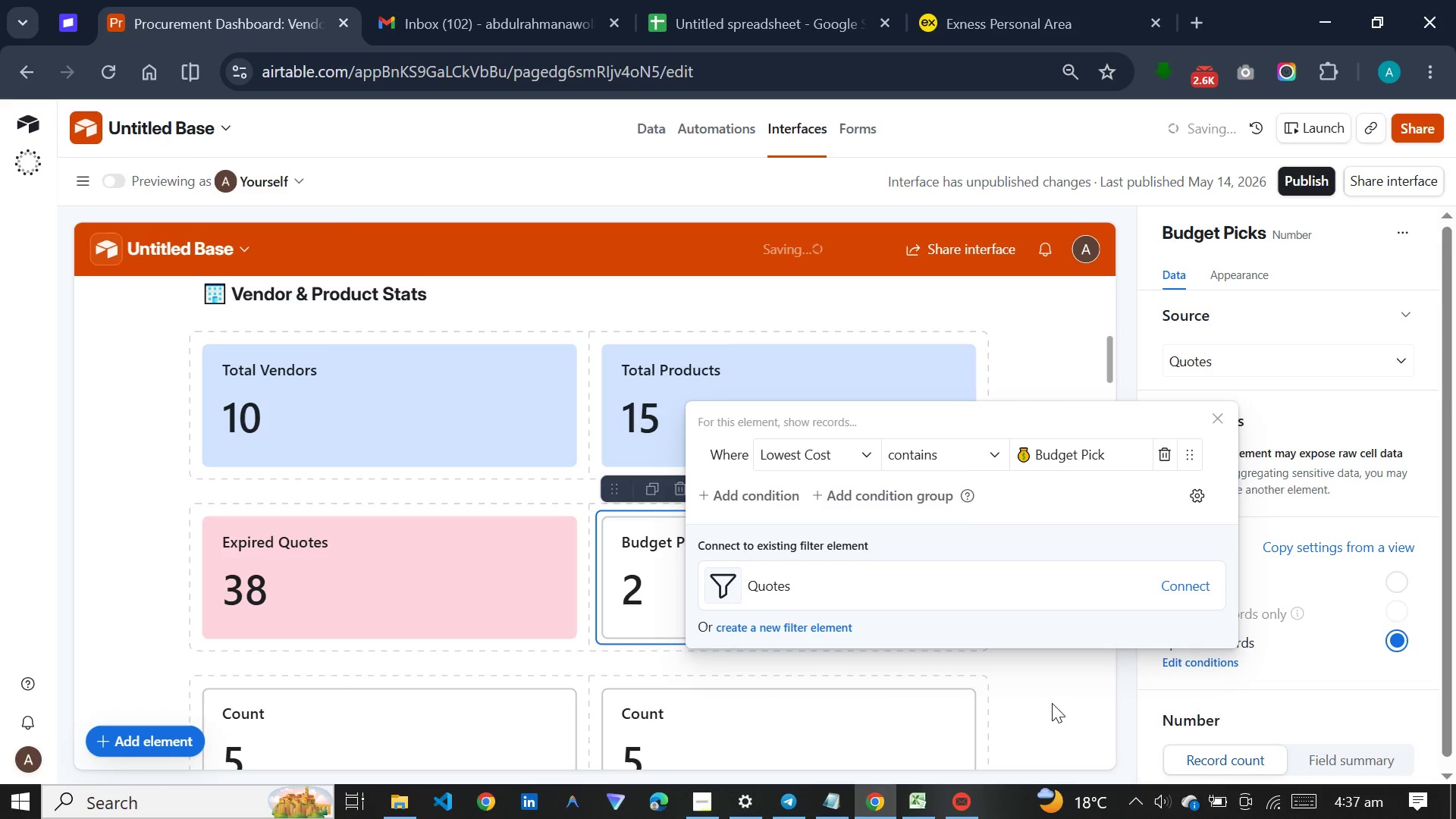 
left_click([1053, 717])
 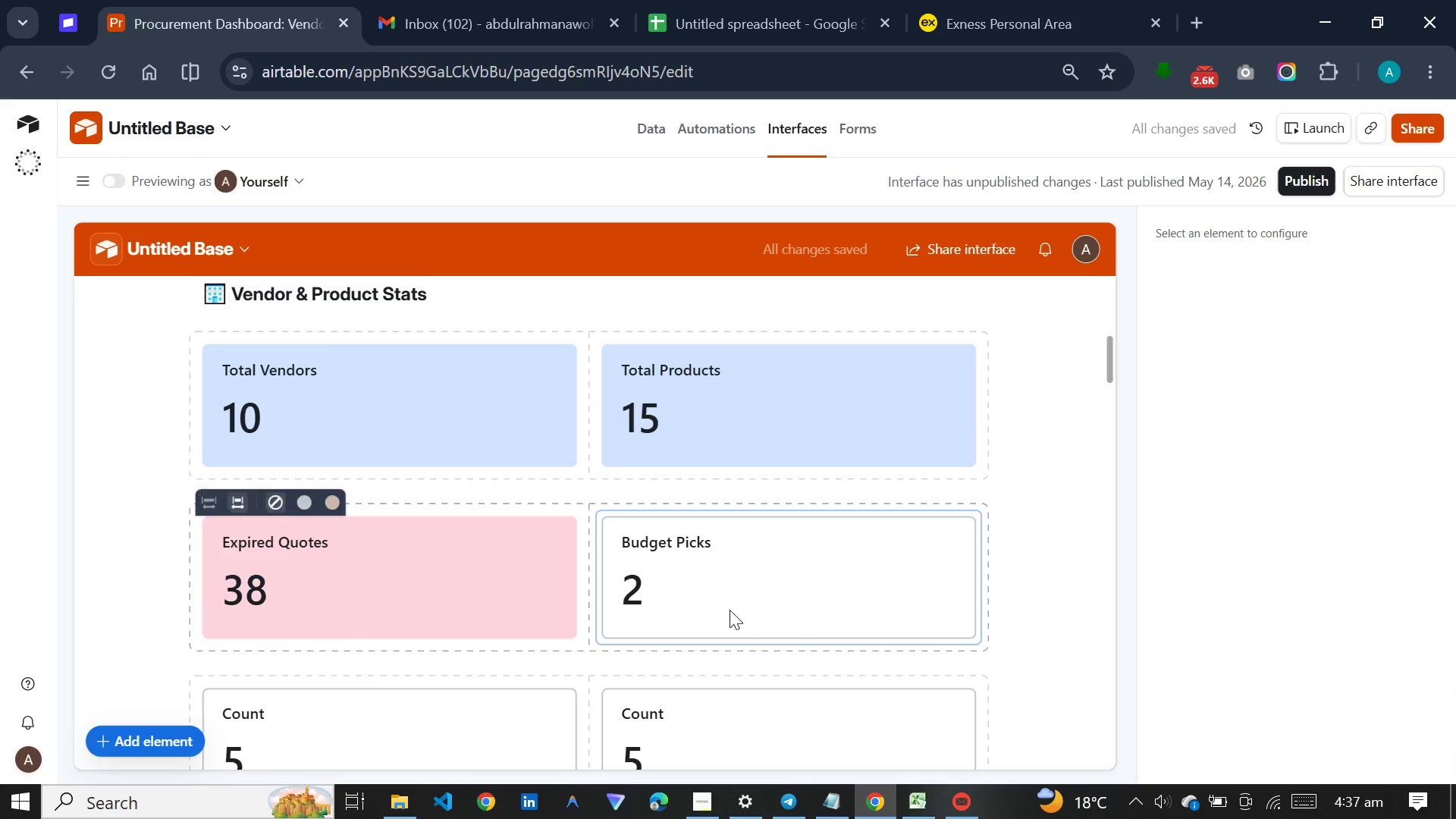 
scroll: coordinate [730, 610], scroll_direction: down, amount: 5.0
 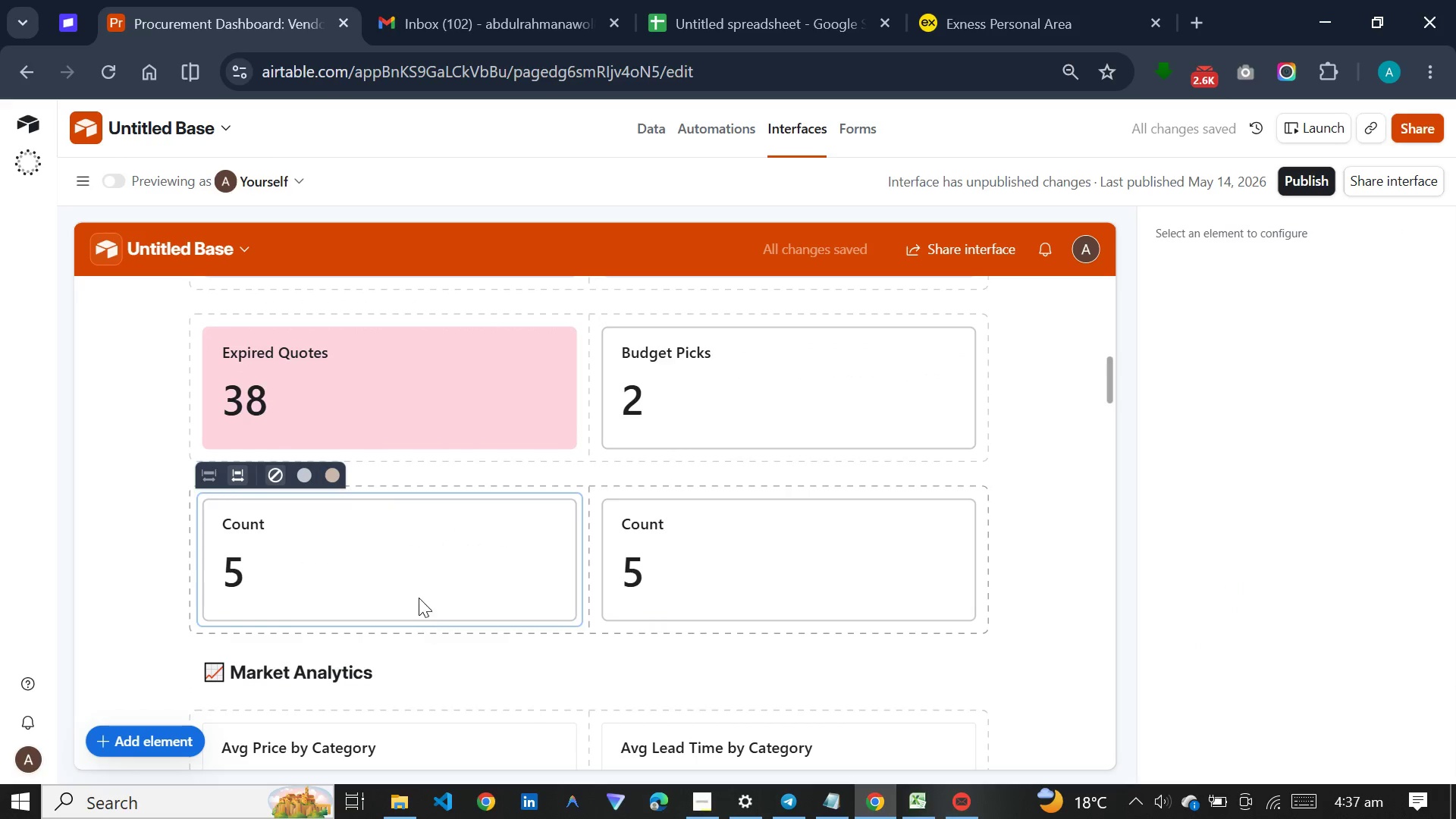 
left_click([416, 597])
 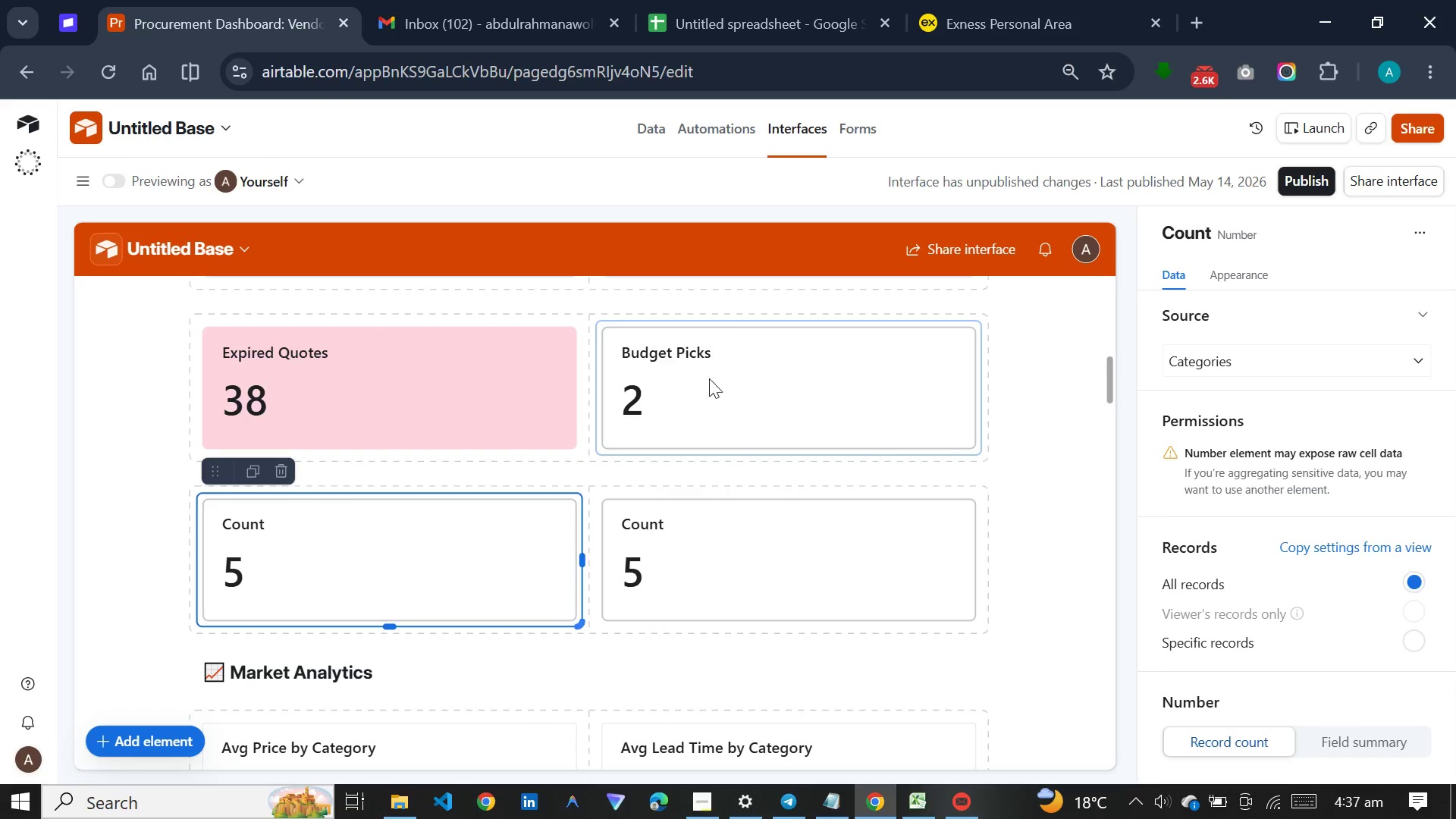 
wait(6.42)
 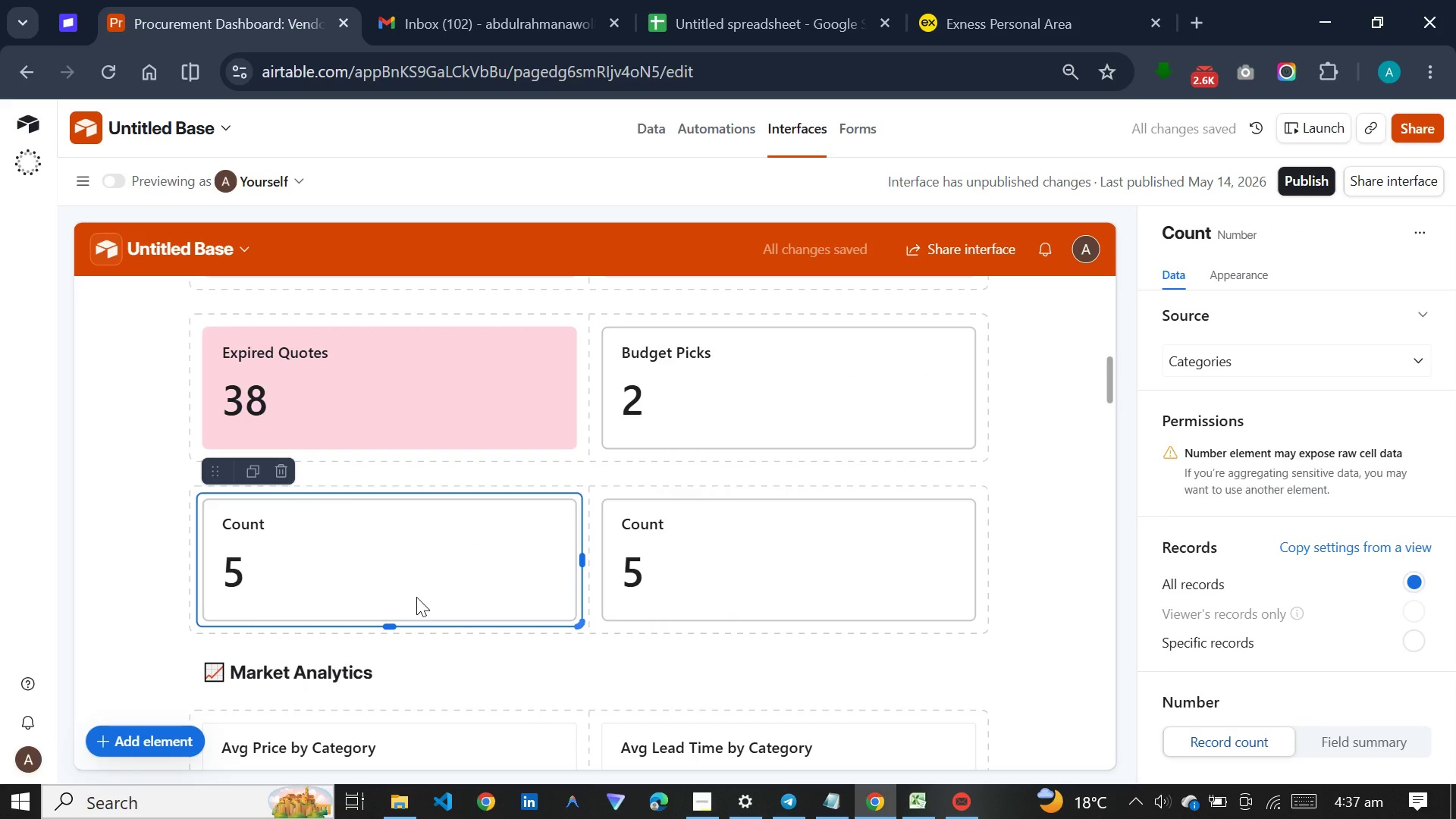 
left_click([1275, 233])
 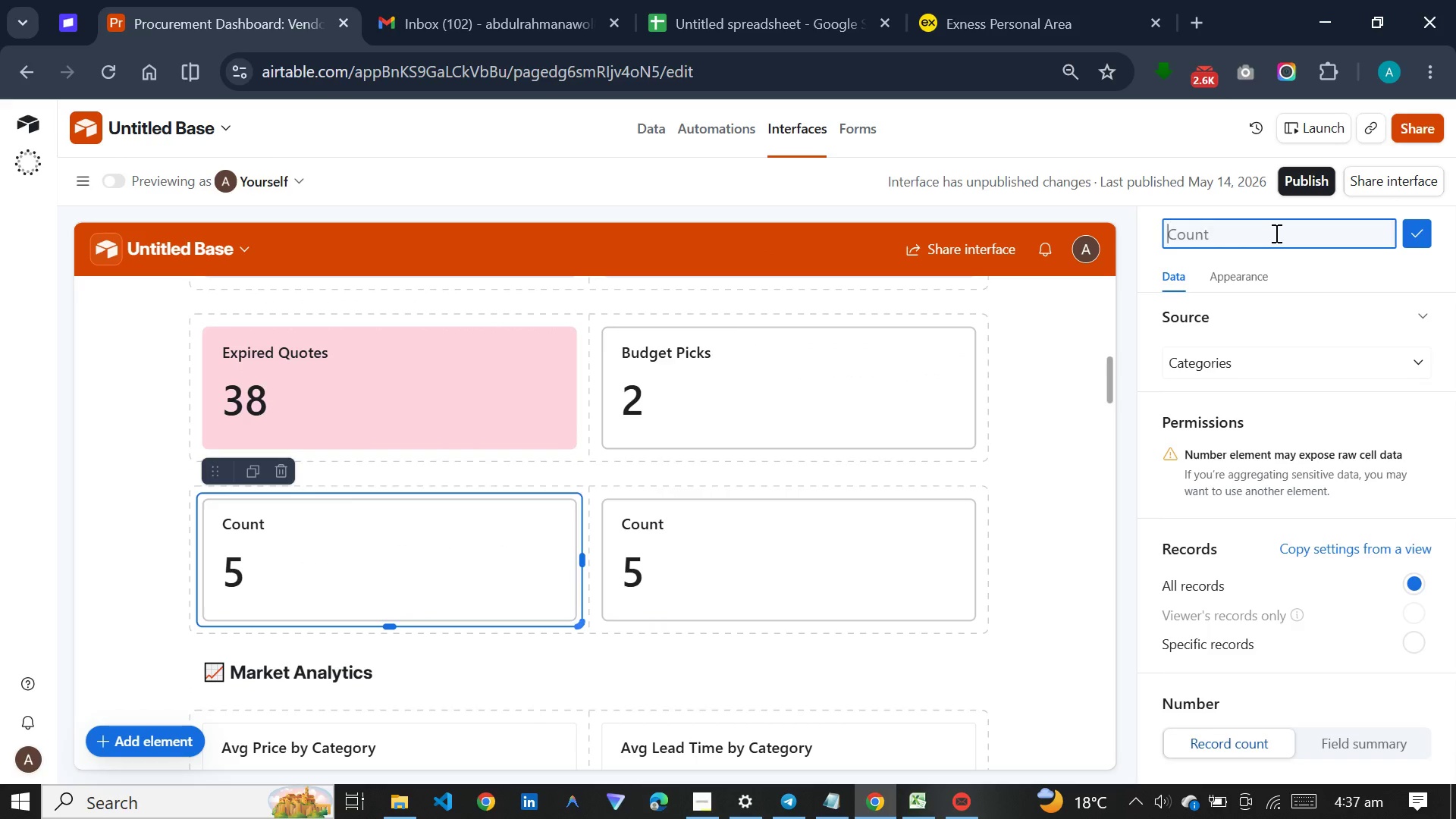 
type(Fastest Delivery)
 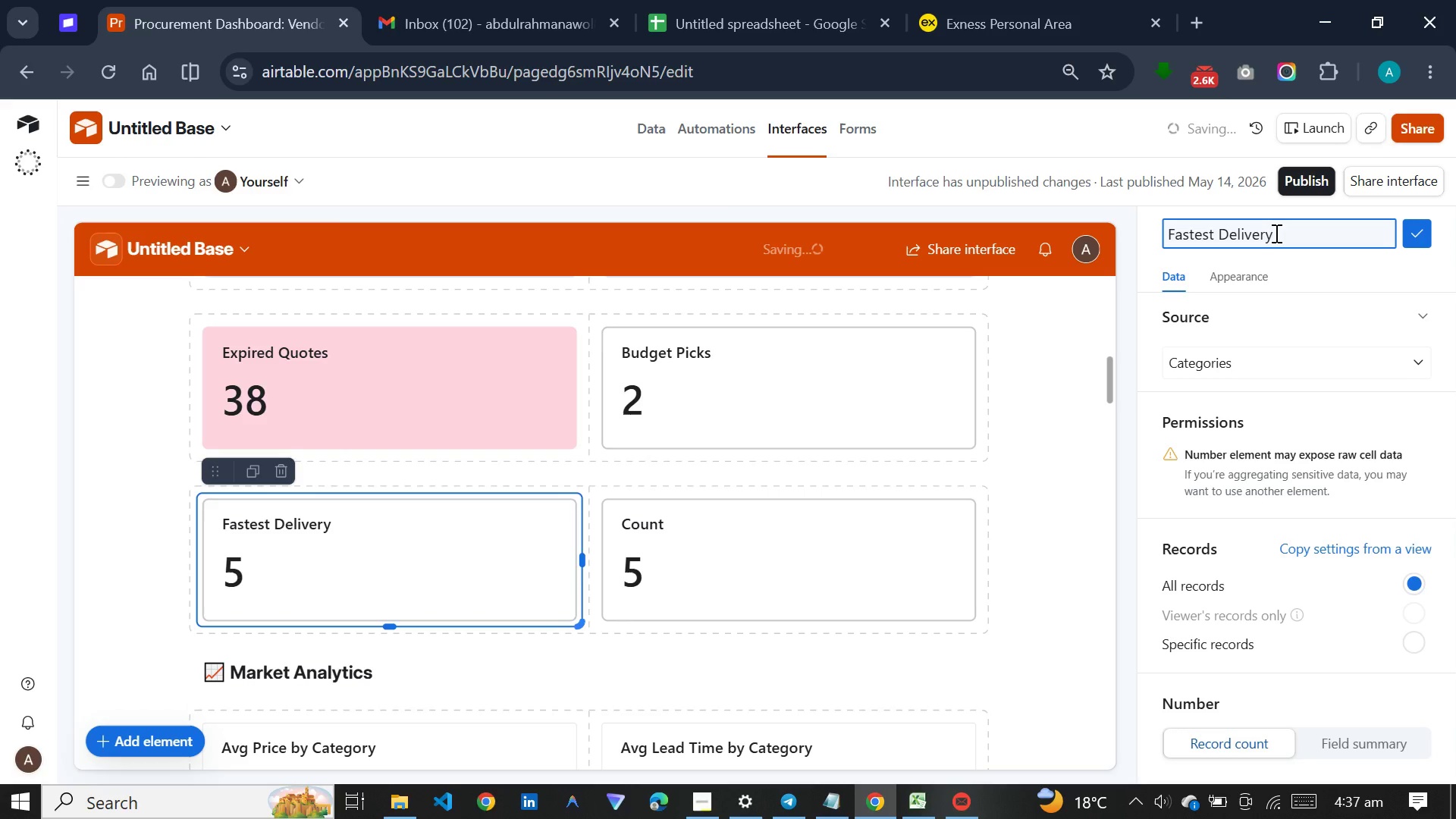 
key(Enter)
 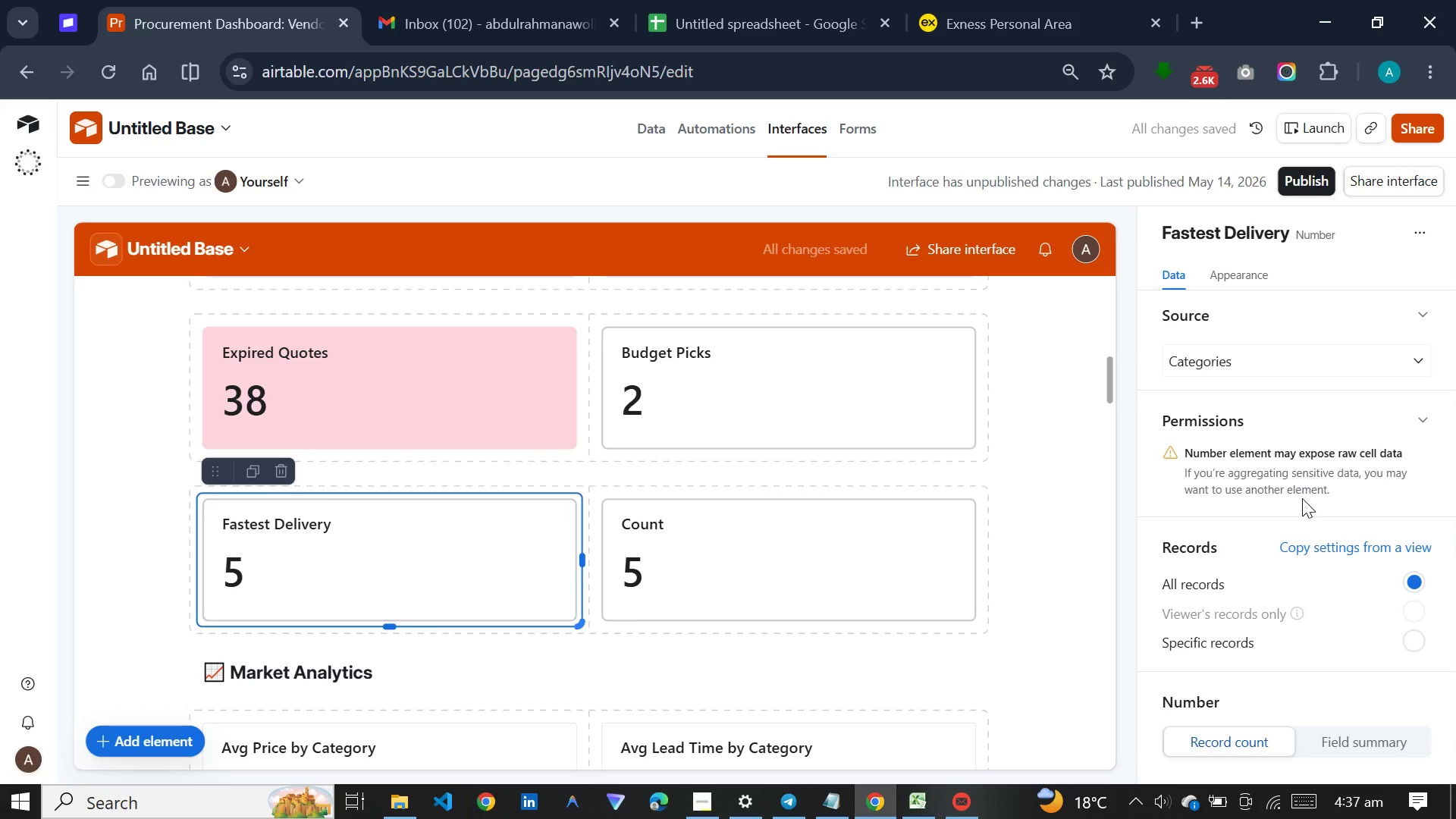 
wait(7.14)
 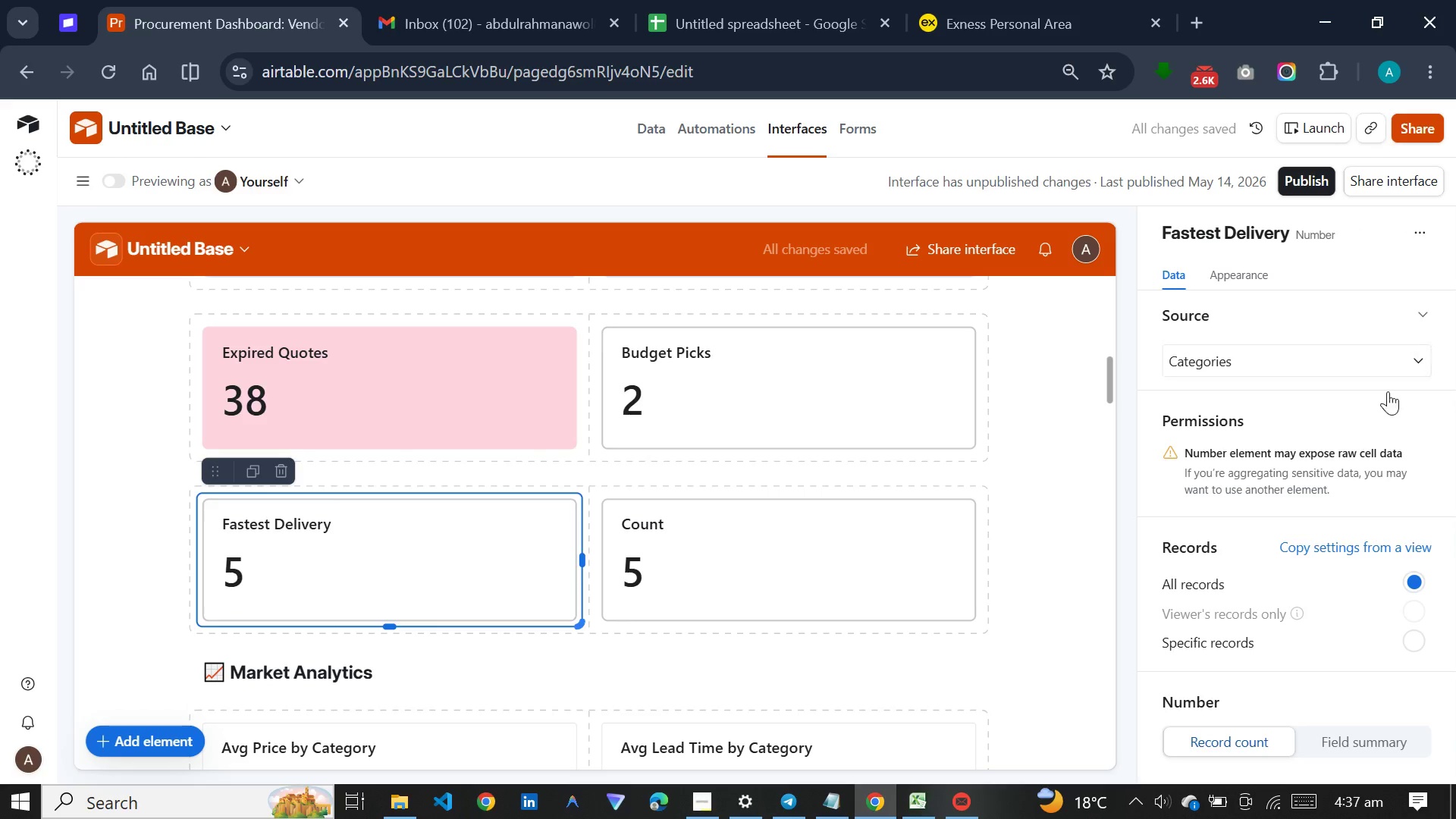 
left_click([644, 139])
 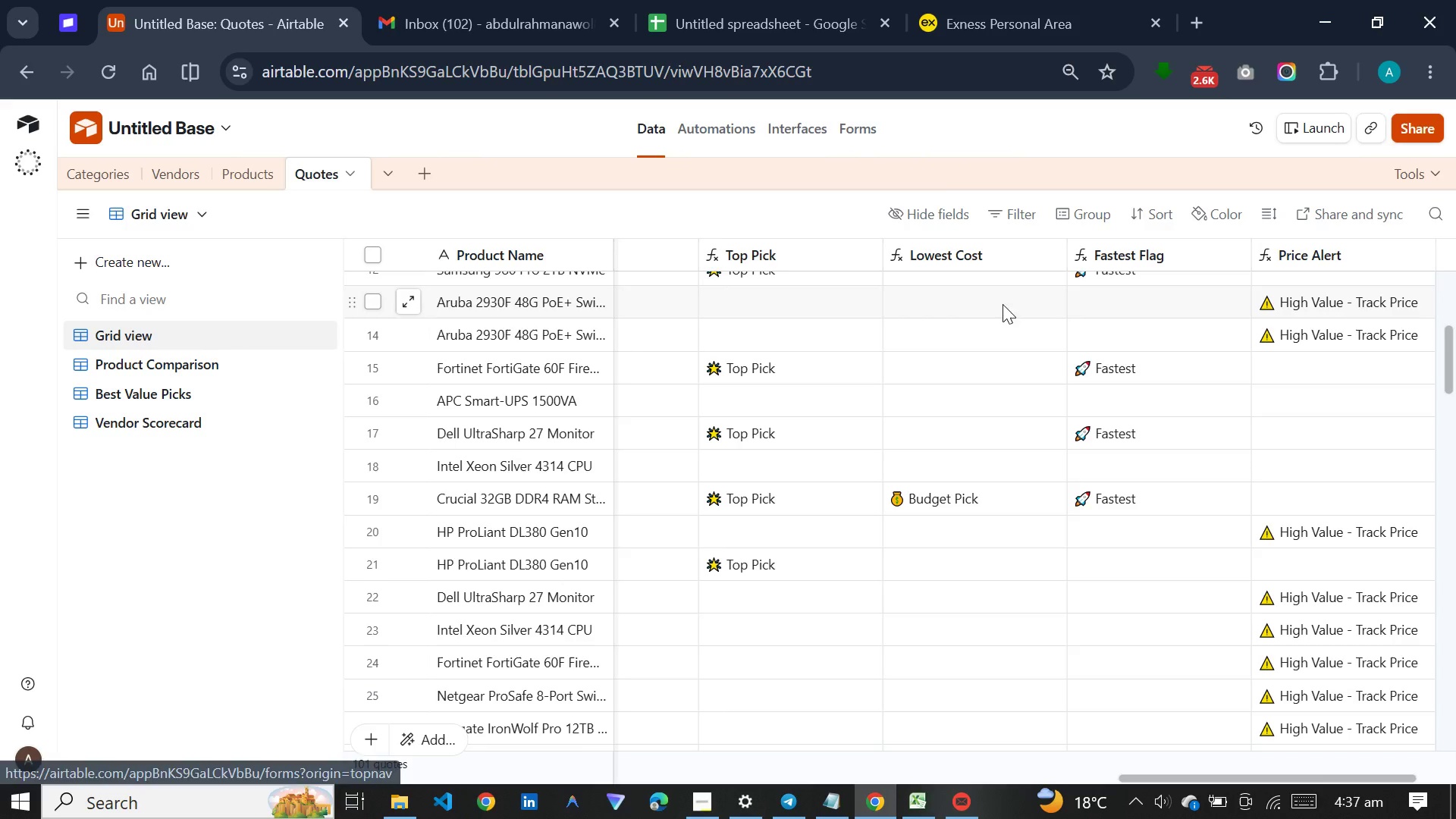 
wait(6.0)
 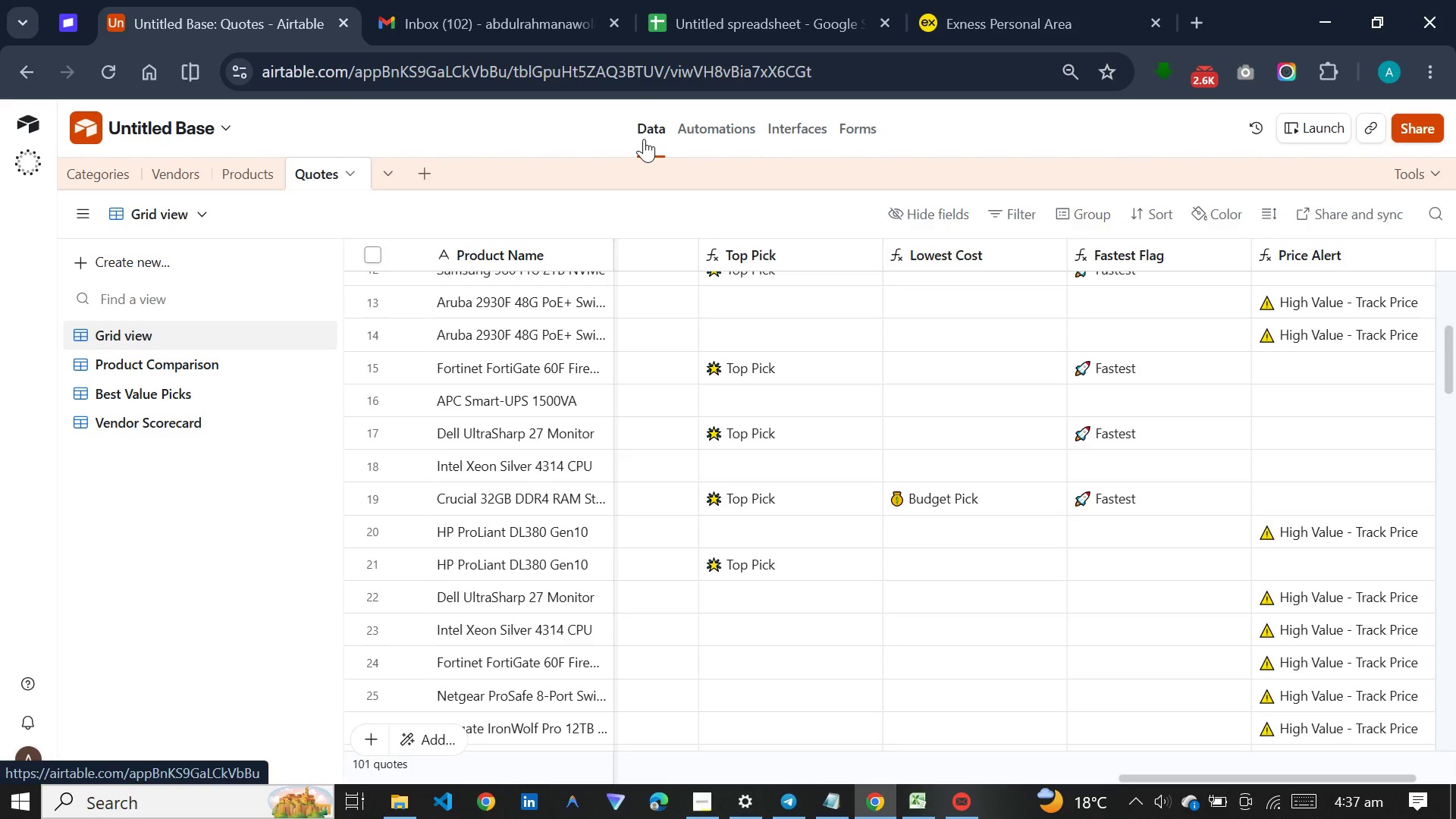 
left_click([1178, 369])
 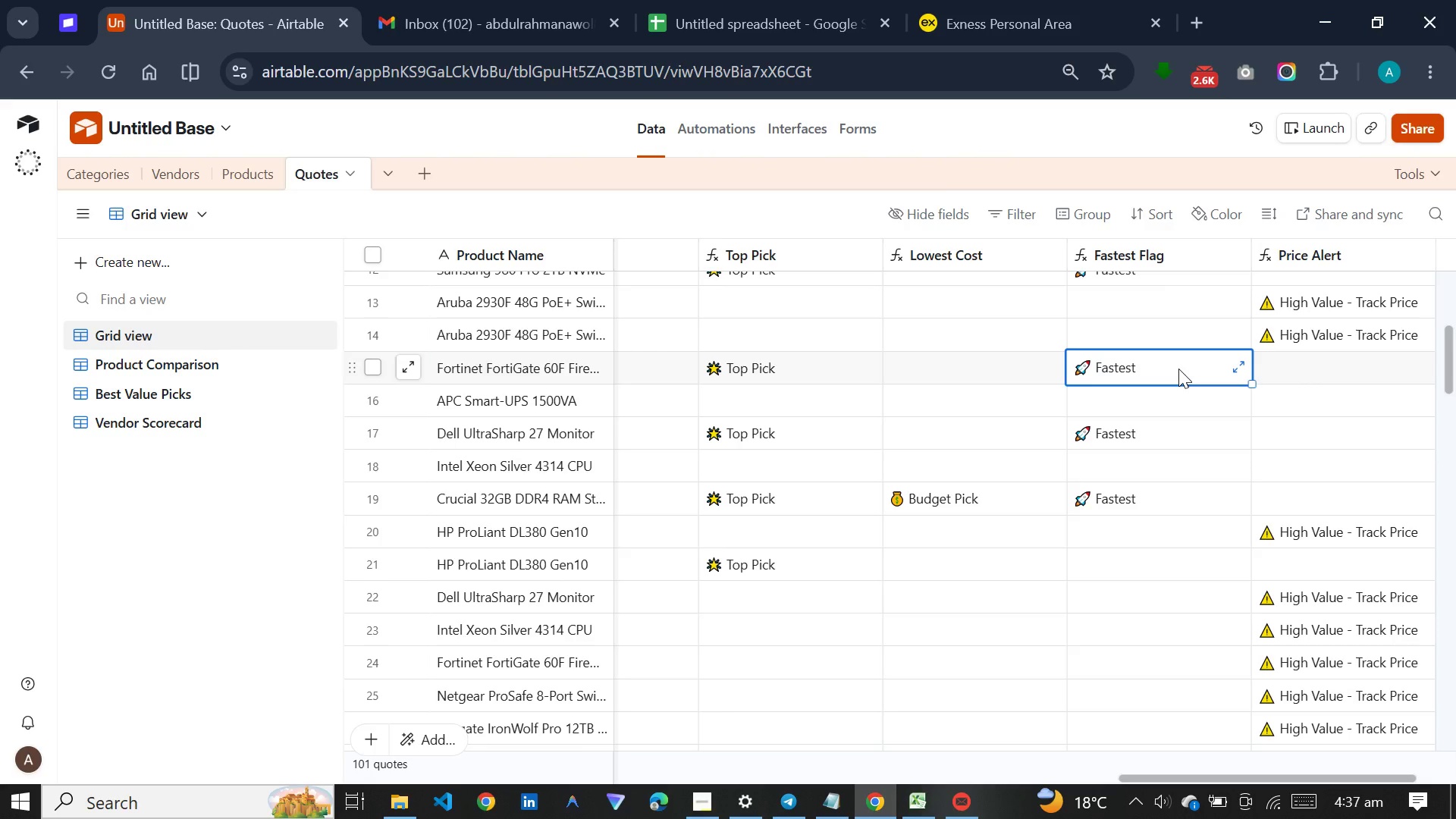 
key(Control+C)
 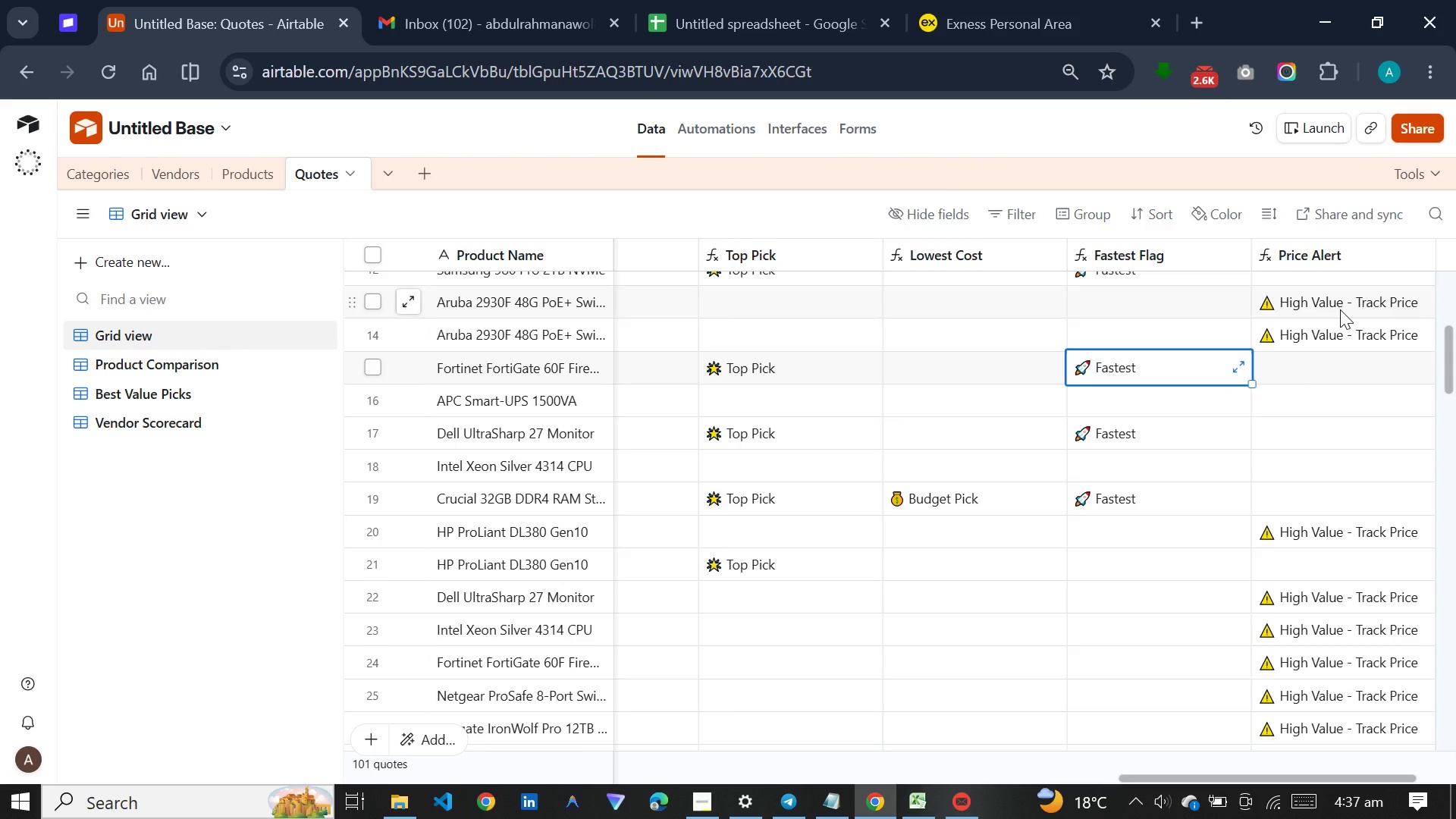 
wait(5.38)
 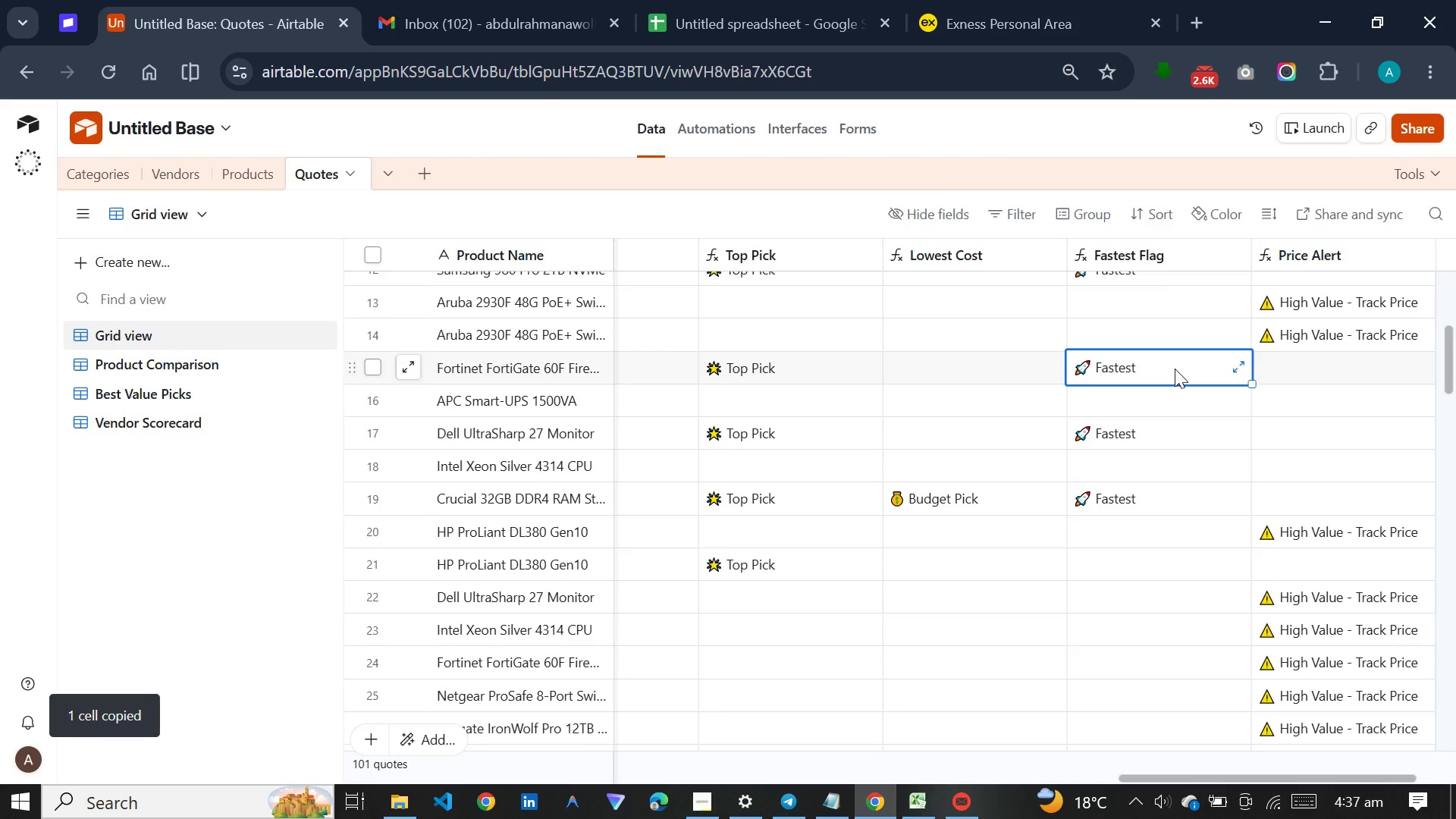 
left_click([1340, 309])
 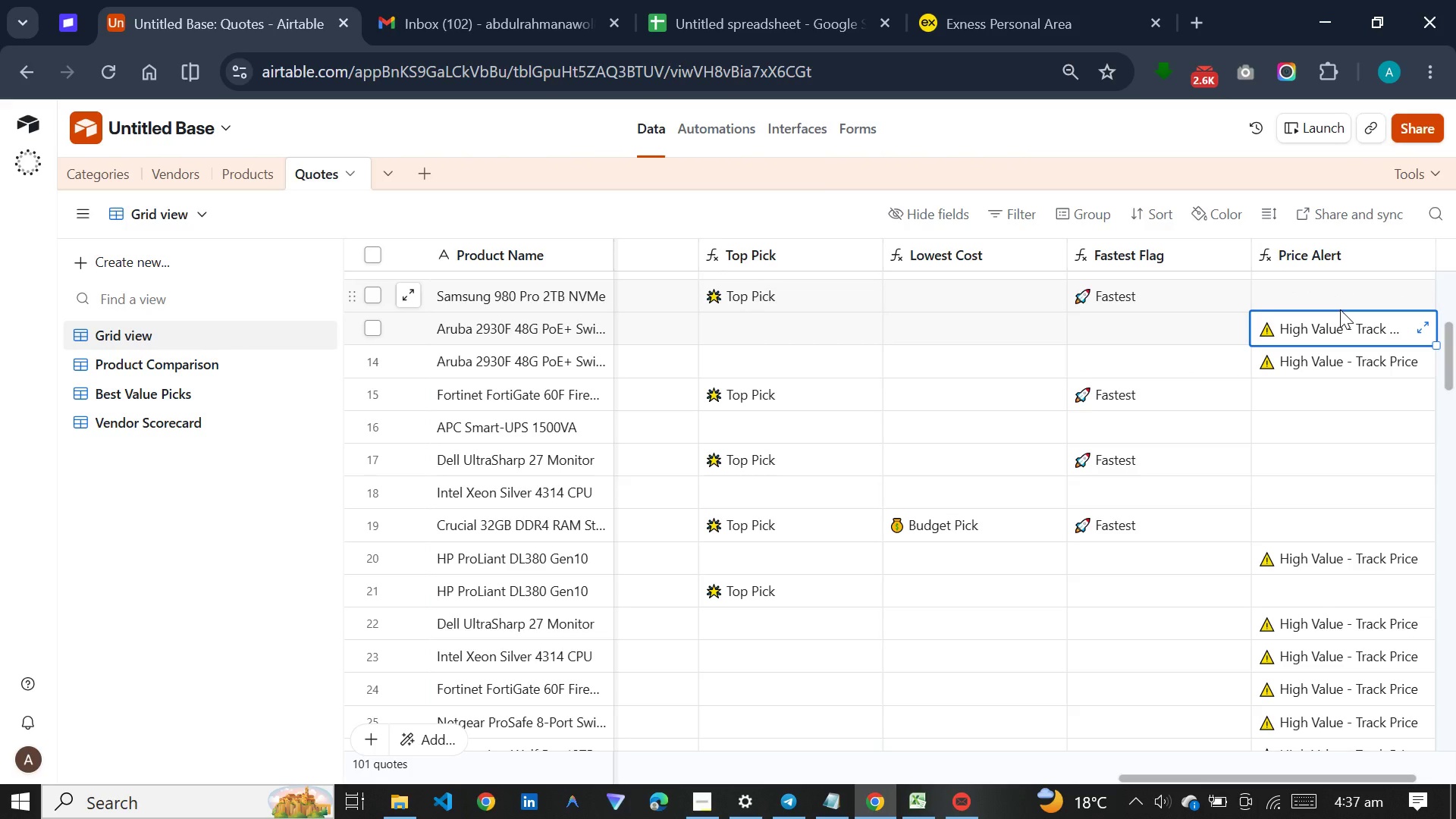 
key(Control+C)
 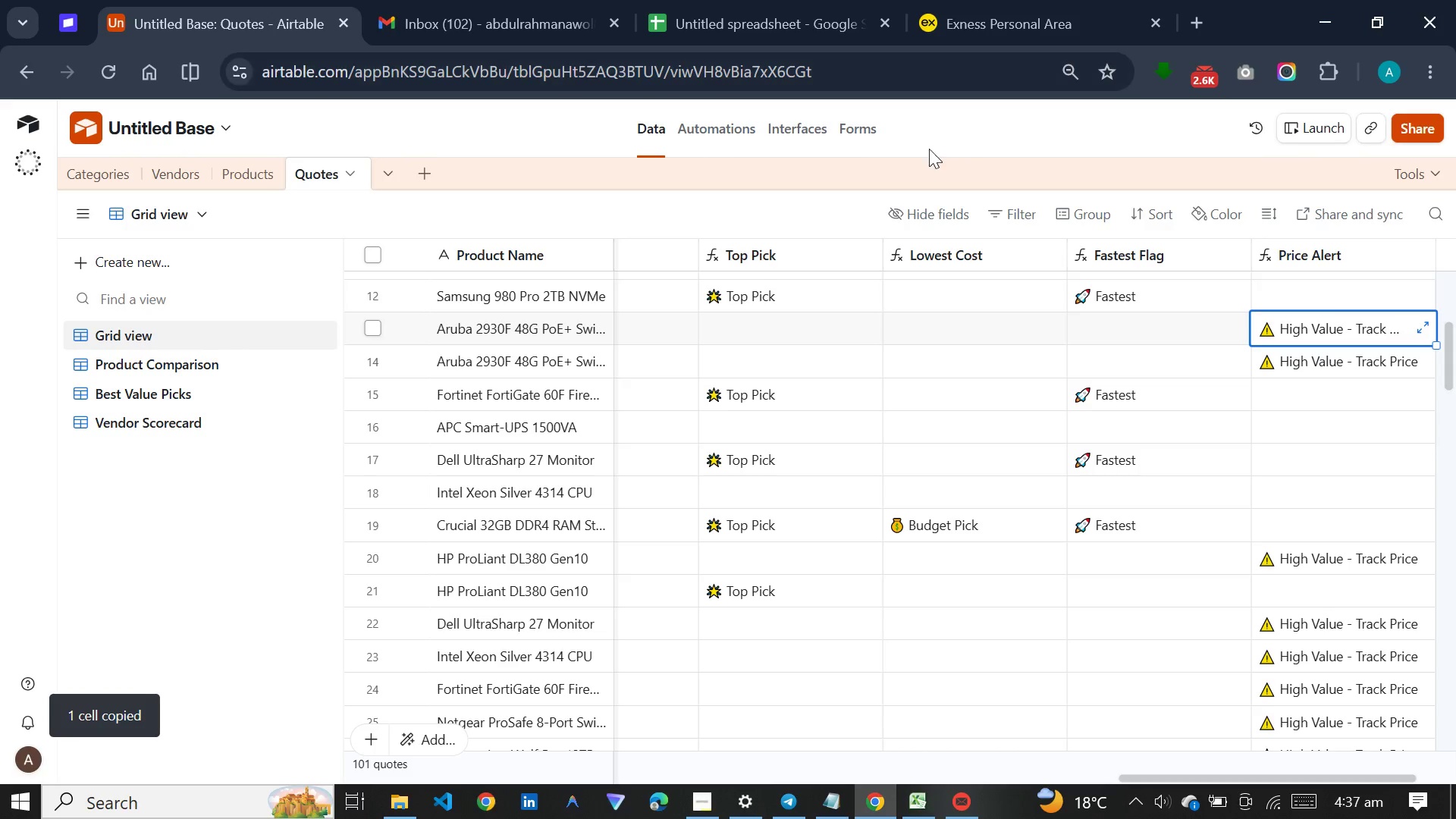 
left_click([792, 119])
 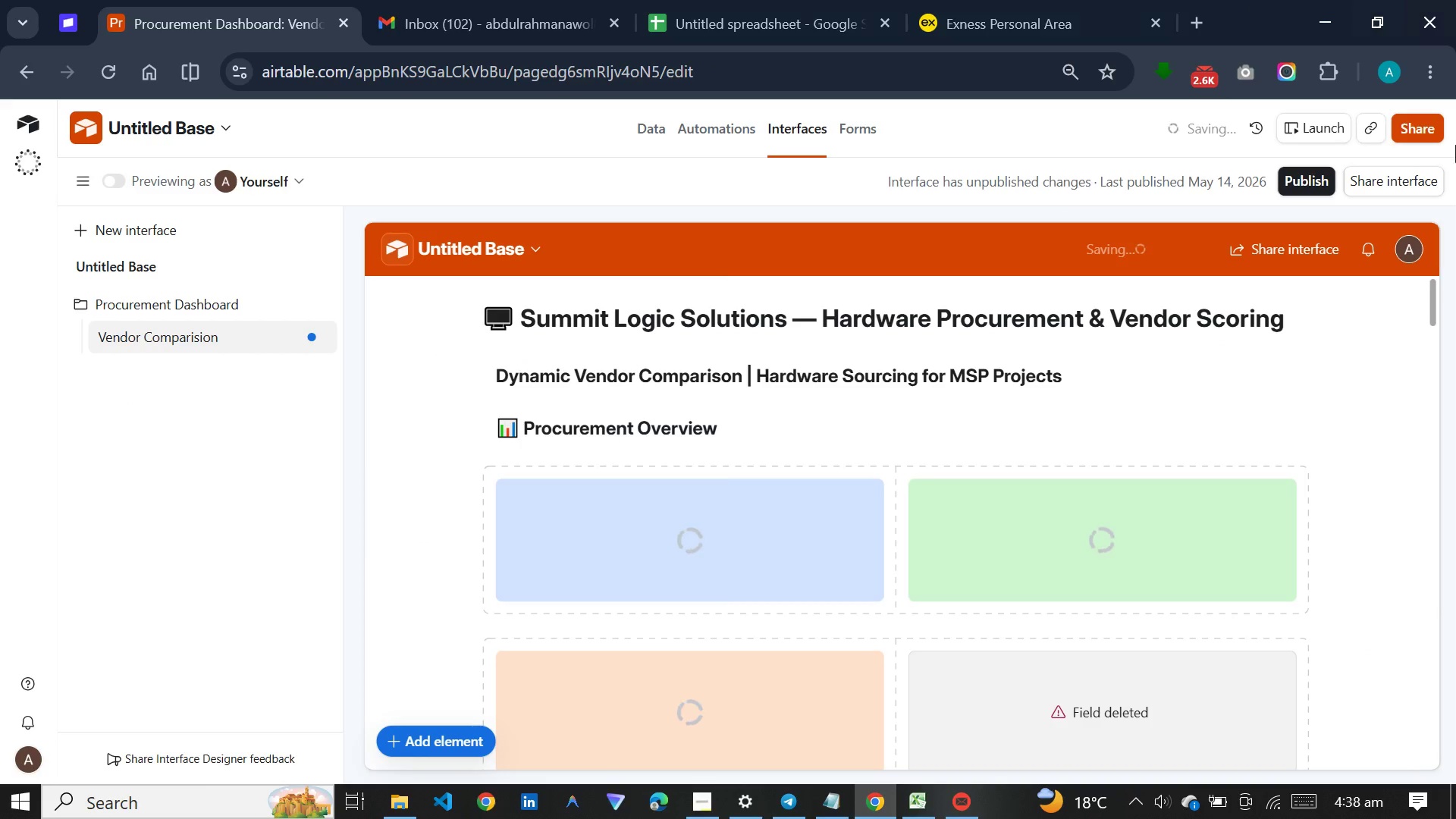 
scroll: coordinate [911, 553], scroll_direction: down, amount: 18.0
 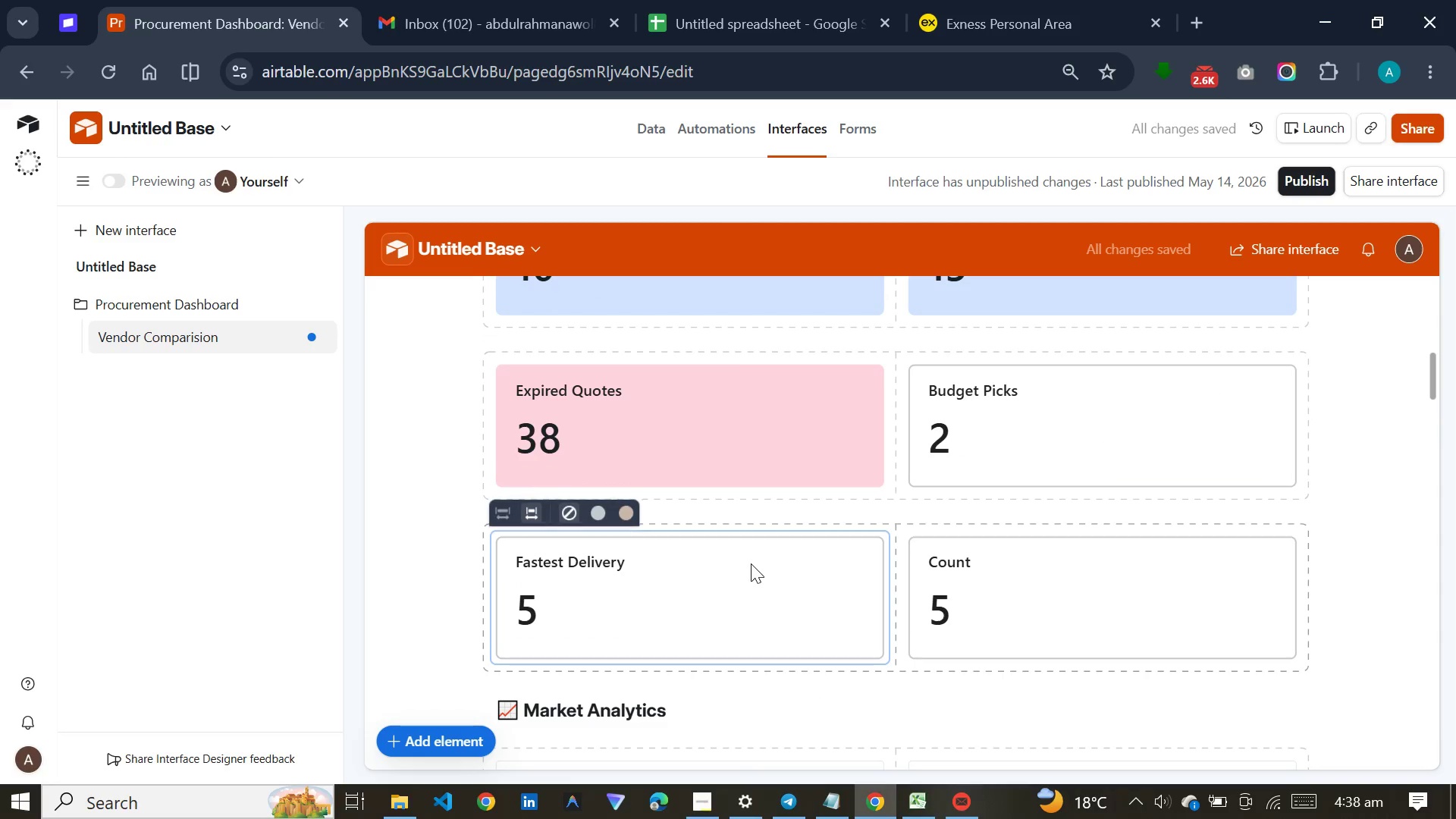 
left_click([749, 563])
 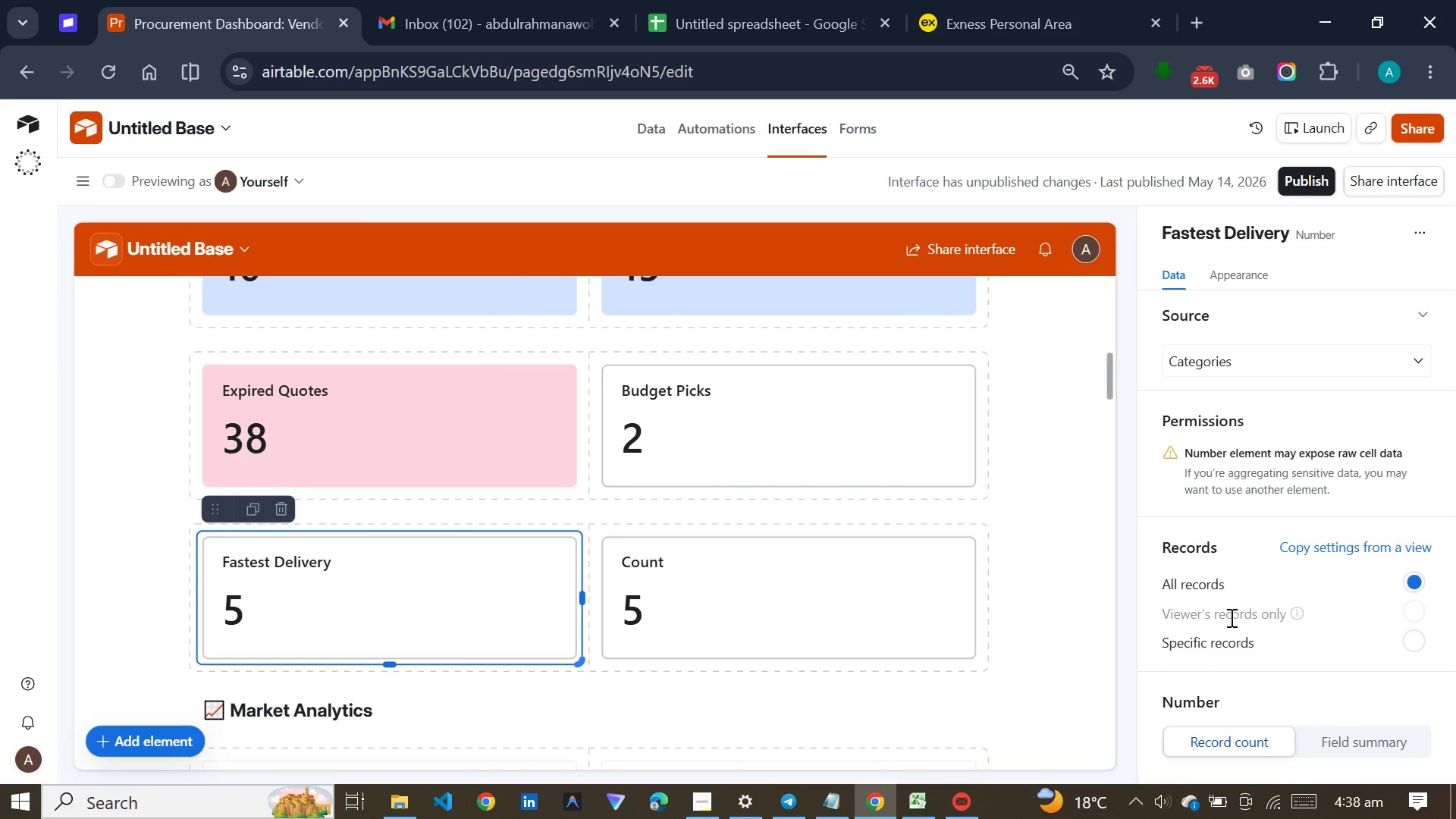 
left_click([1225, 642])
 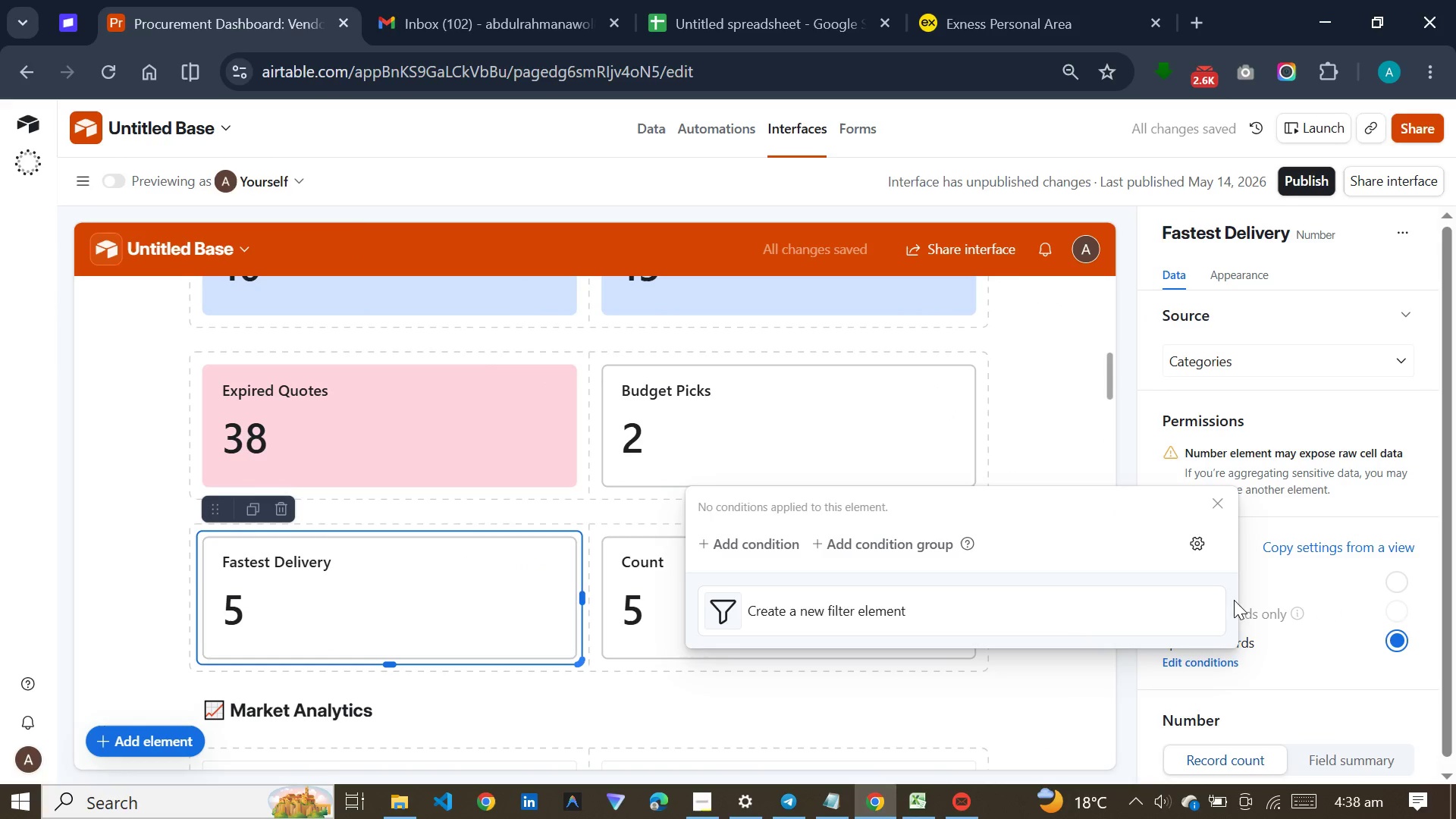 
wait(6.12)
 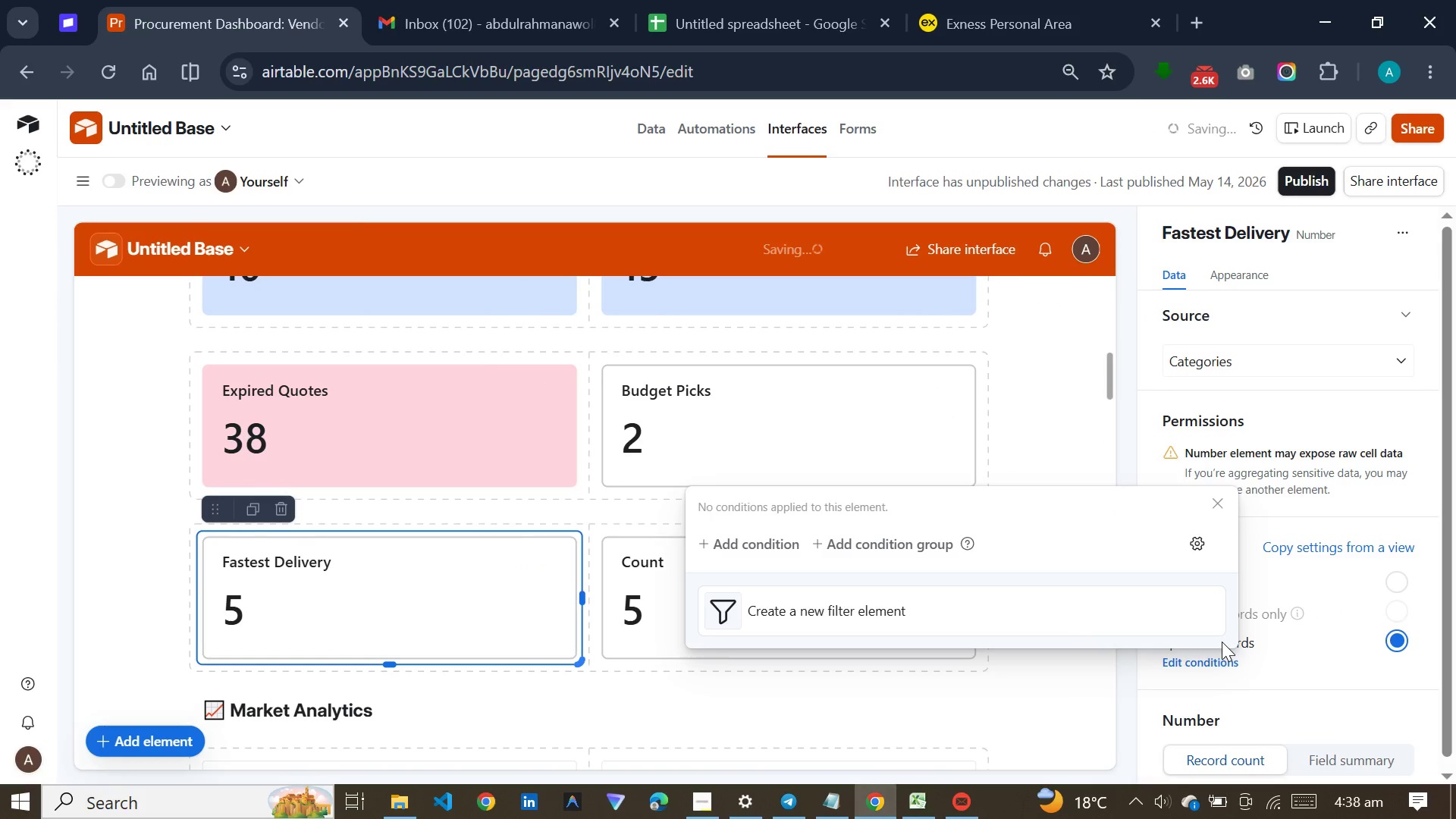 
left_click([779, 544])
 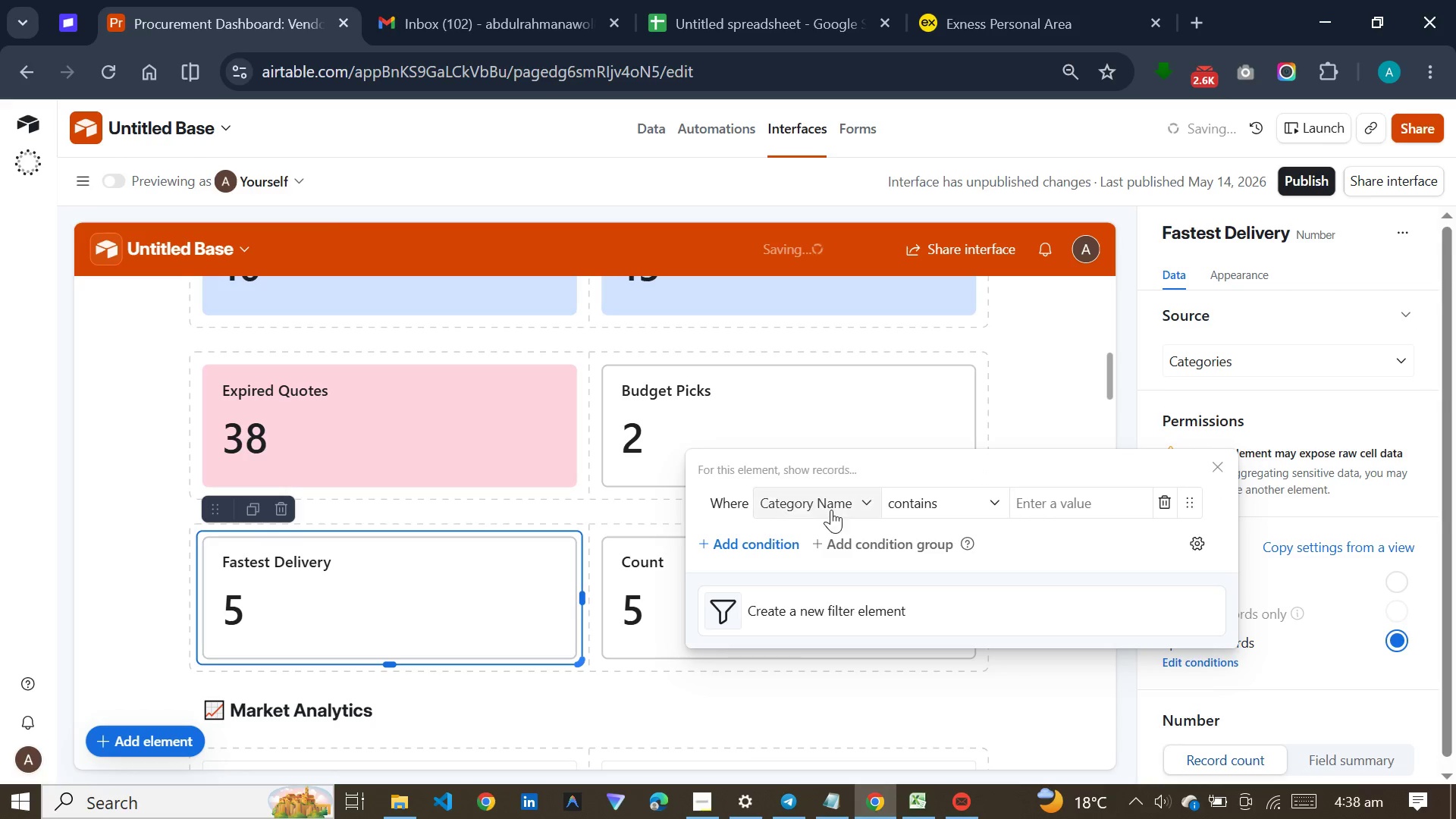 
left_click([831, 515])
 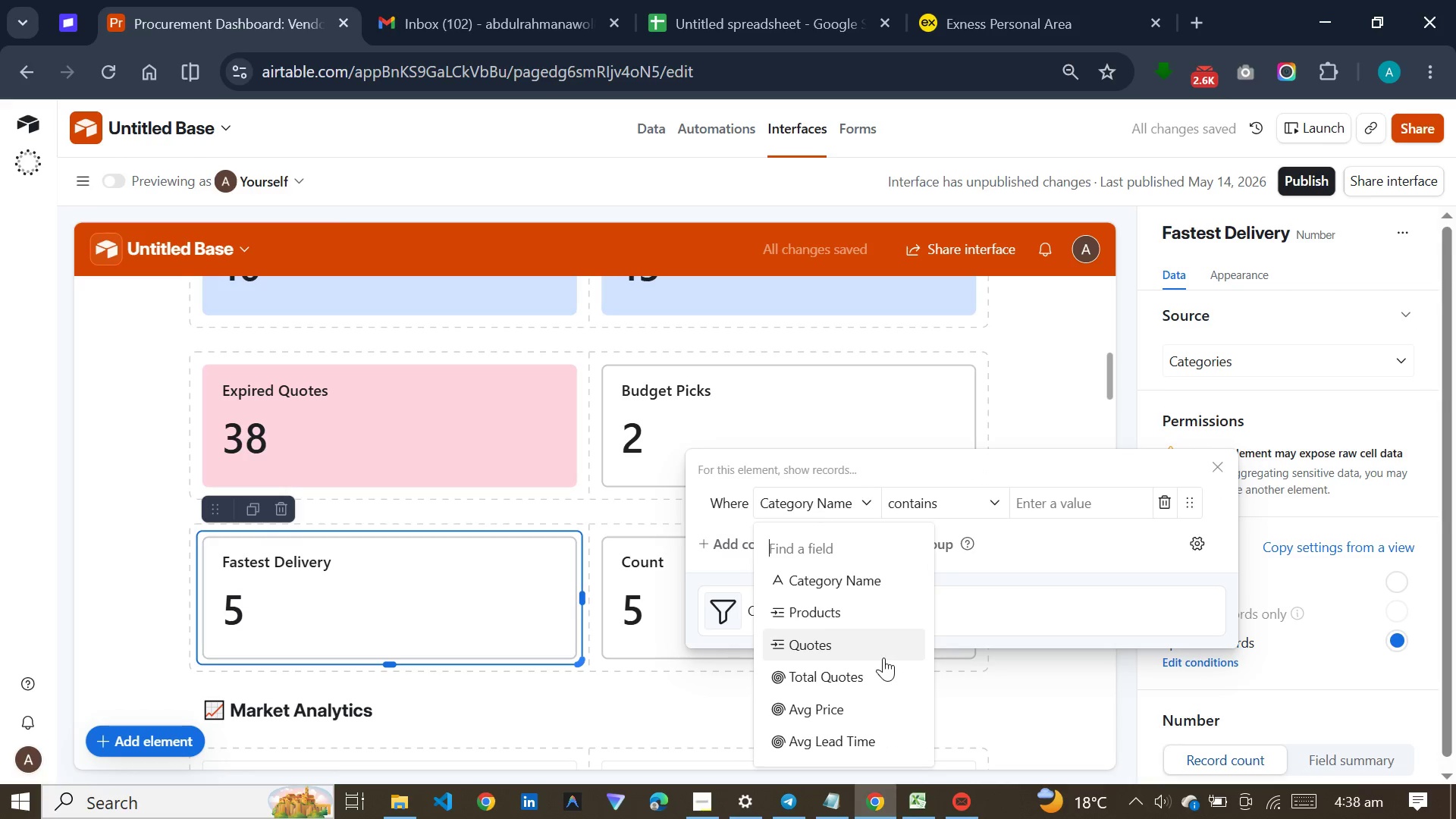 
scroll: coordinate [835, 671], scroll_direction: down, amount: 9.0
 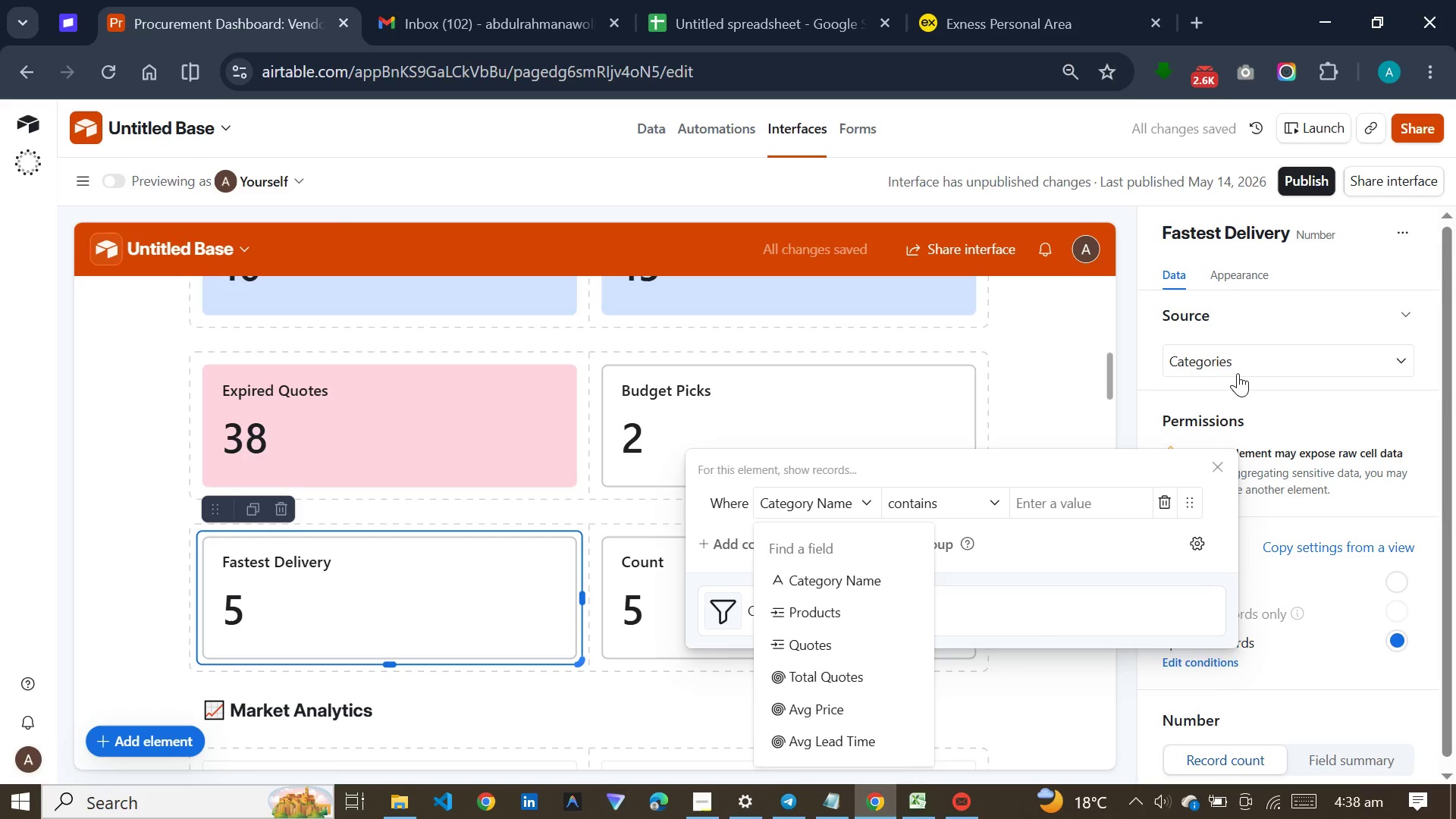 
left_click([1238, 373])
 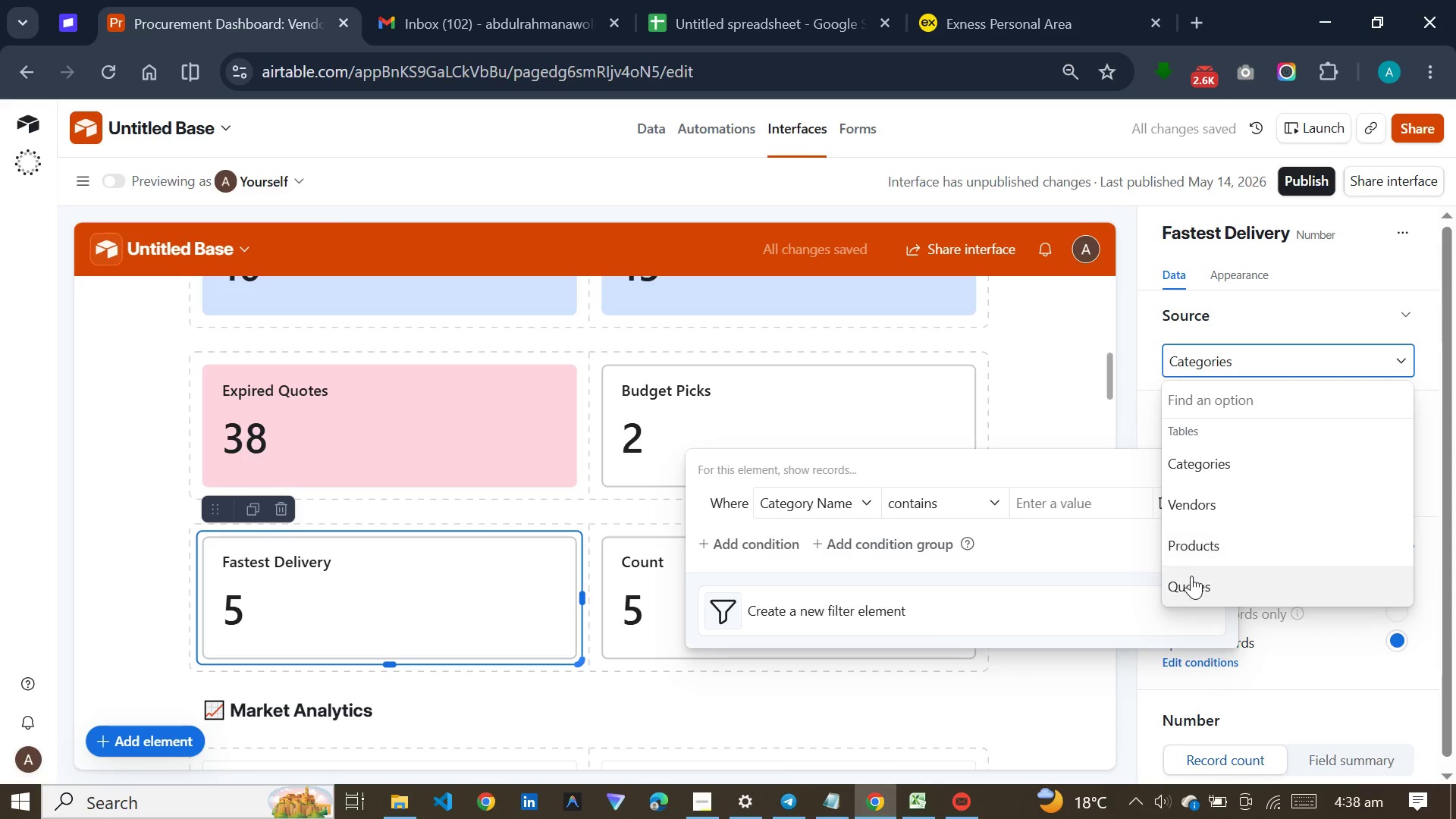 
left_click([1189, 580])
 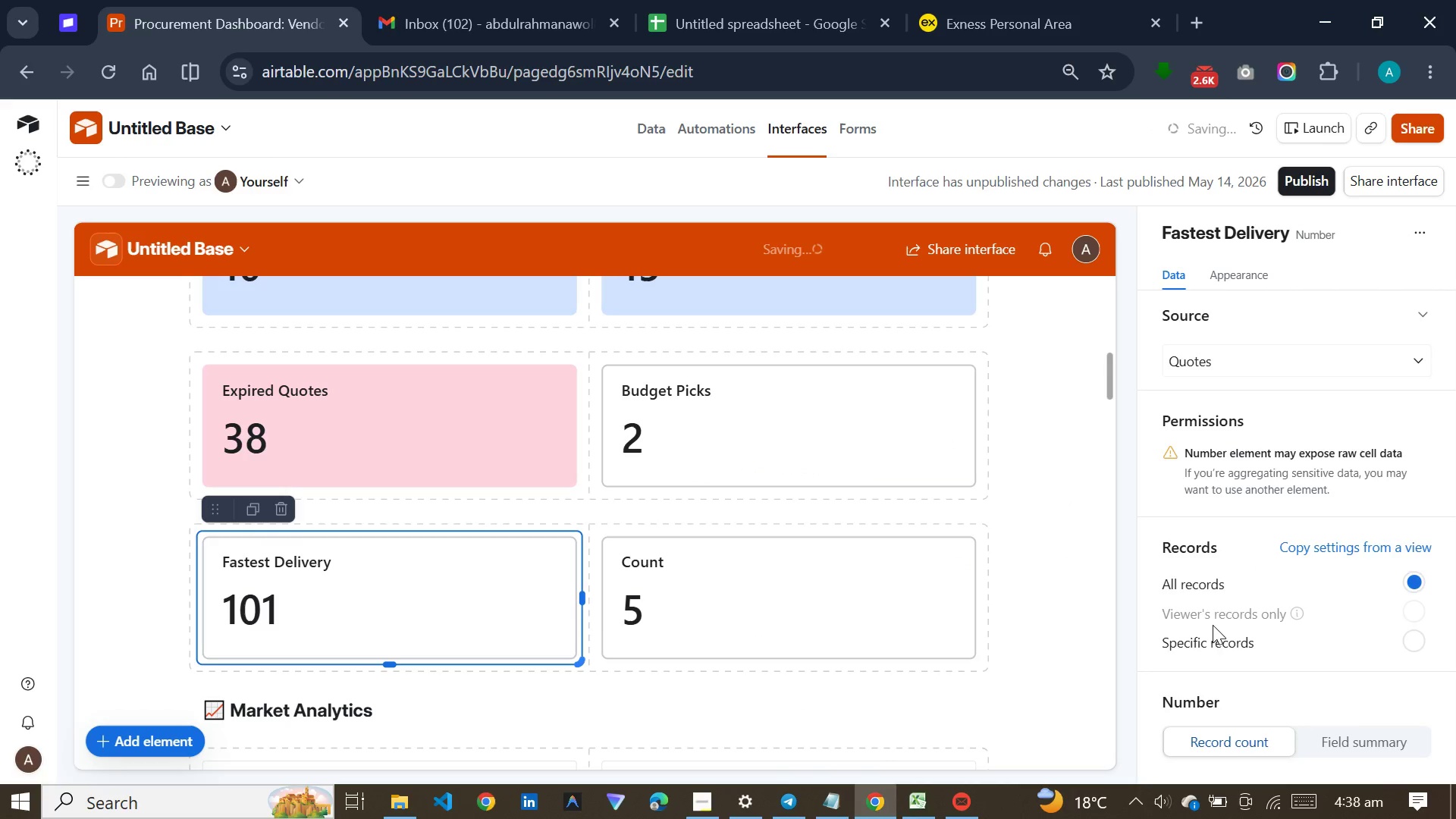 
left_click([1209, 642])
 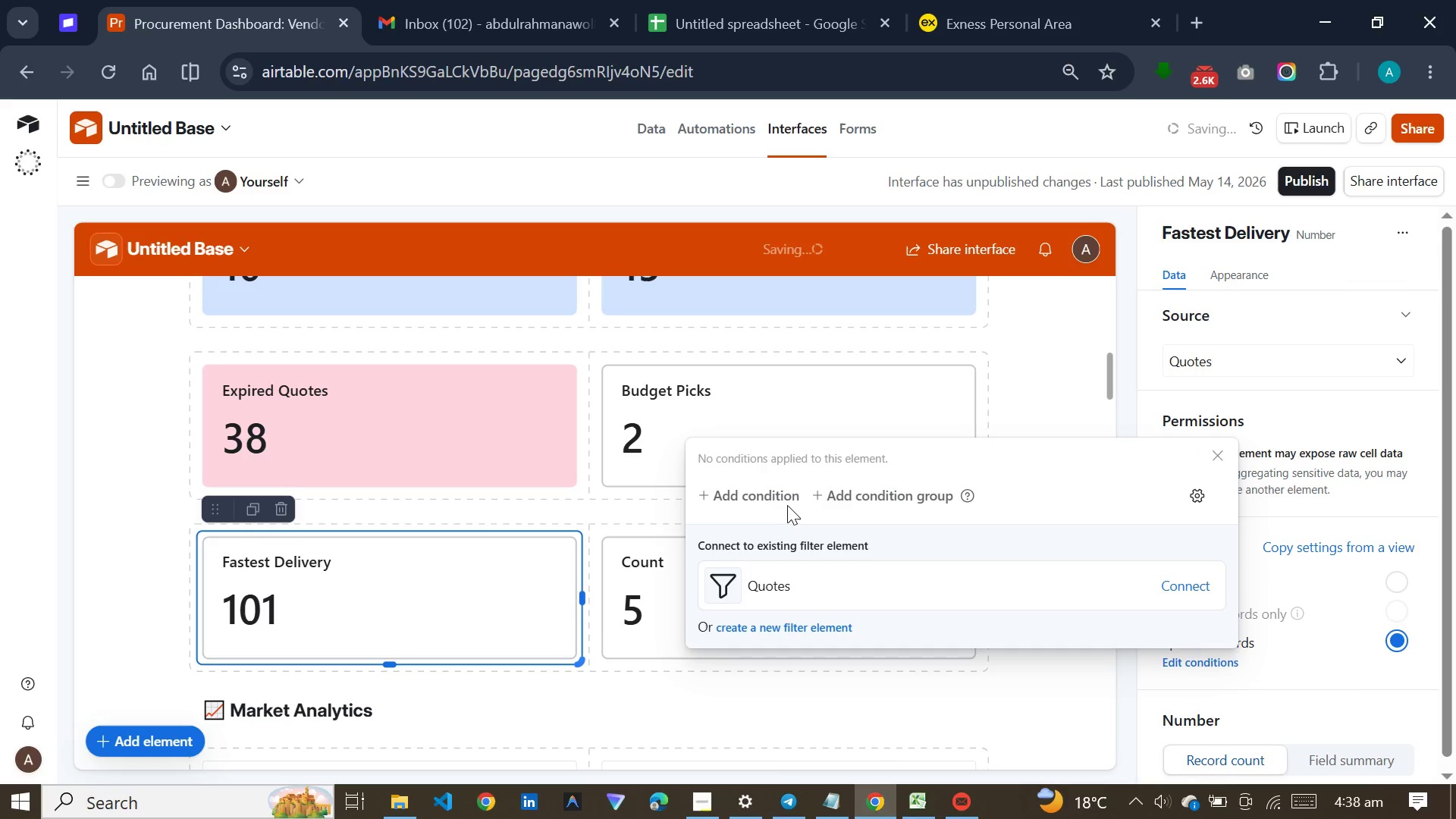 
left_click([781, 495])
 